 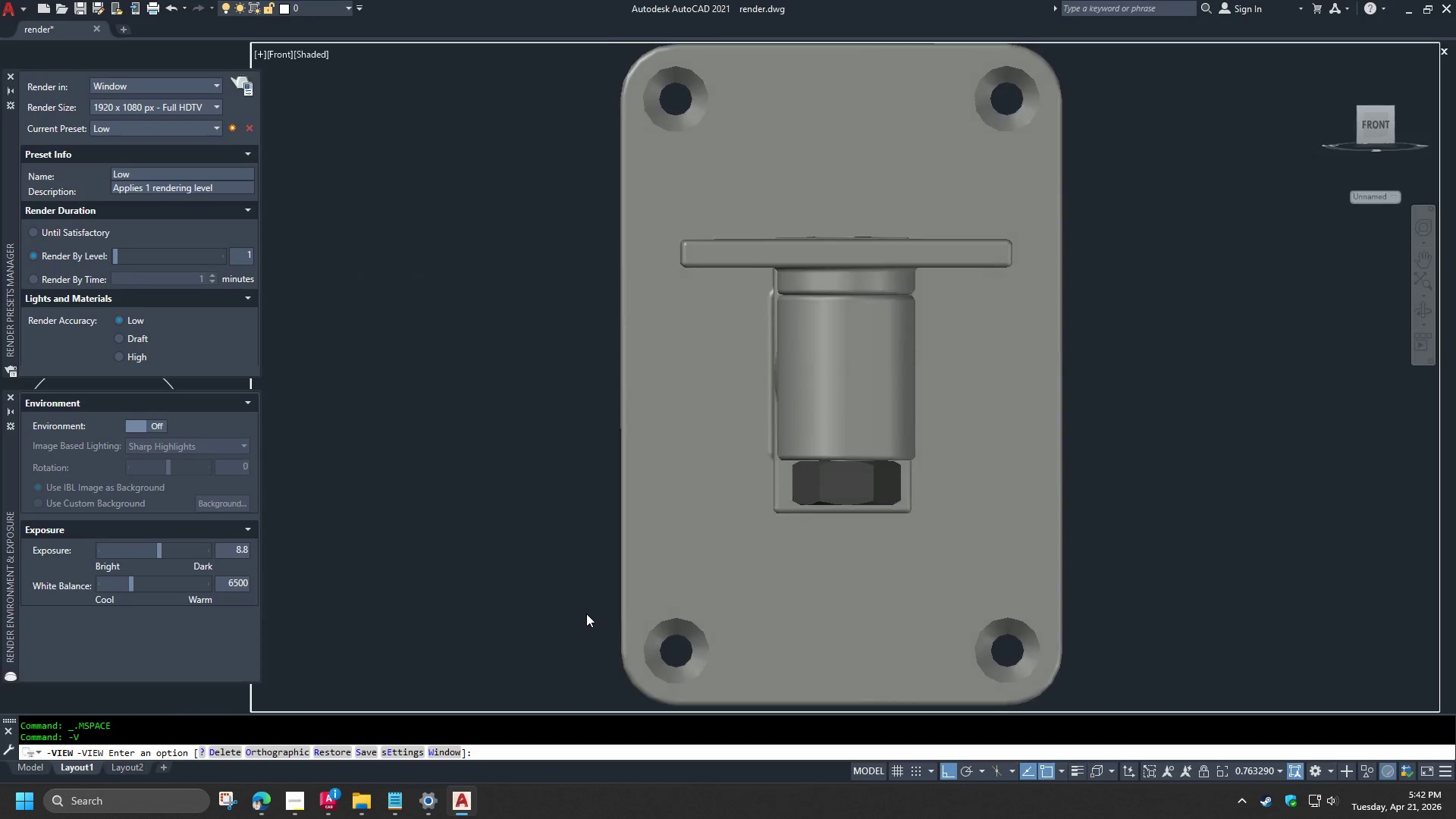 
right_click([1369, 128])
 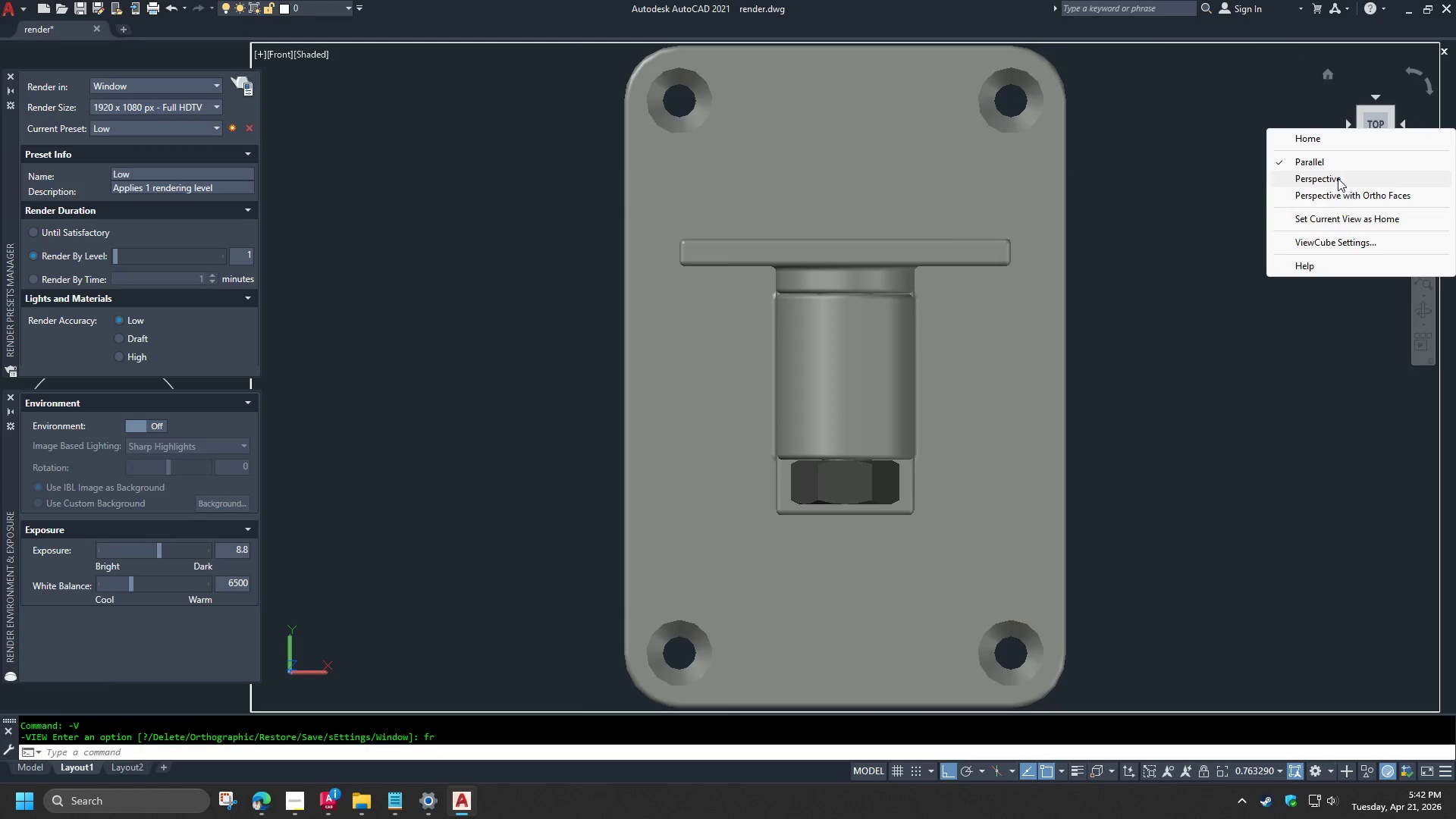 
left_click([1338, 178])
 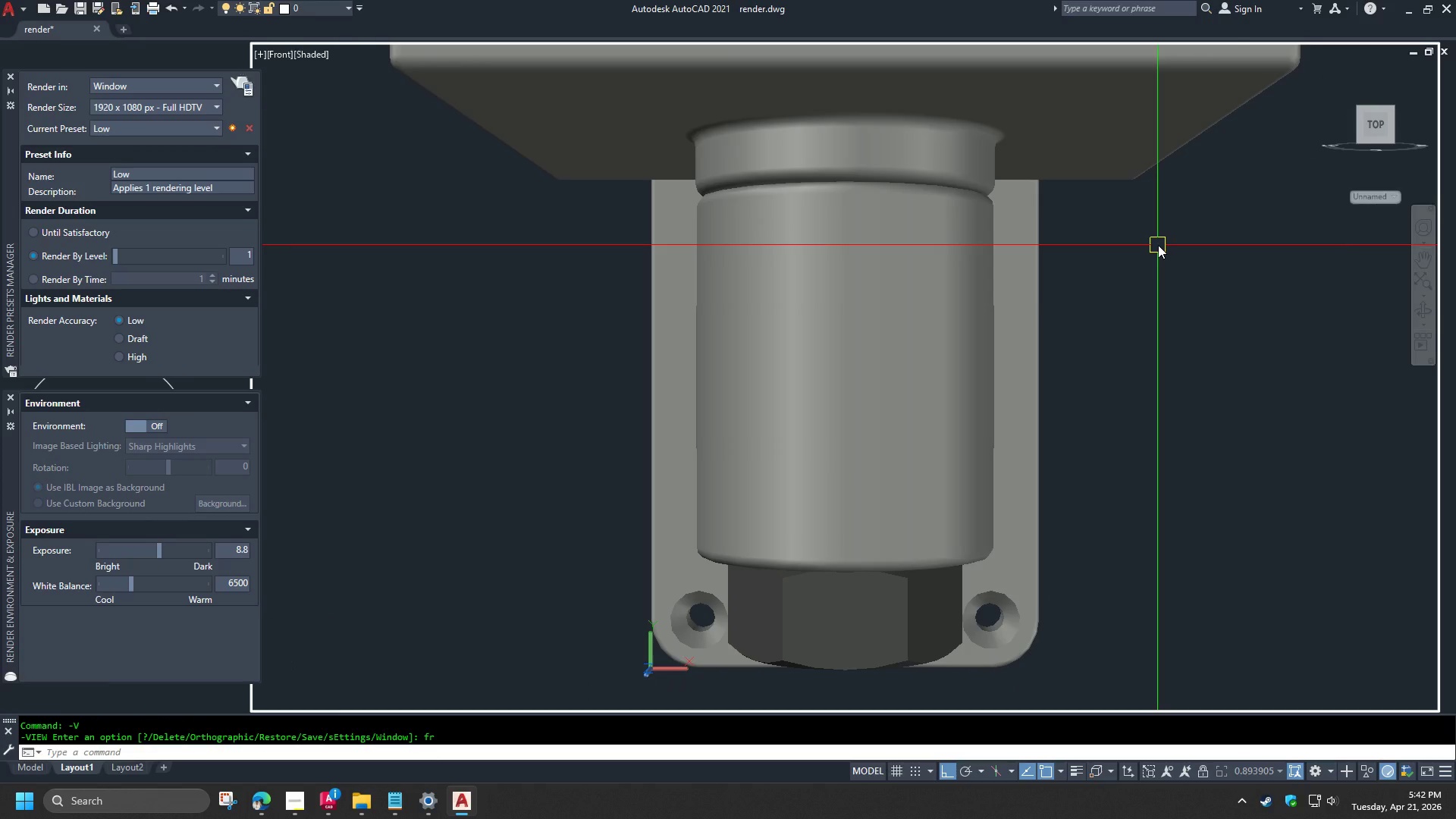 
key(Z)
 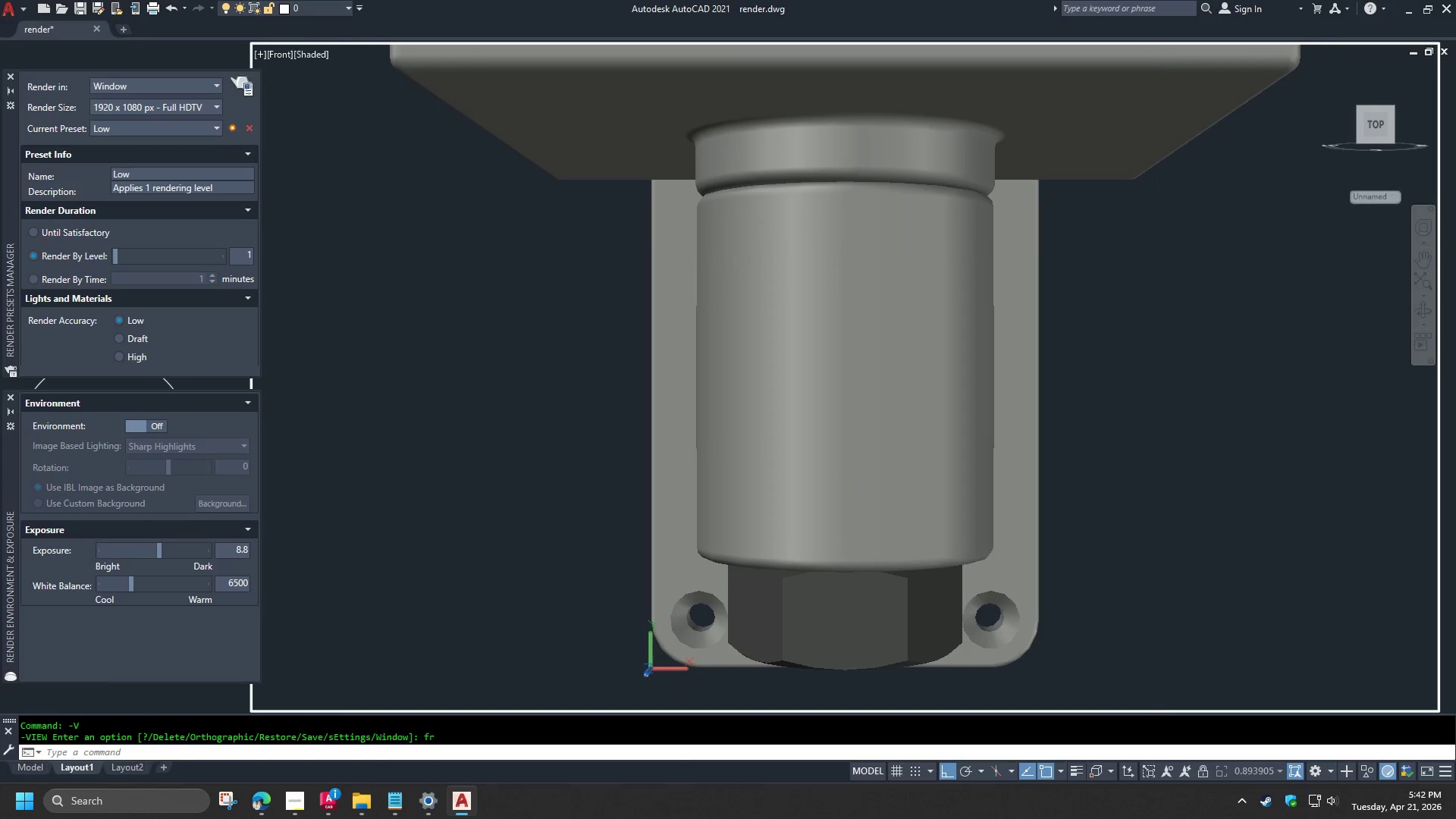 
key(Space)
 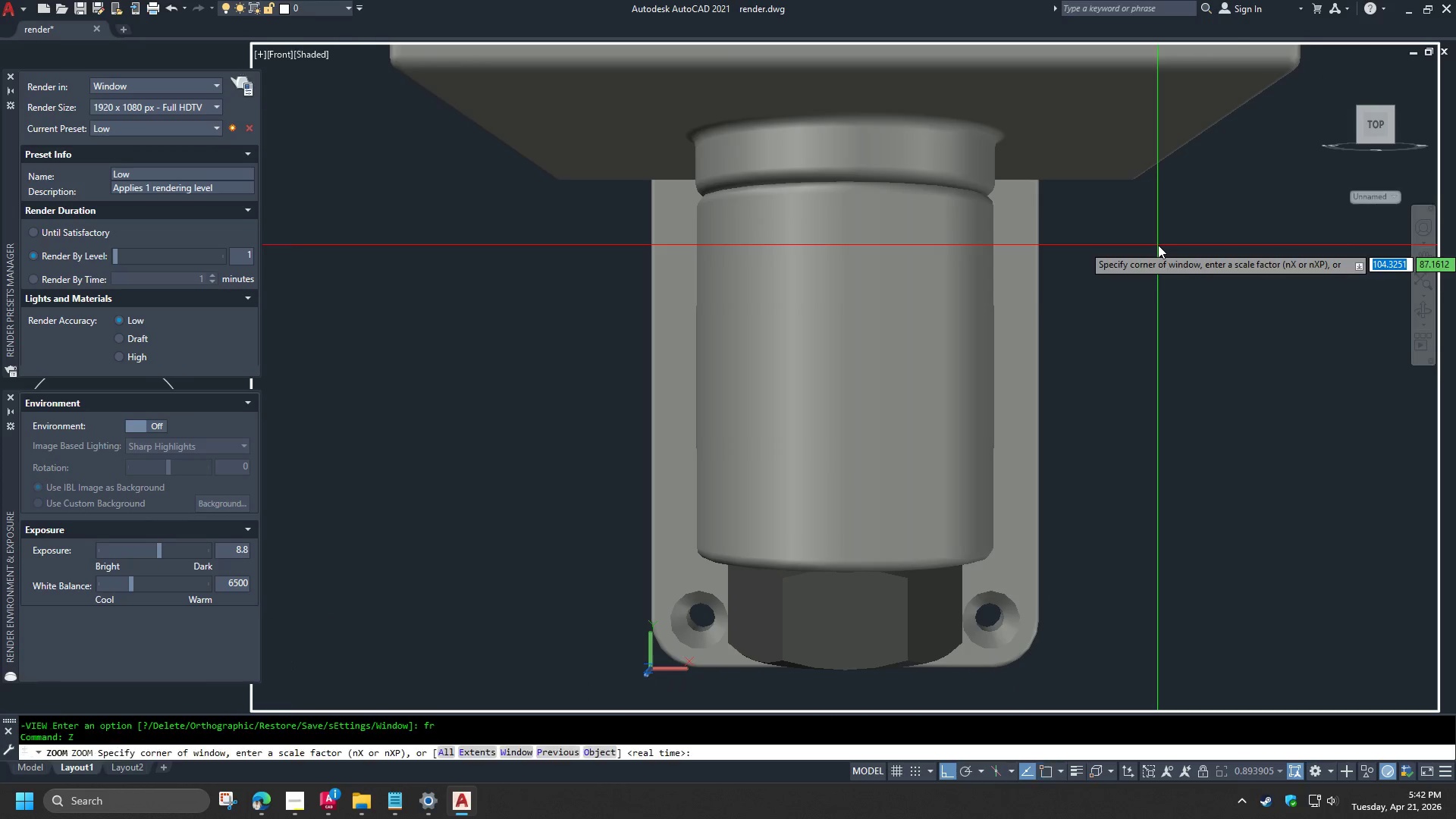 
key(E)
 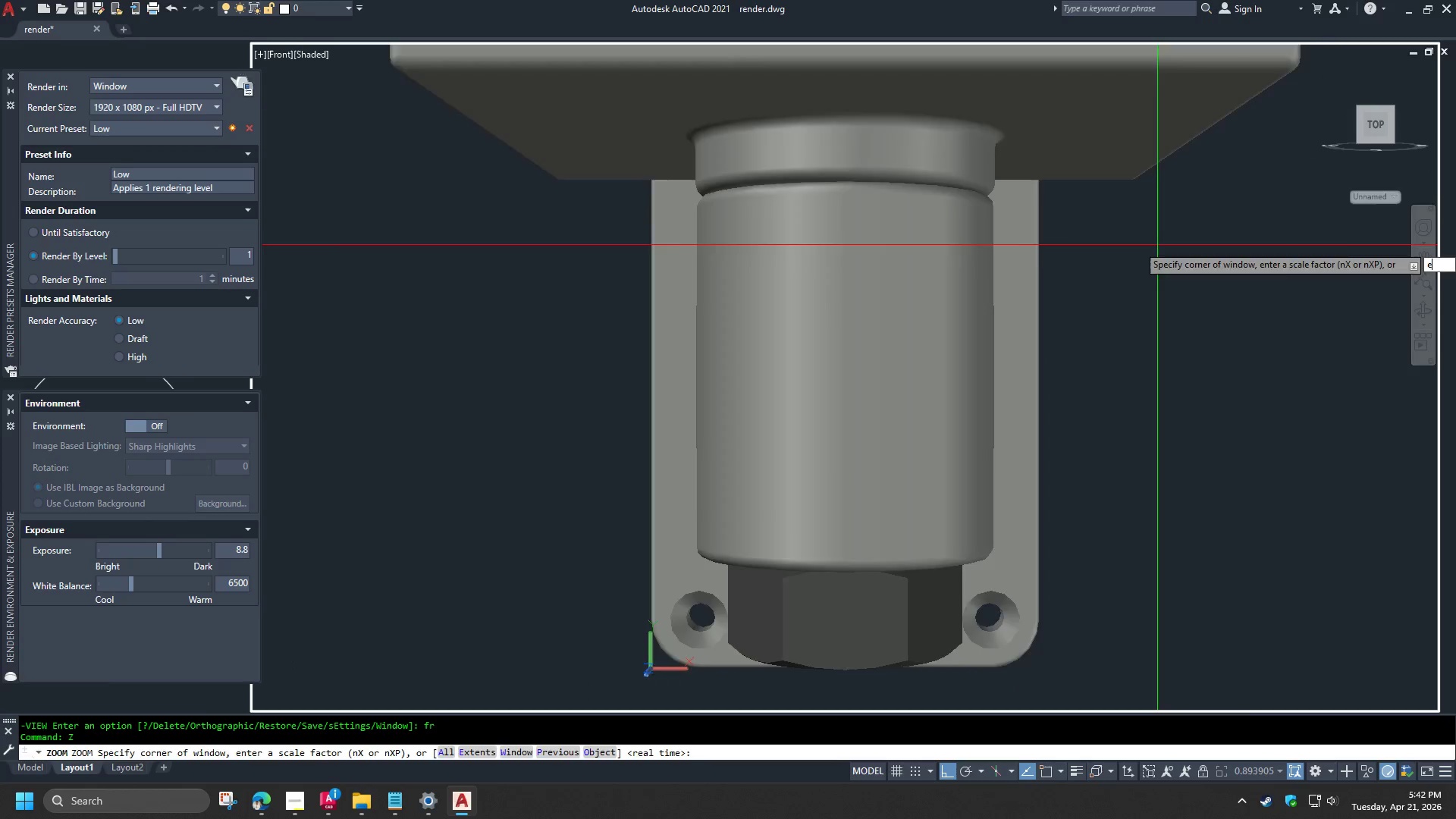 
key(Space)
 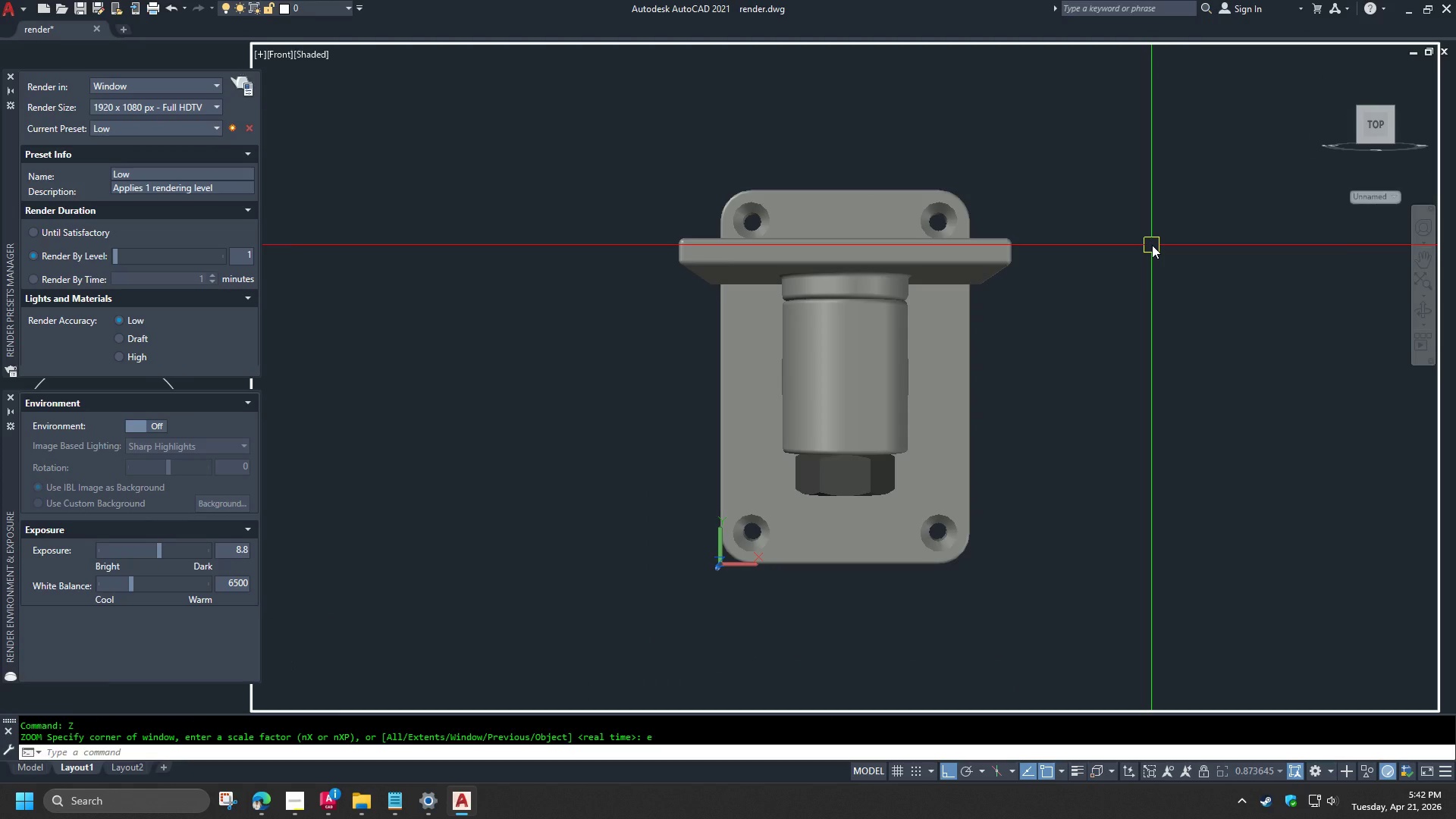 
key(Z)
 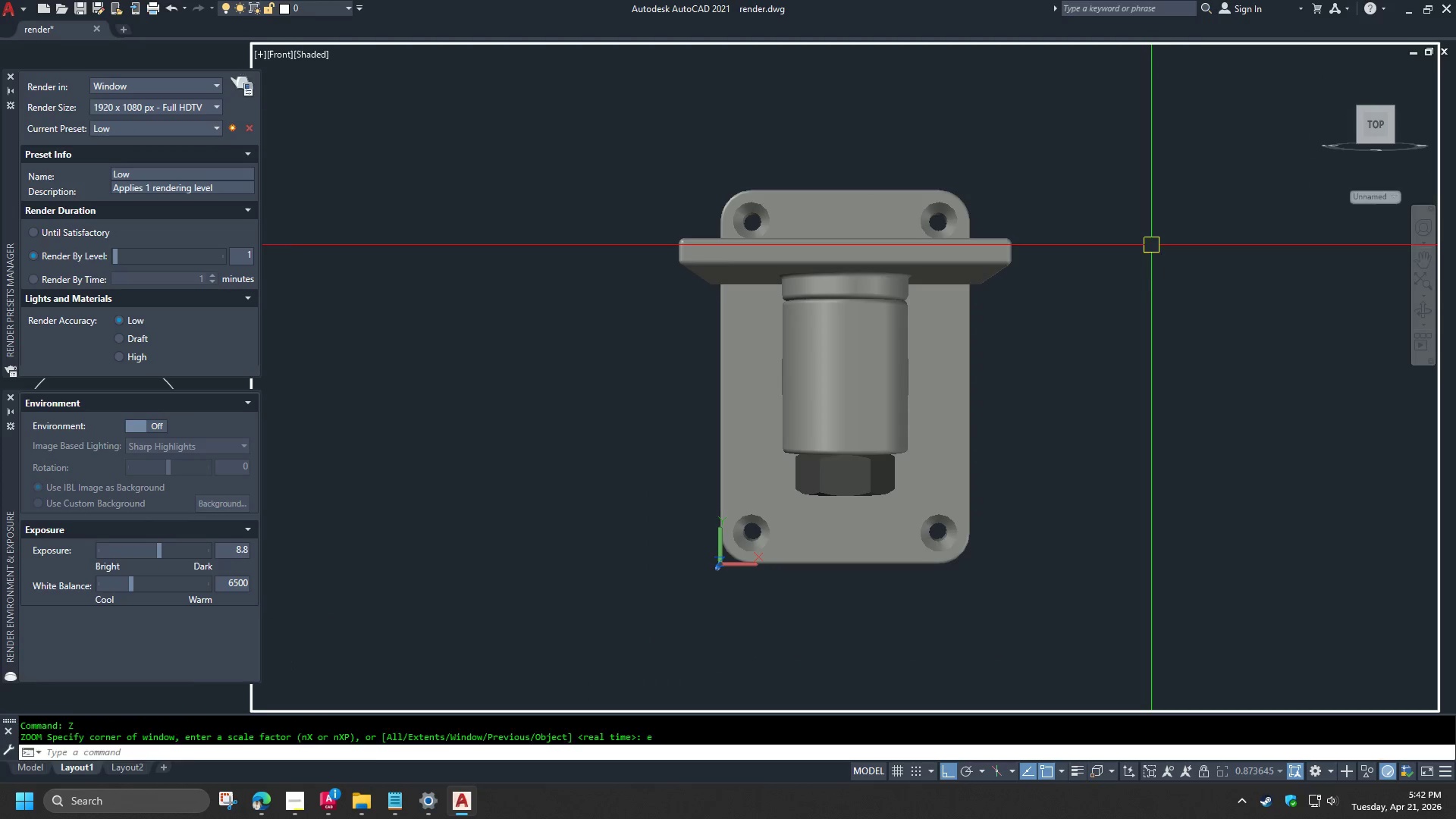 
key(Space)
 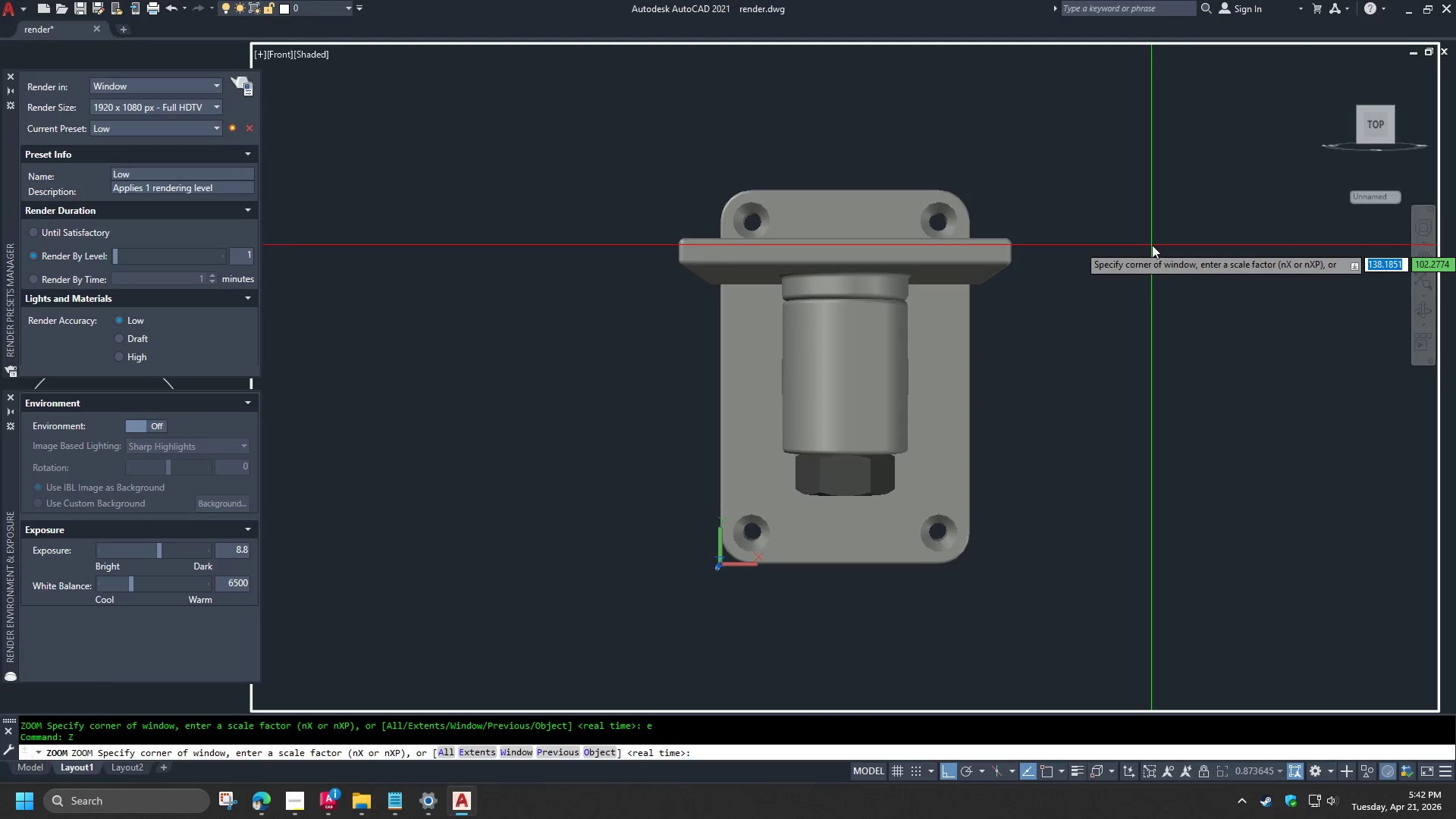 
key(O)
 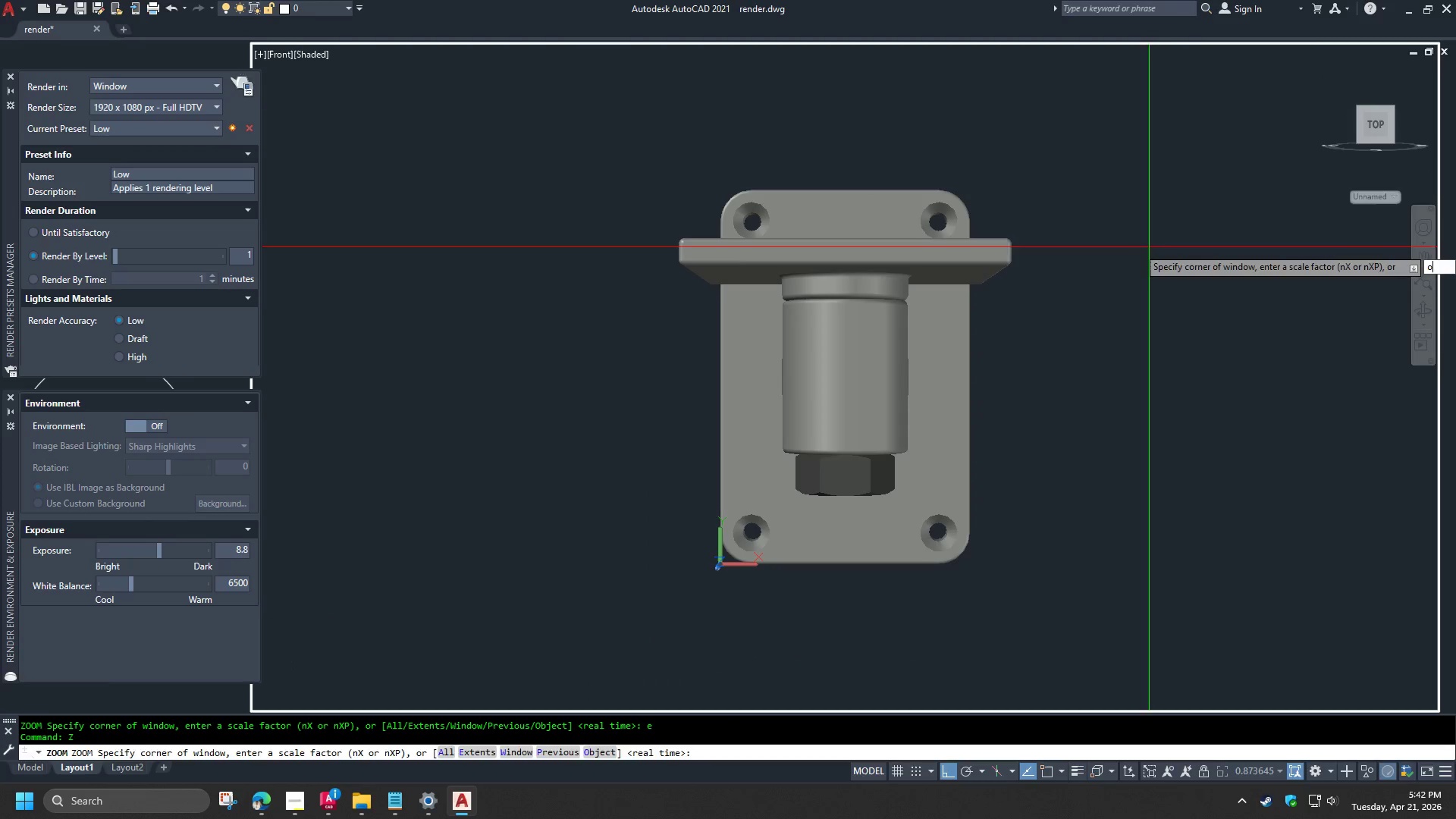 
key(Space)
 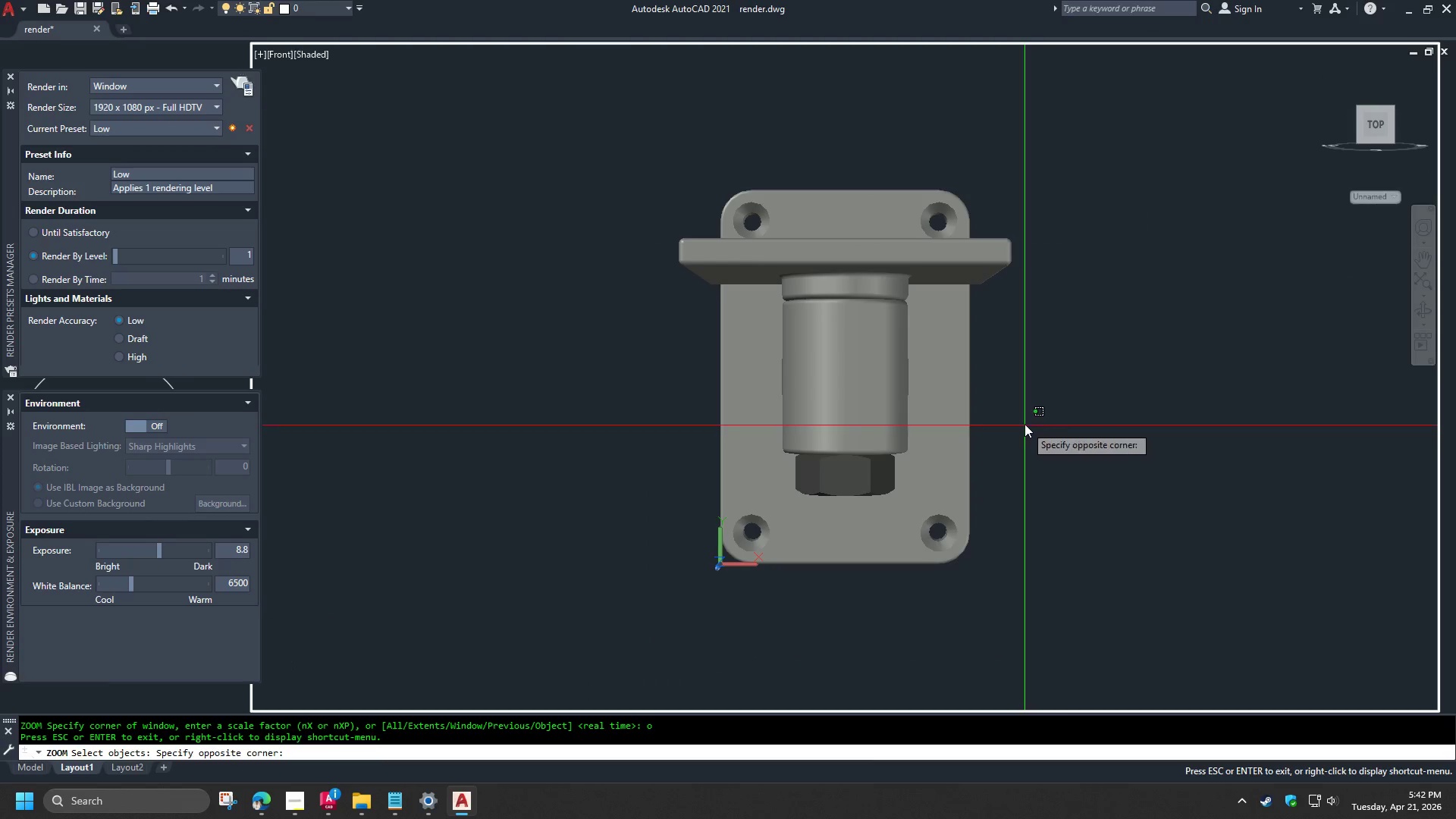 
double_click([939, 352])
 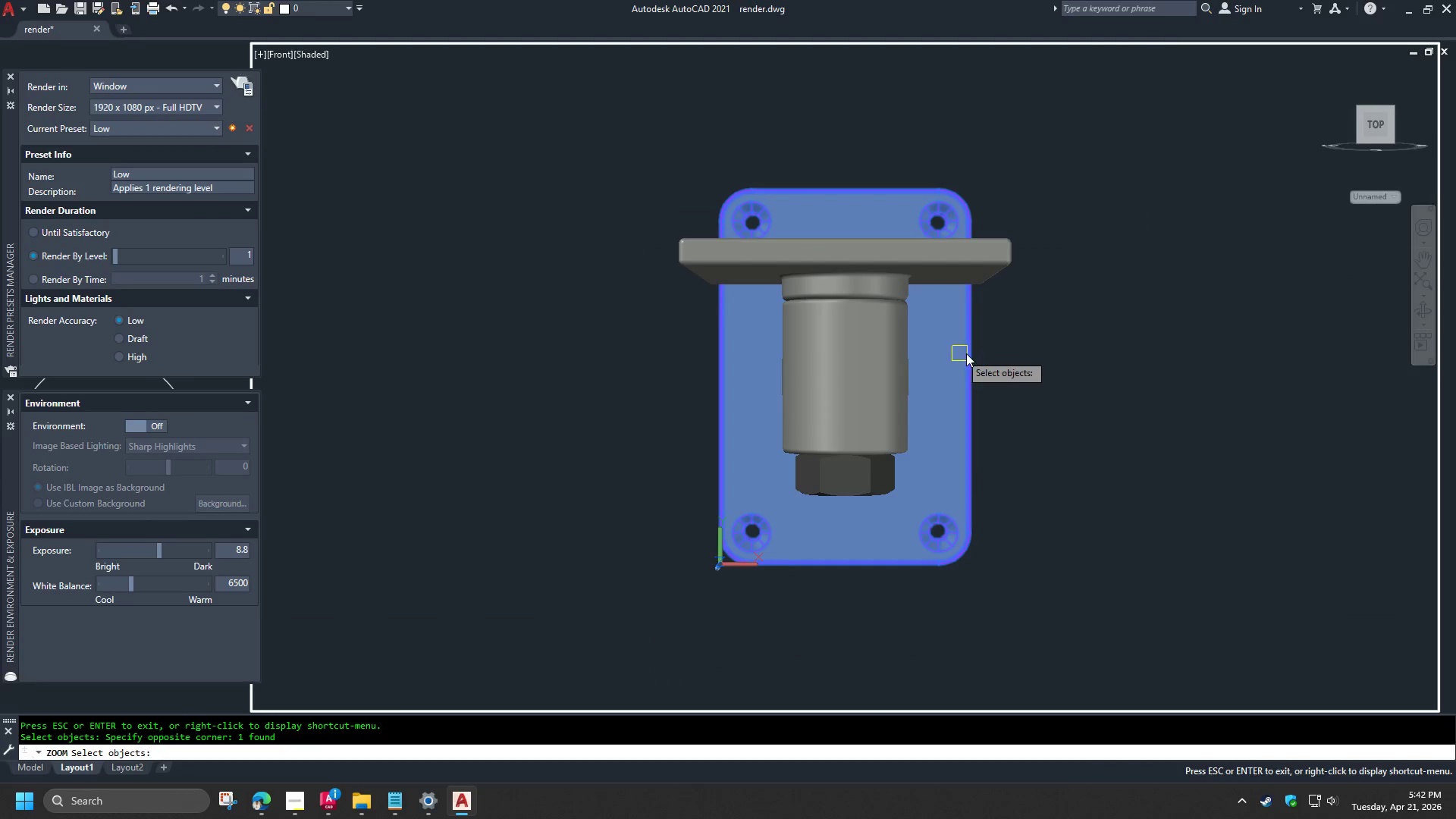 
key(Space)
 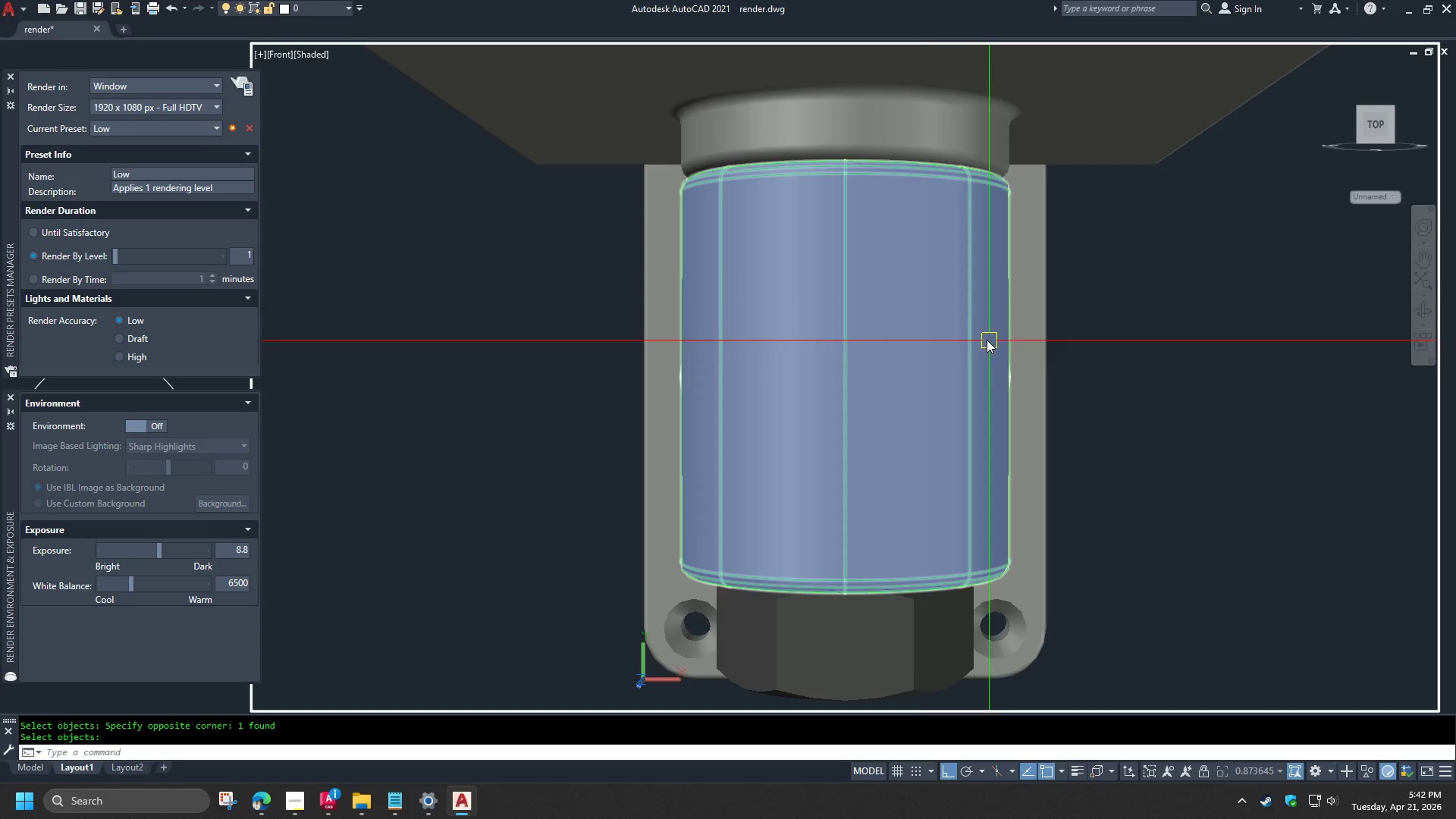 
key(Z)
 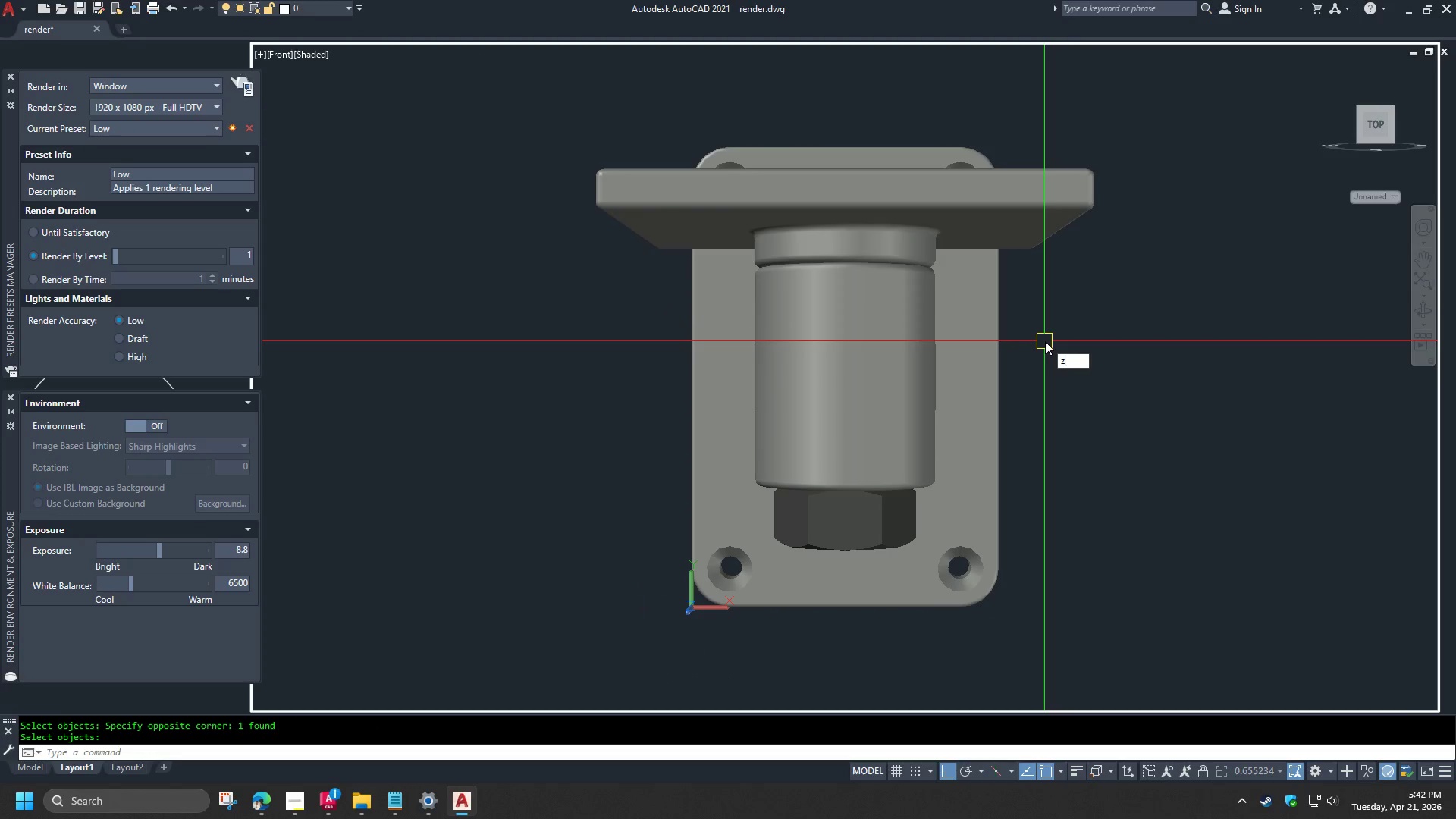 
scroll: coordinate [919, 326], scroll_direction: down, amount: 1.0
 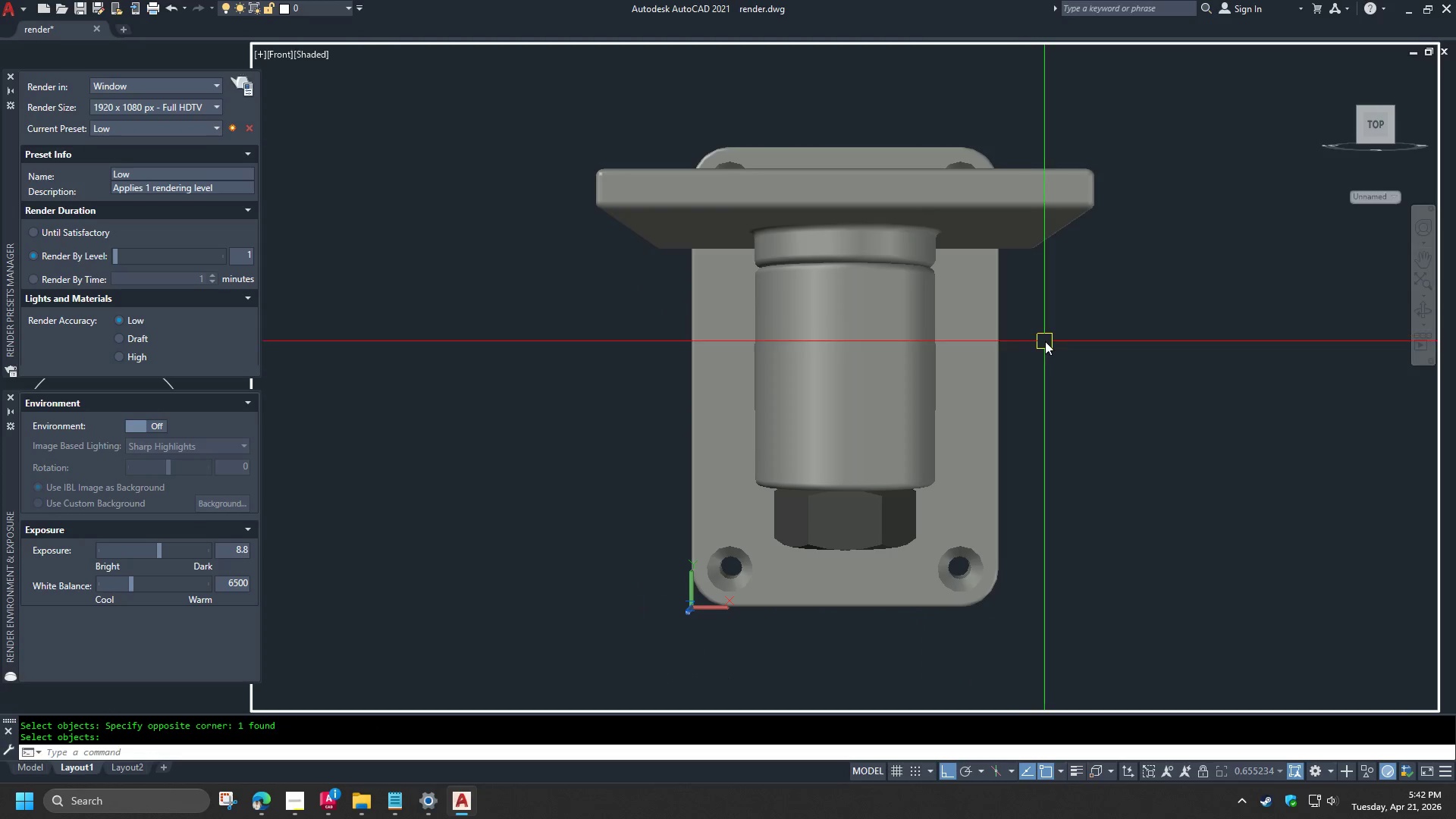 
key(Space)
 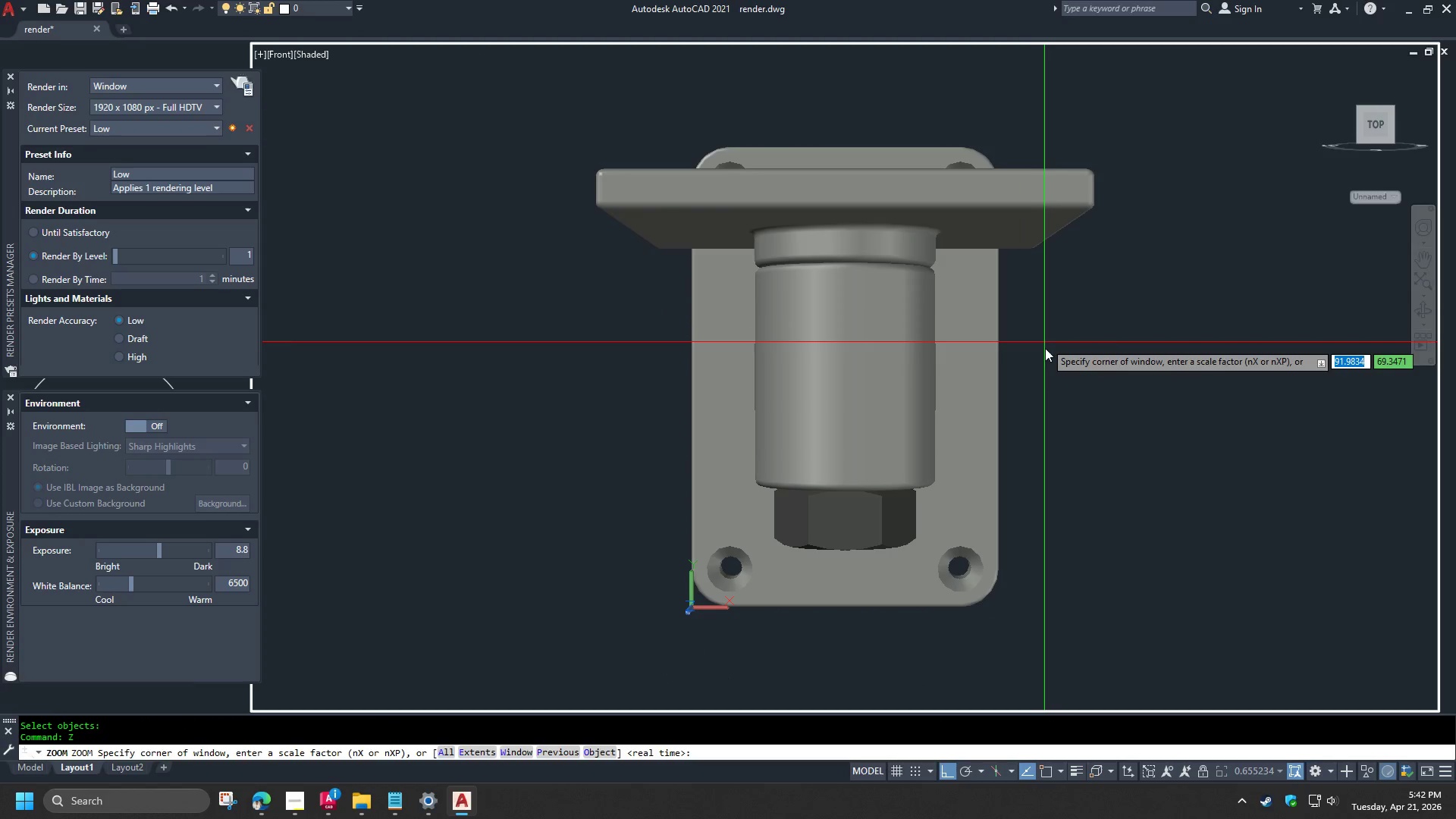 
key(O)
 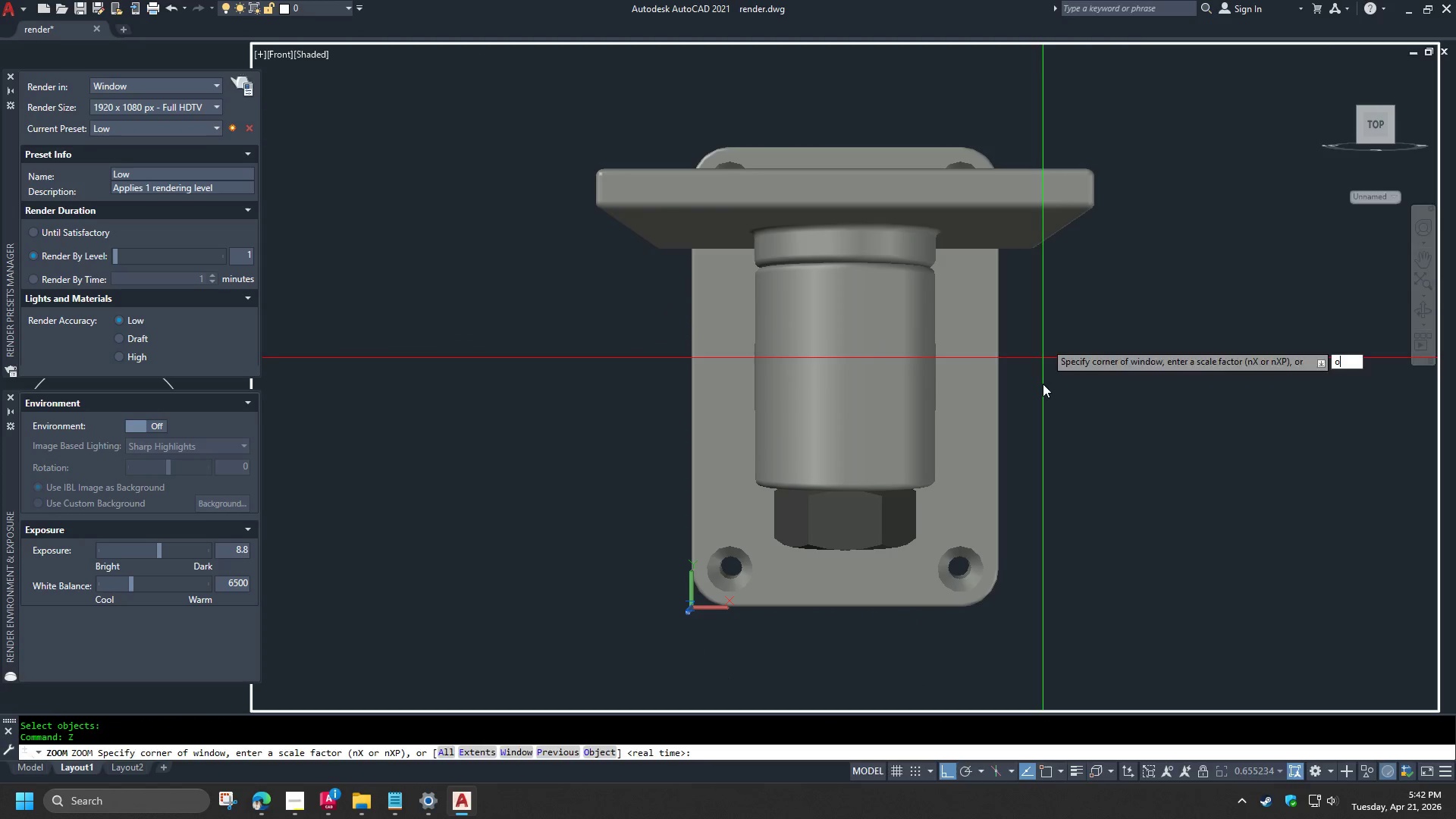 
key(Space)
 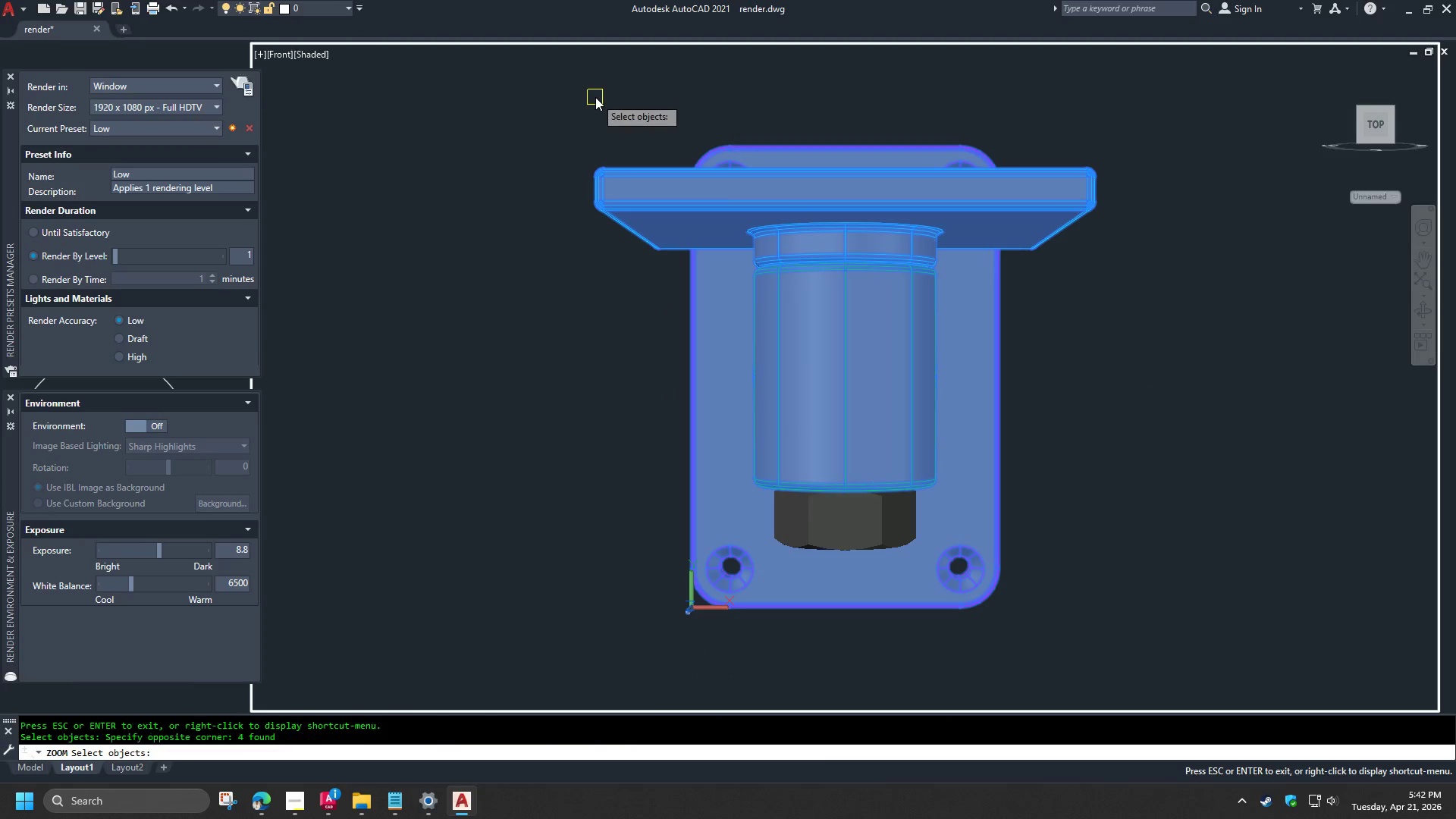 
key(Space)
 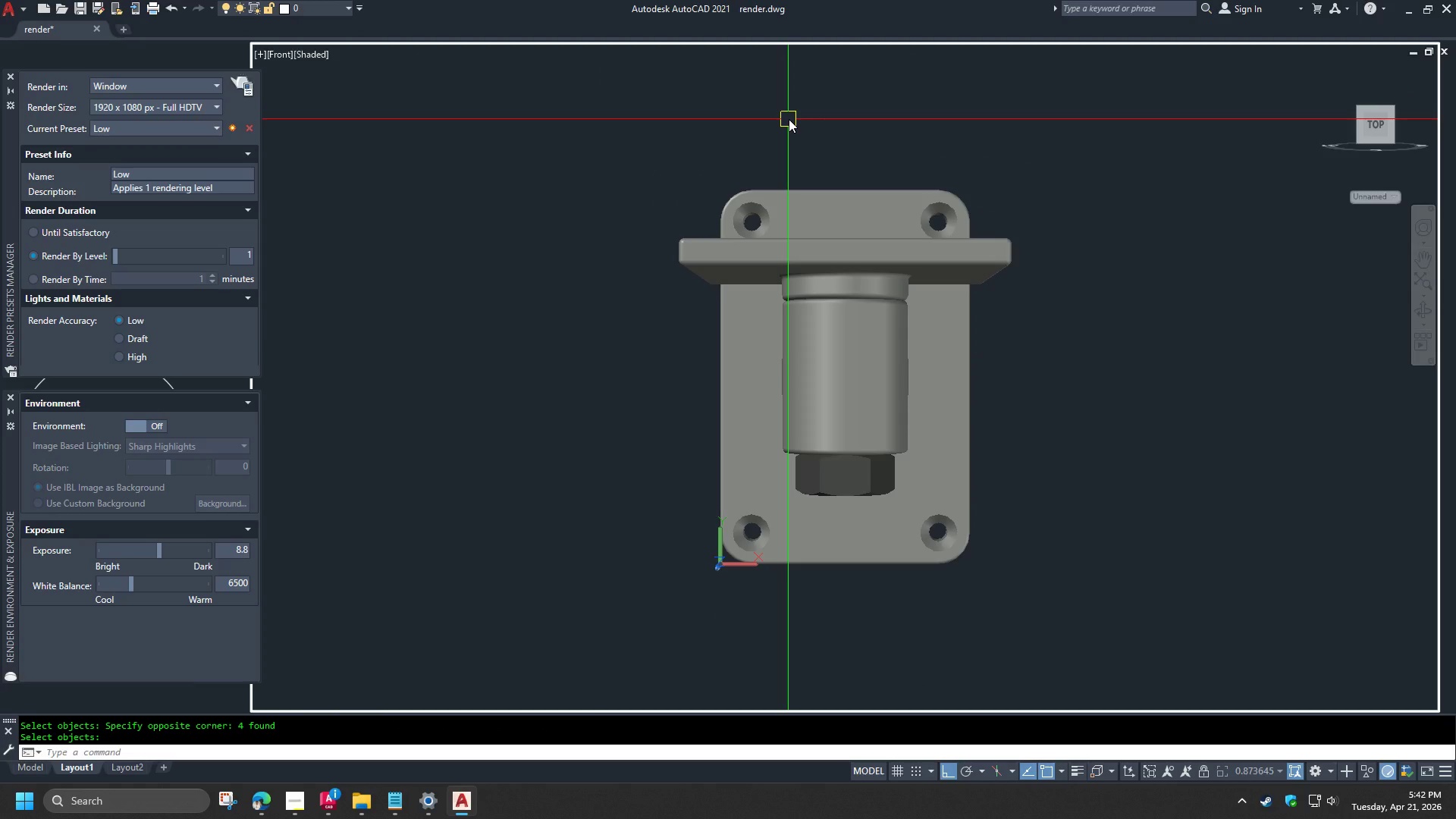 
type(re)
 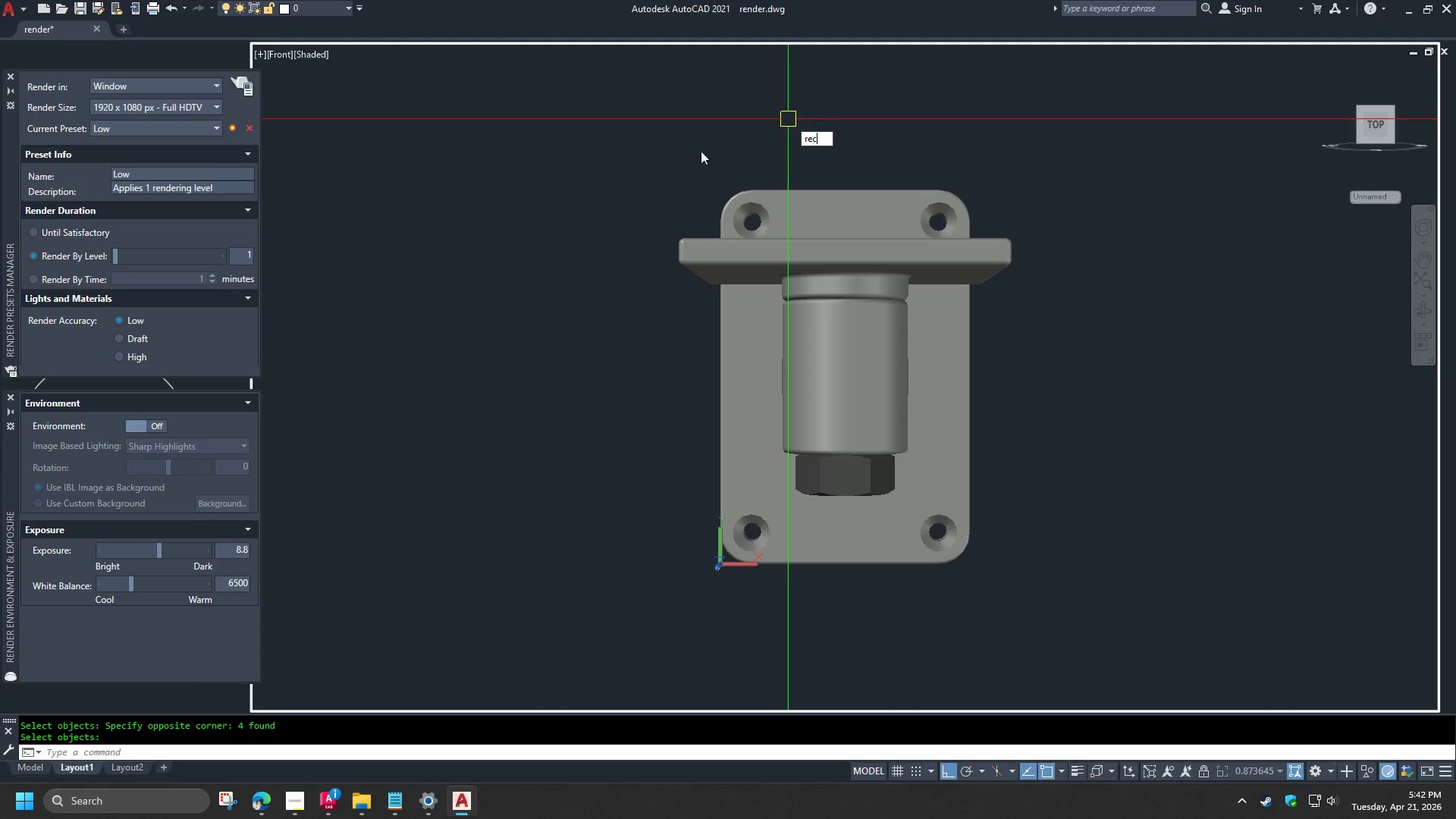 
key(C)
 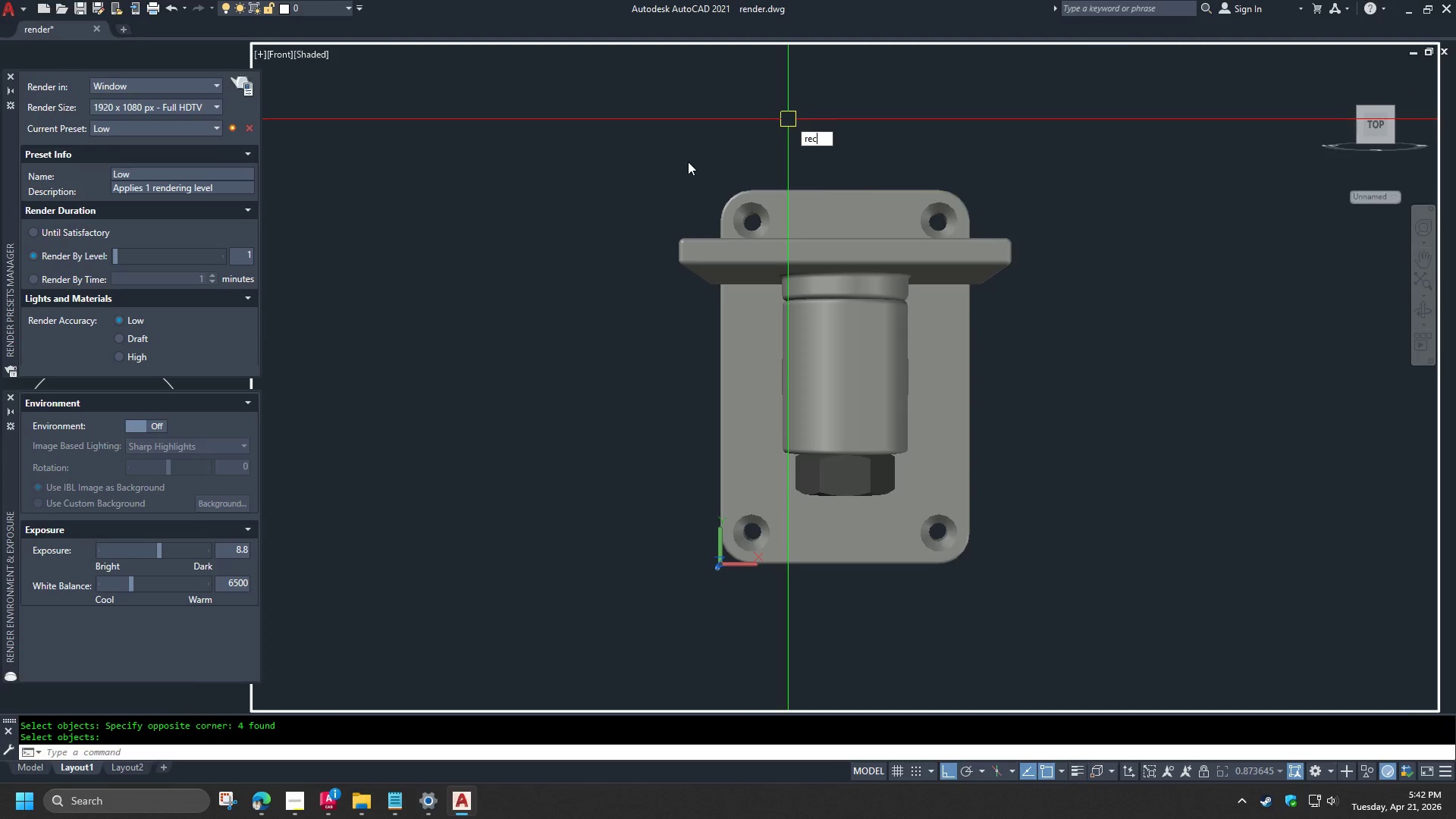 
key(Space)
 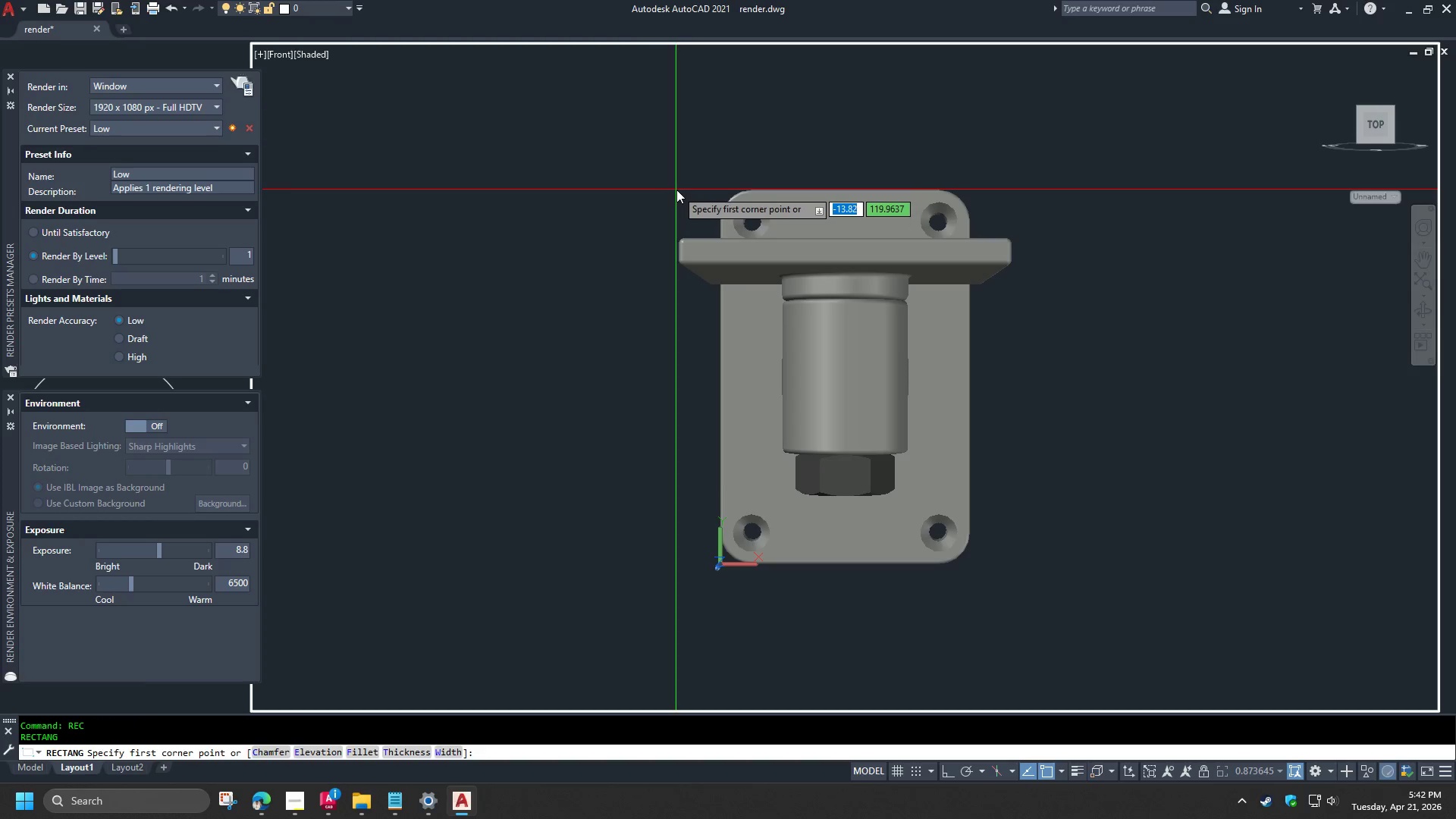 
wait(5.88)
 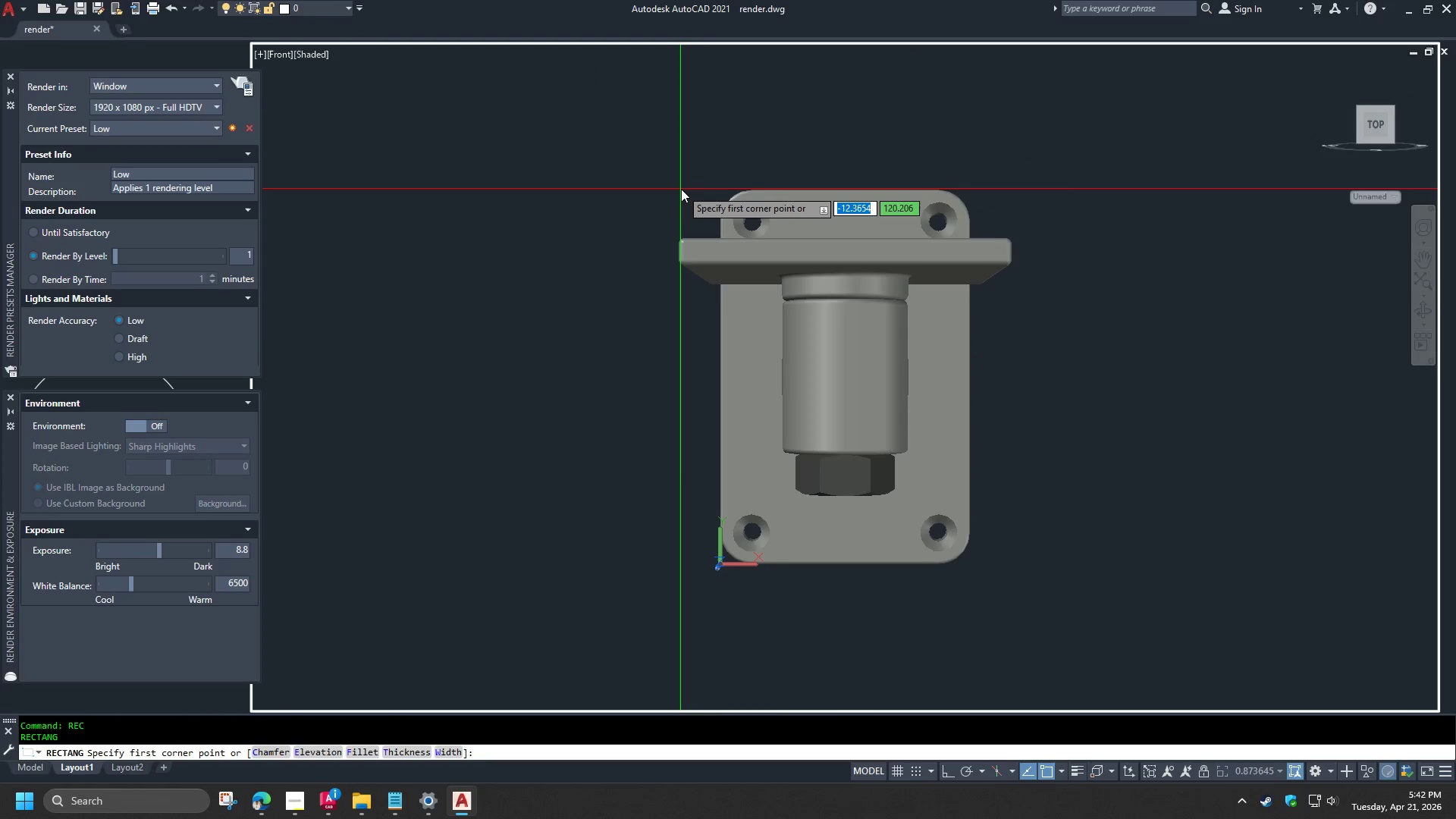 
left_click([679, 190])
 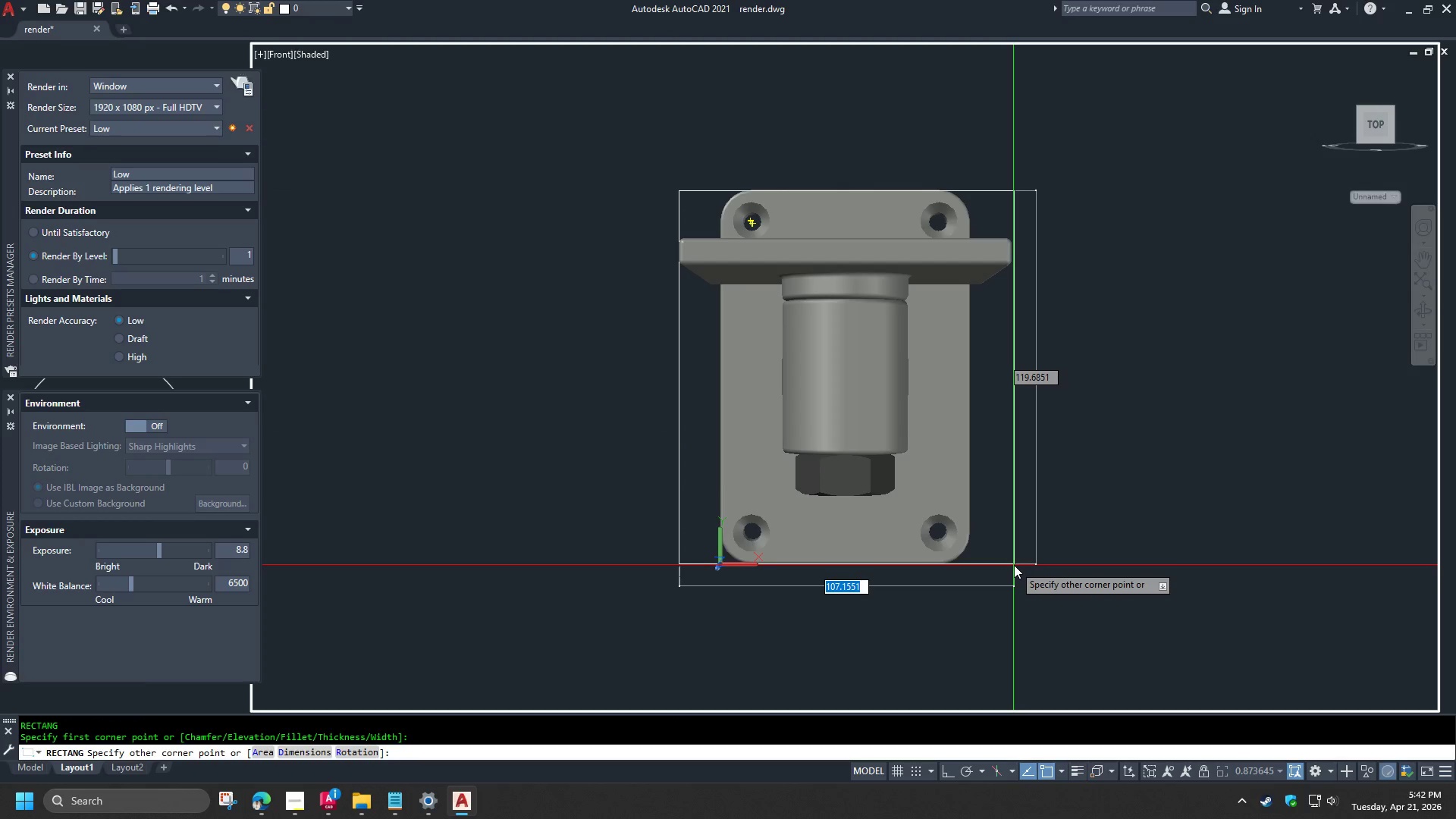 
left_click([1012, 565])
 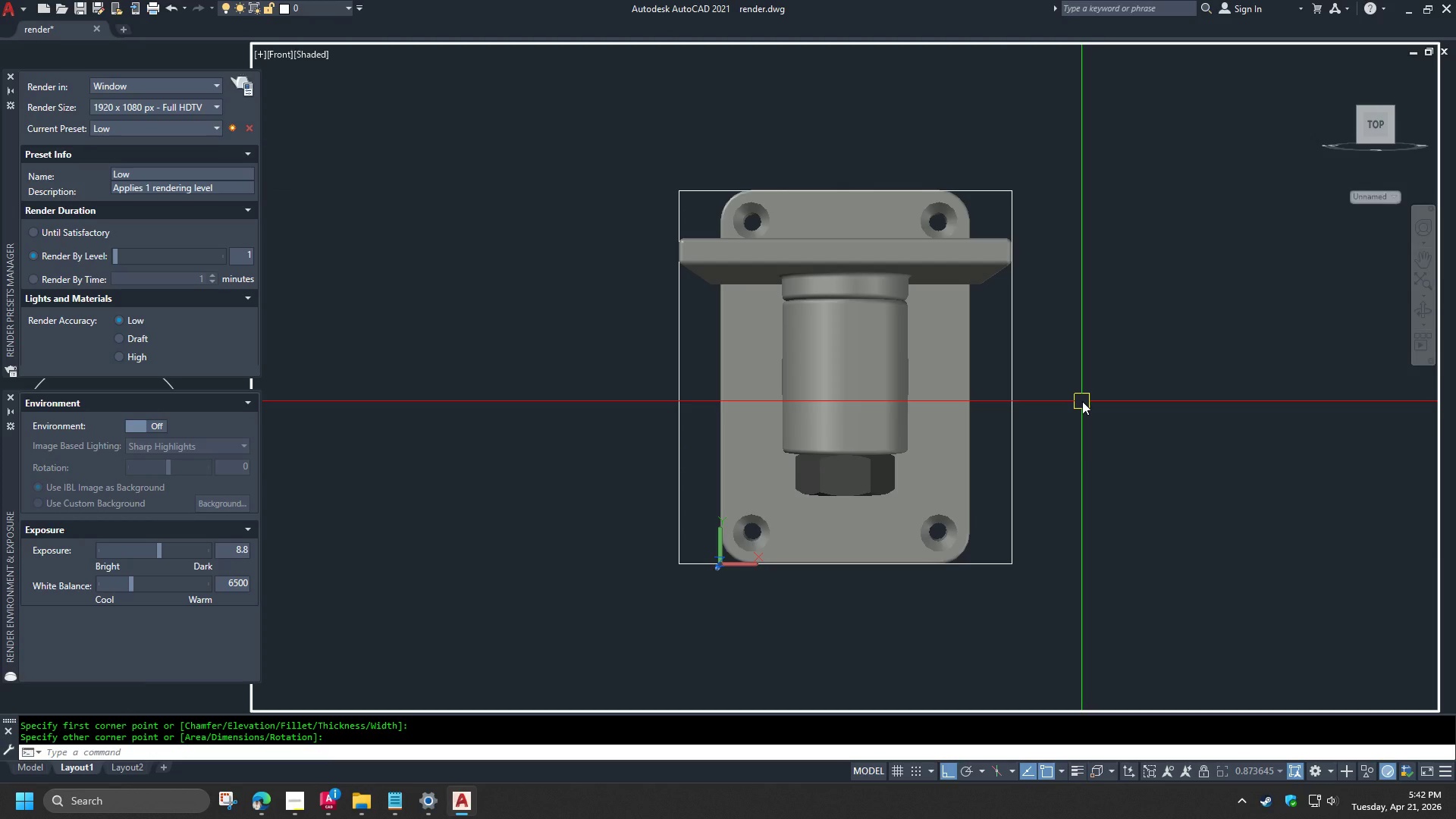 
key(O)
 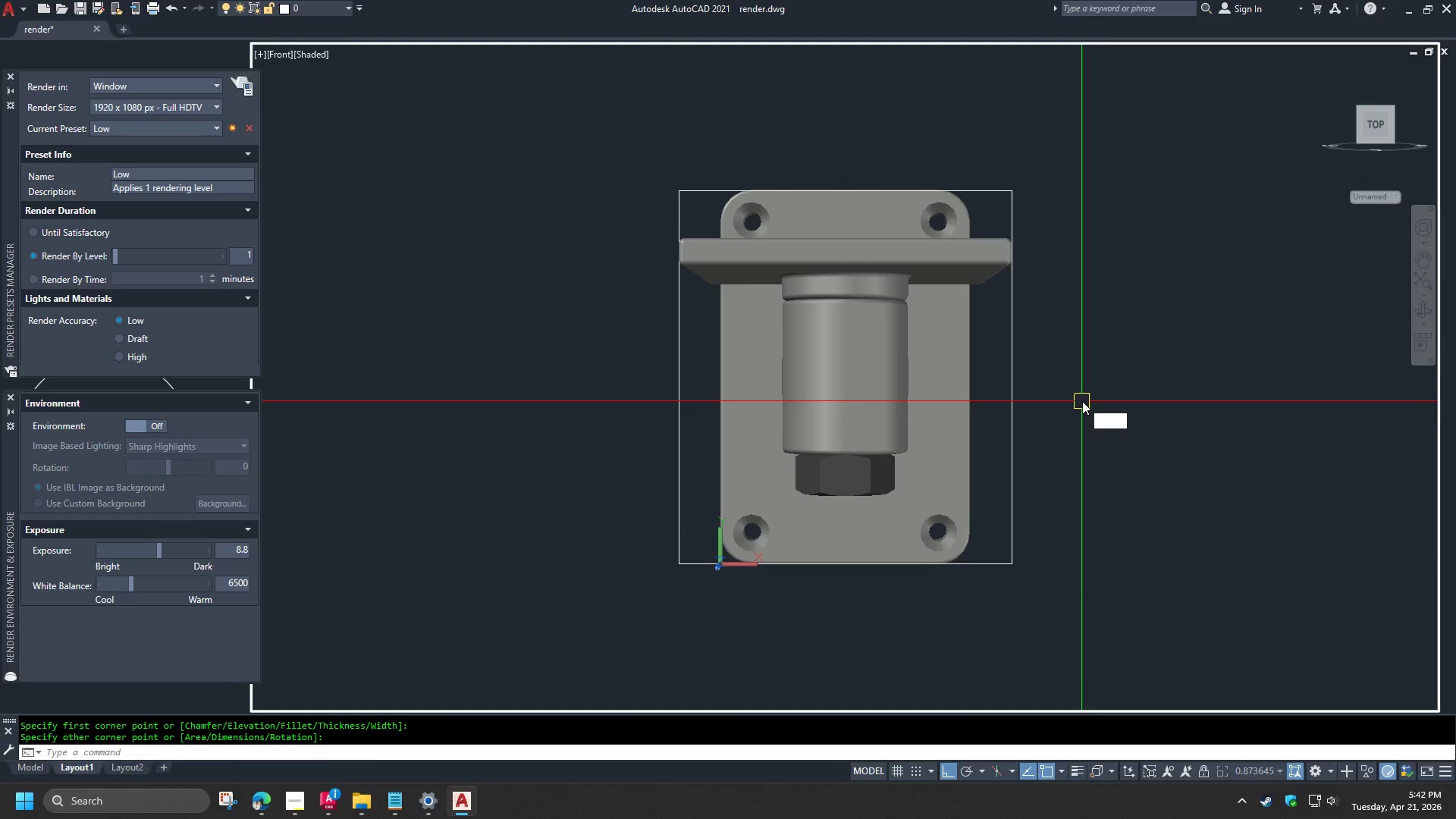 
key(Space)
 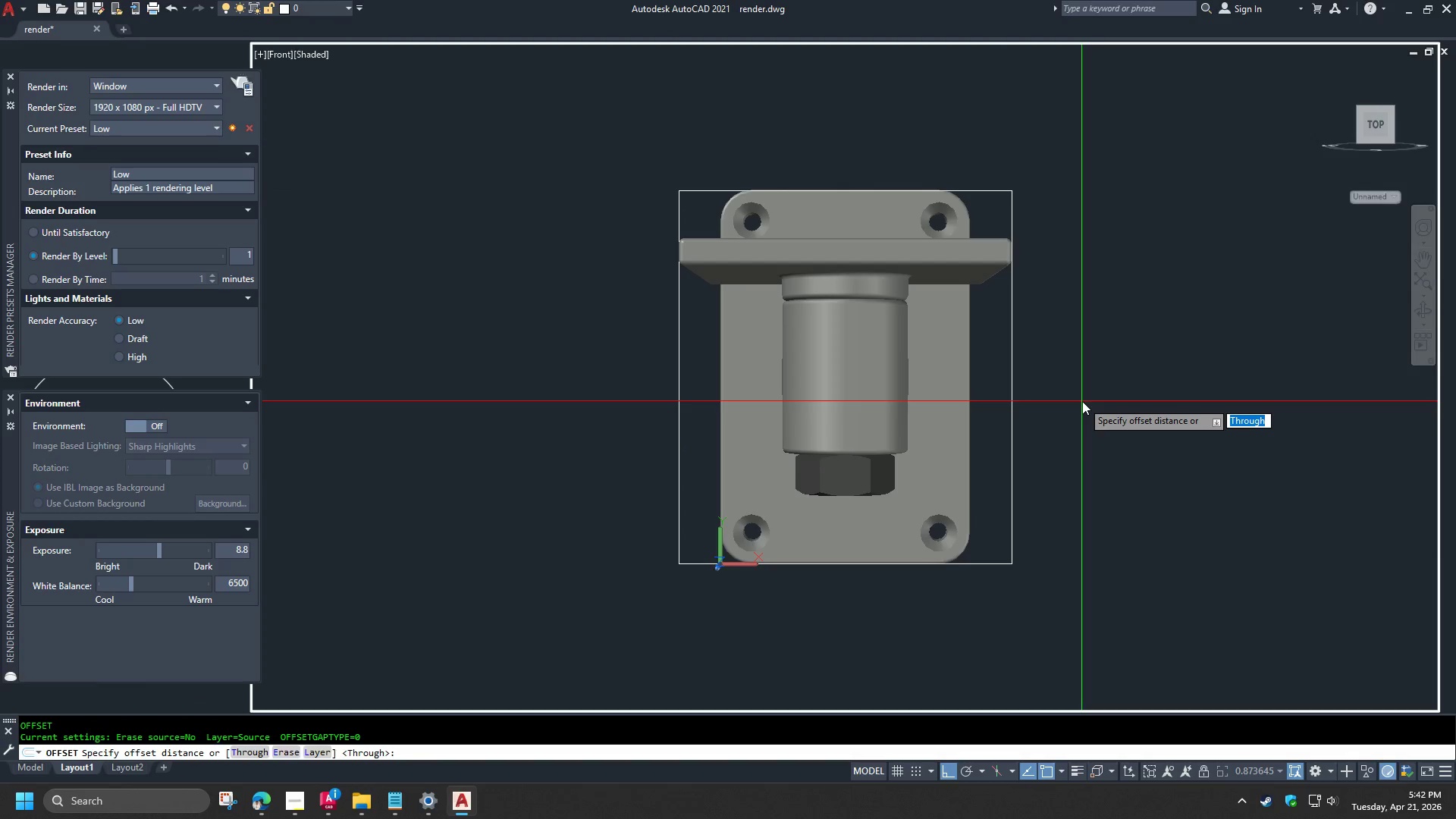 
key(Numpad1)
 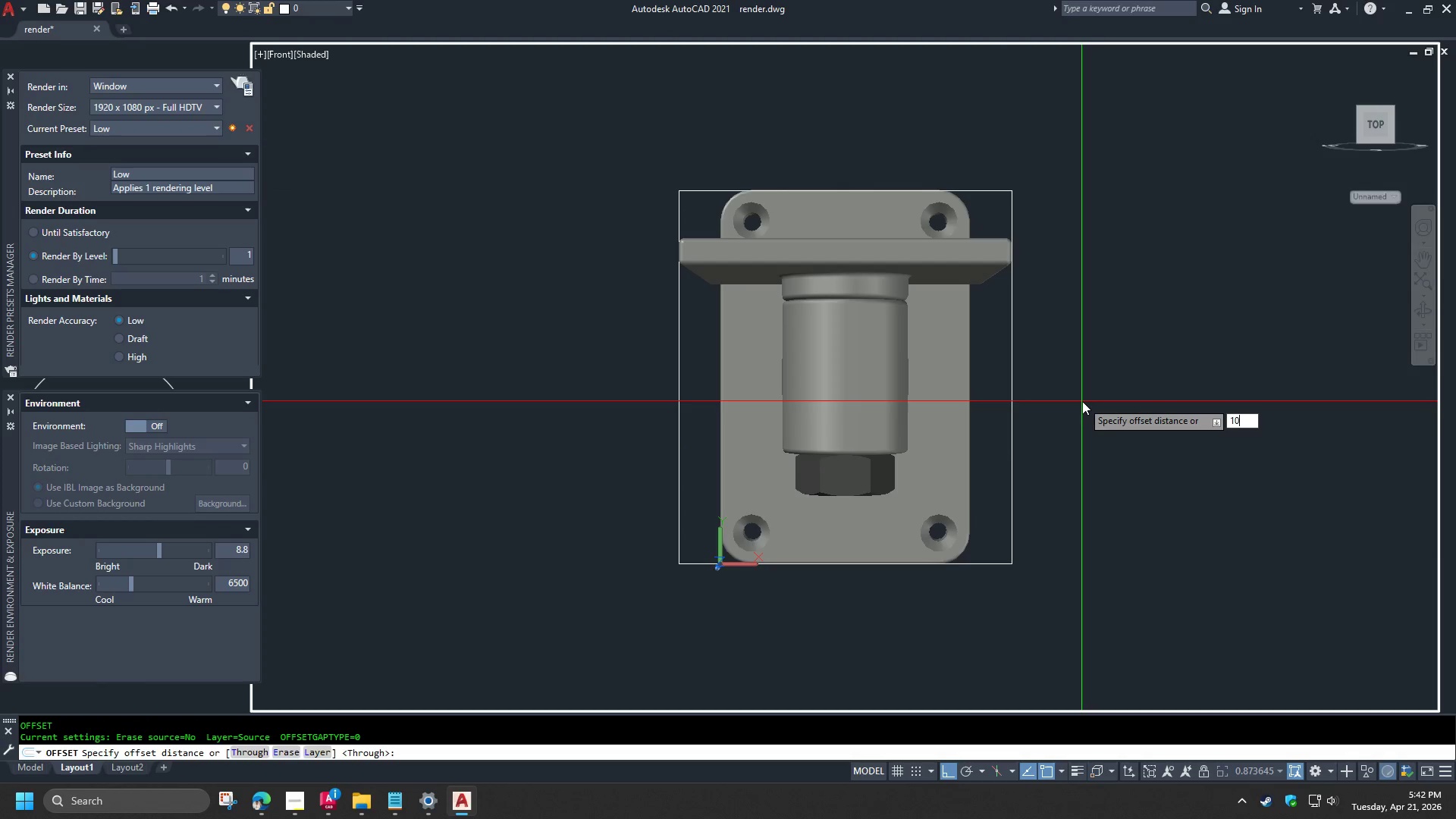 
key(Numpad0)
 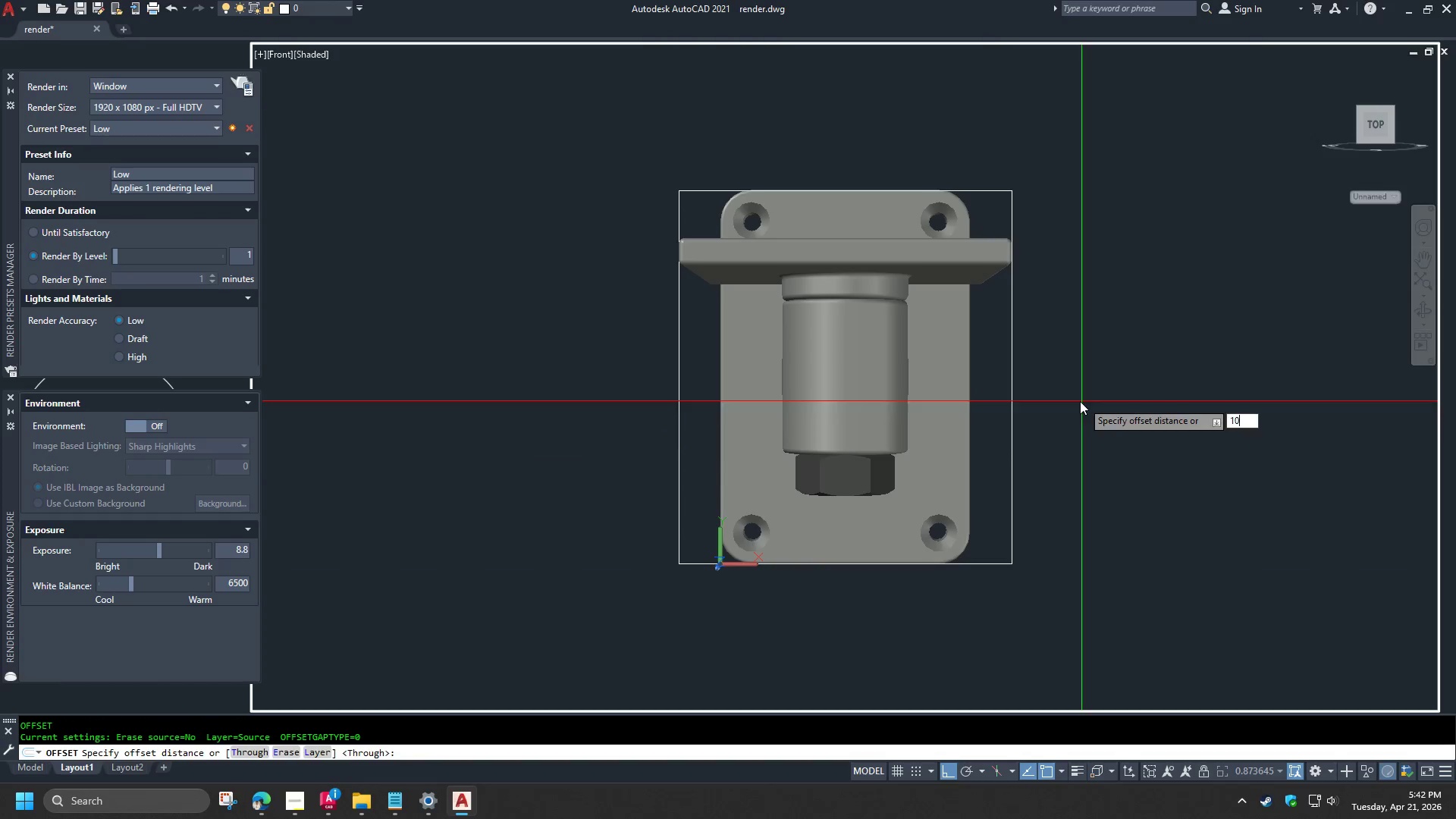 
key(NumpadEnter)
 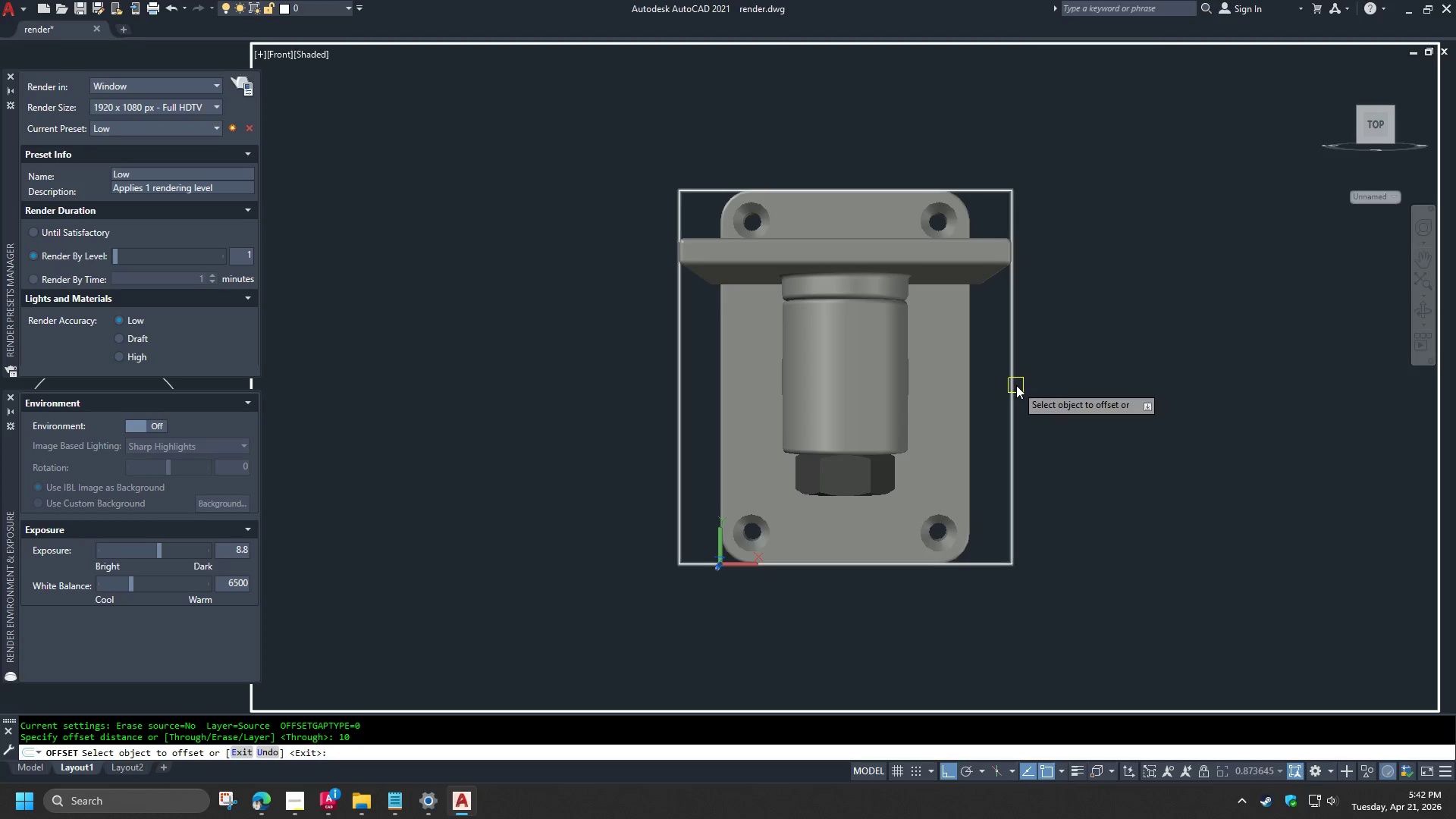 
left_click_drag(start_coordinate=[1015, 385], to_coordinate=[1025, 388])
 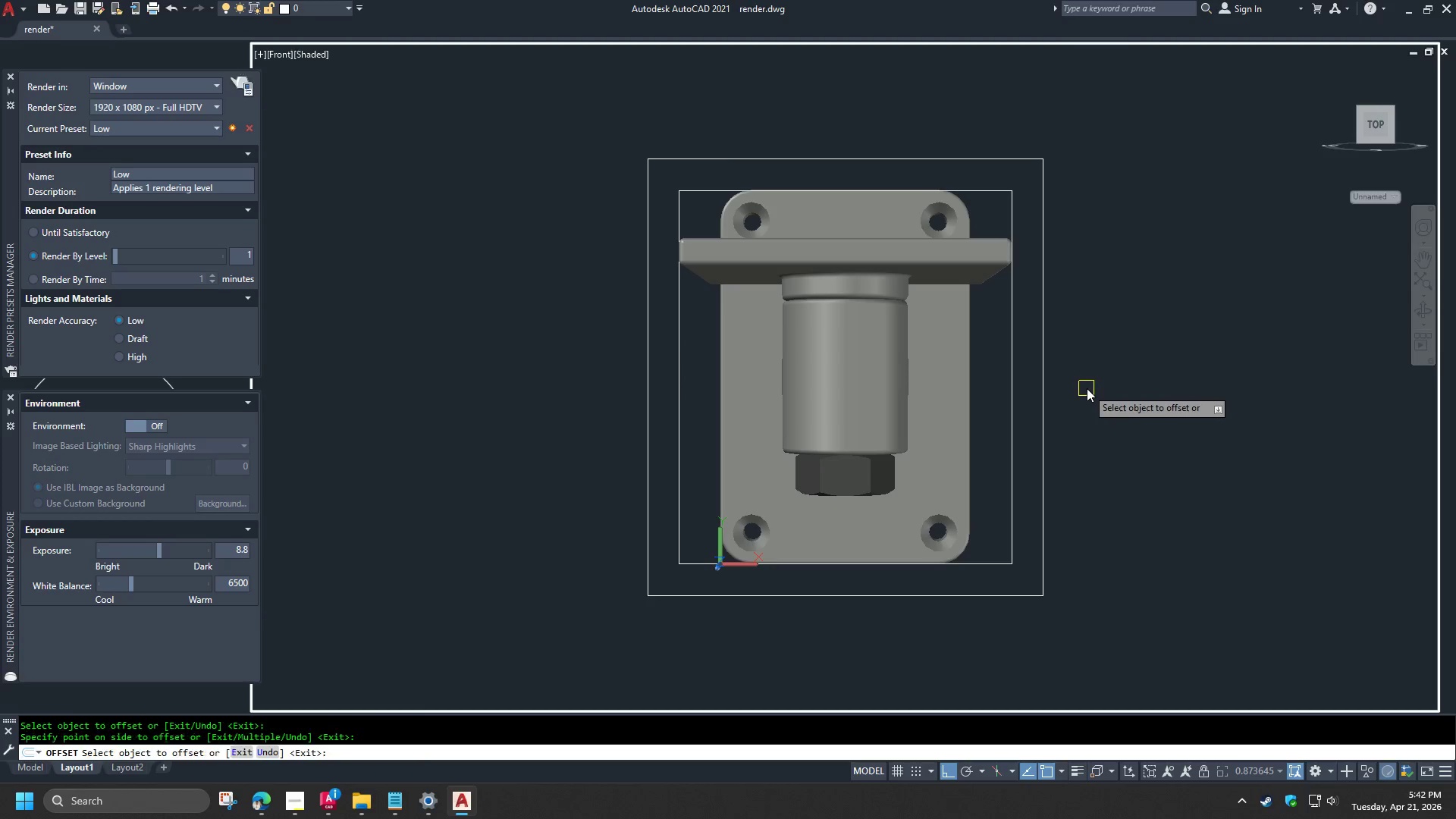 
key(Space)
 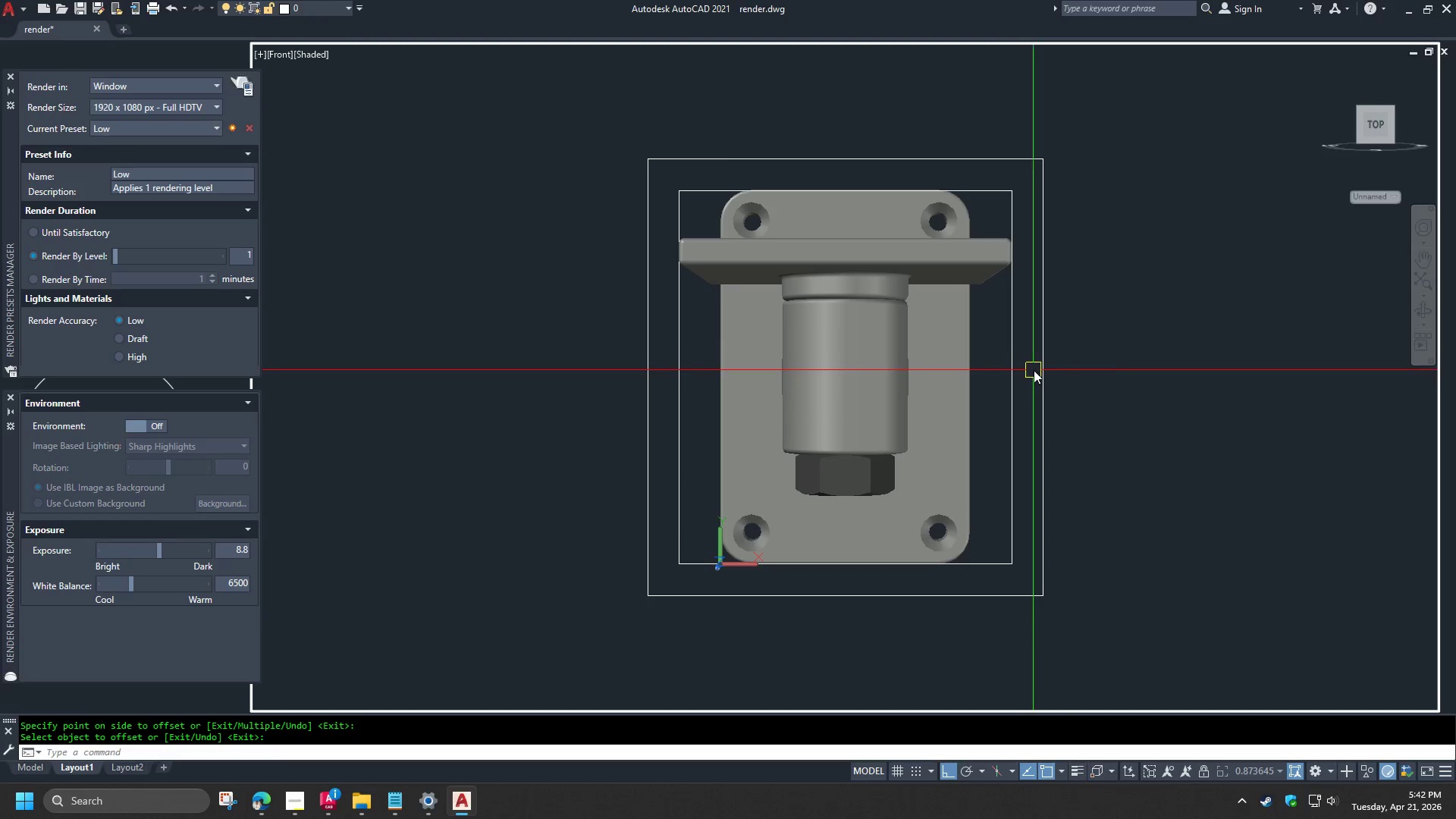 
double_click([1005, 359])
 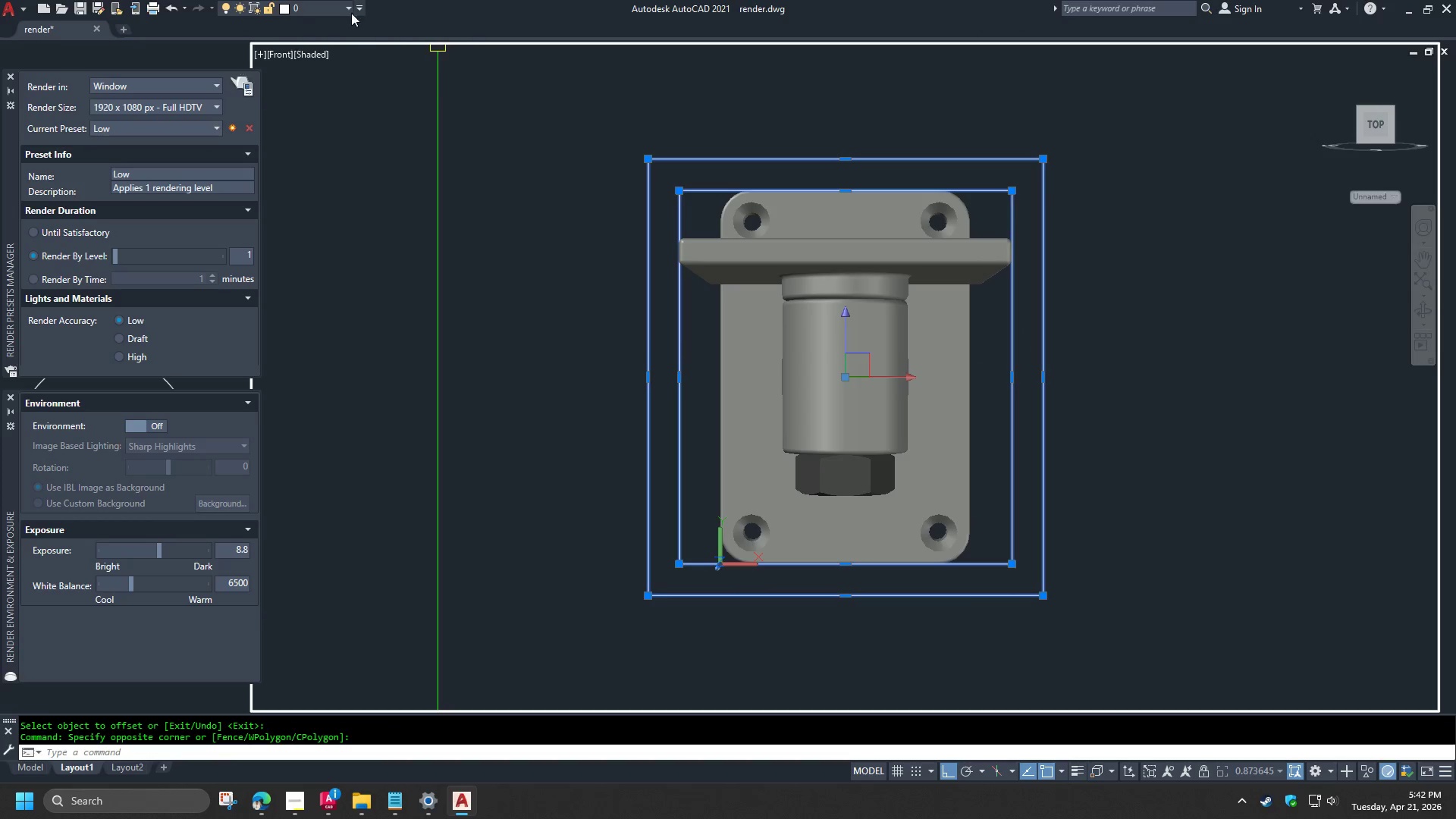 
left_click([299, 5])
 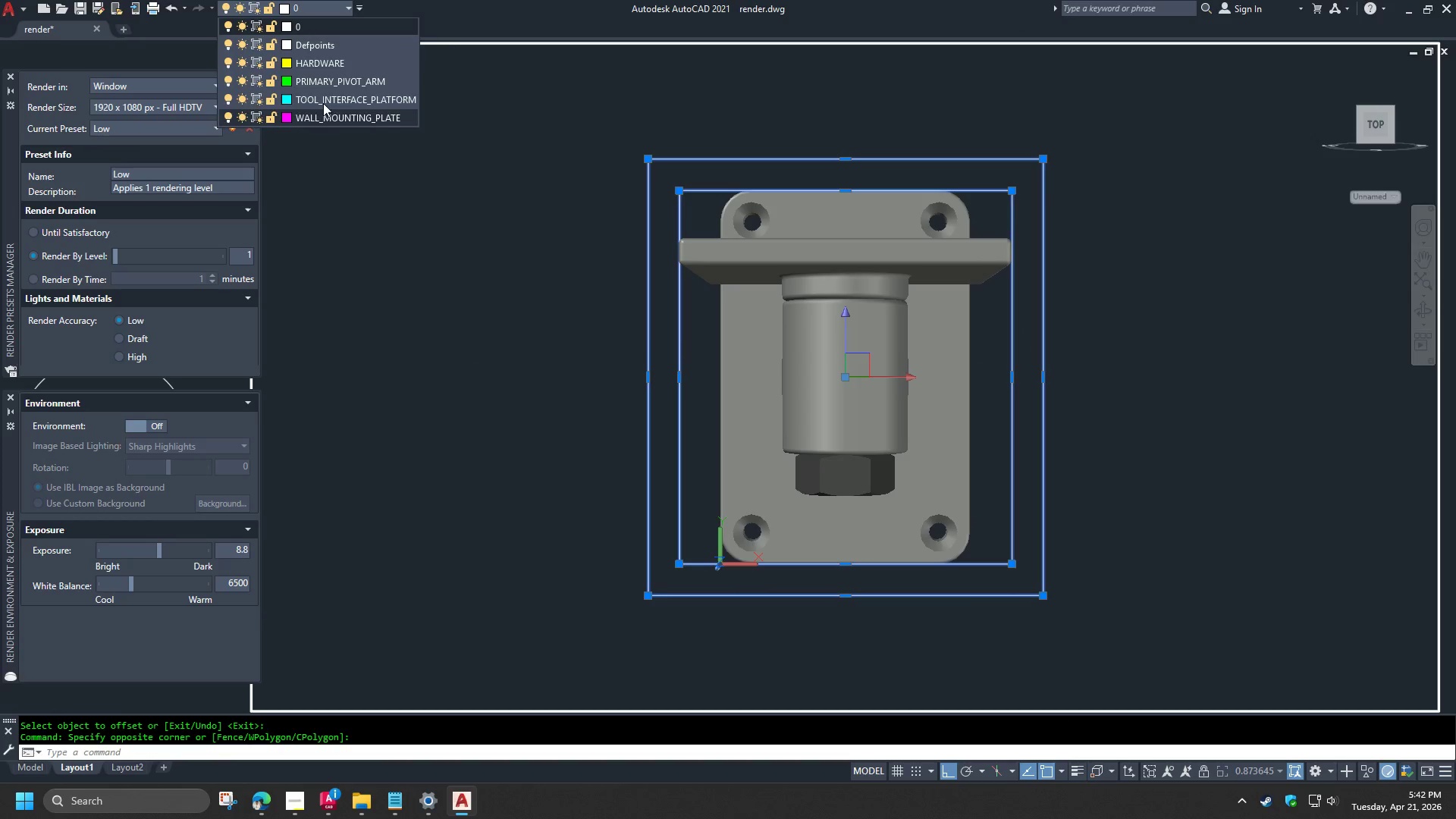 
left_click([318, 47])
 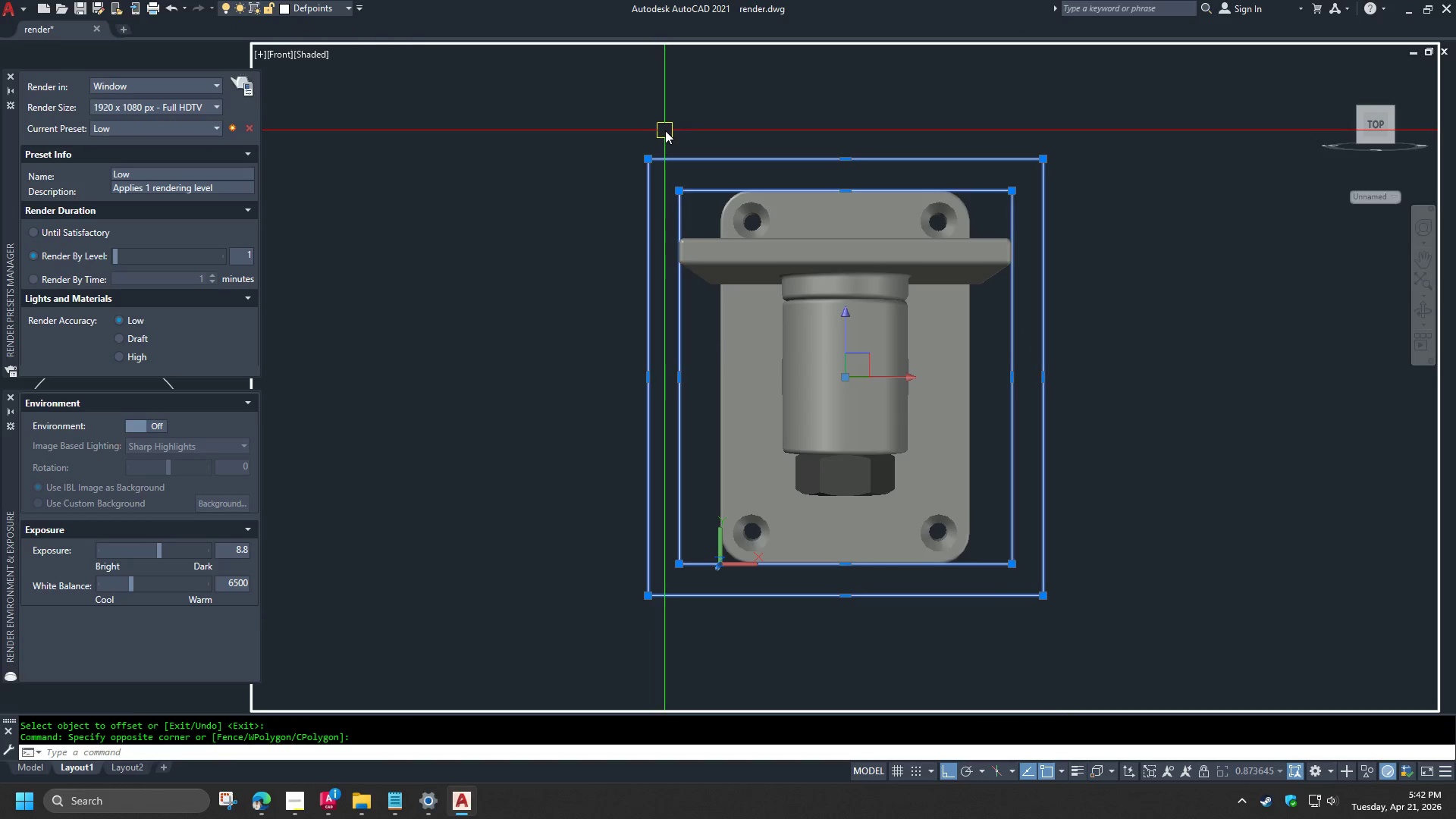 
key(Escape)
 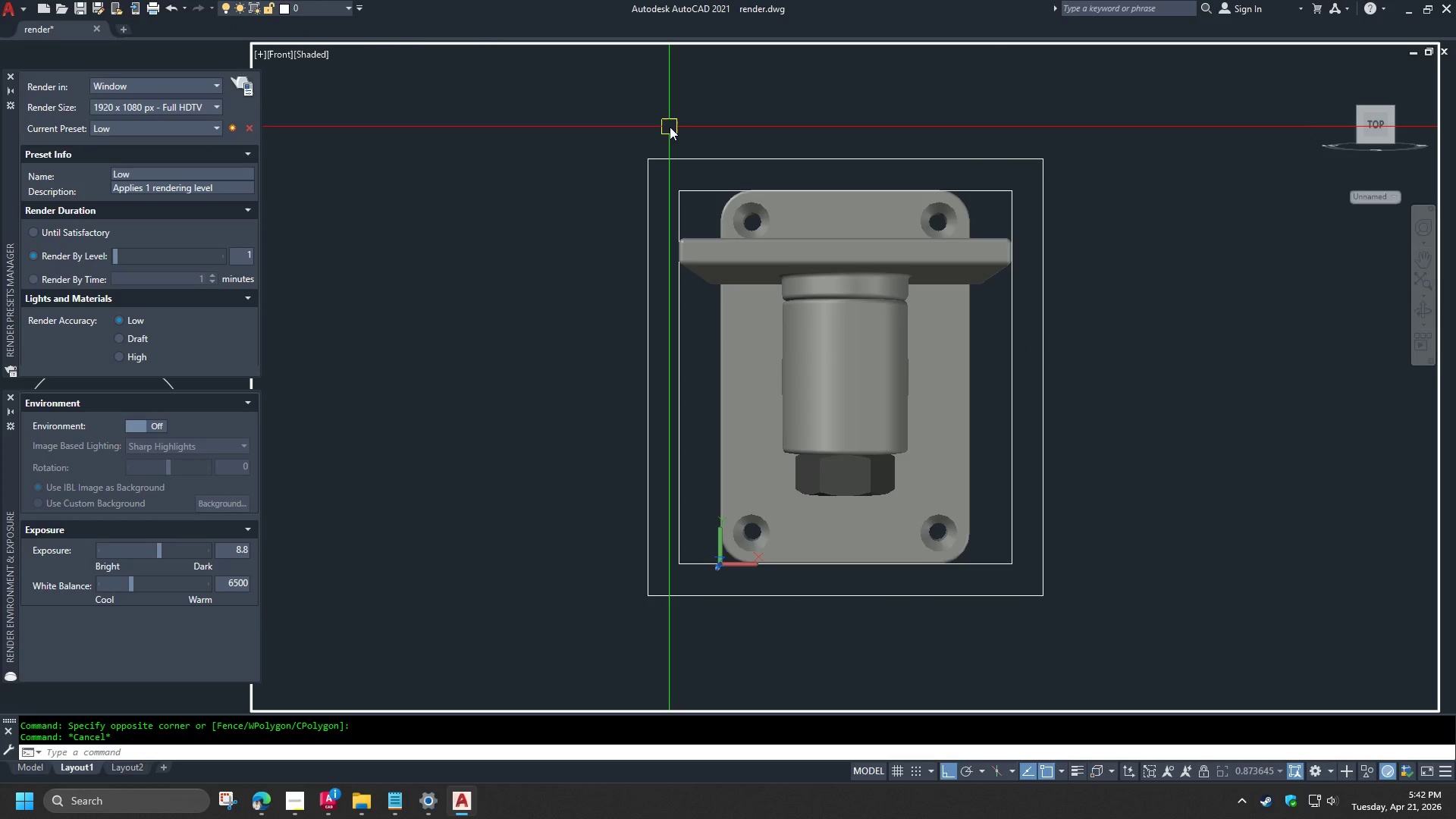 
key(Z)
 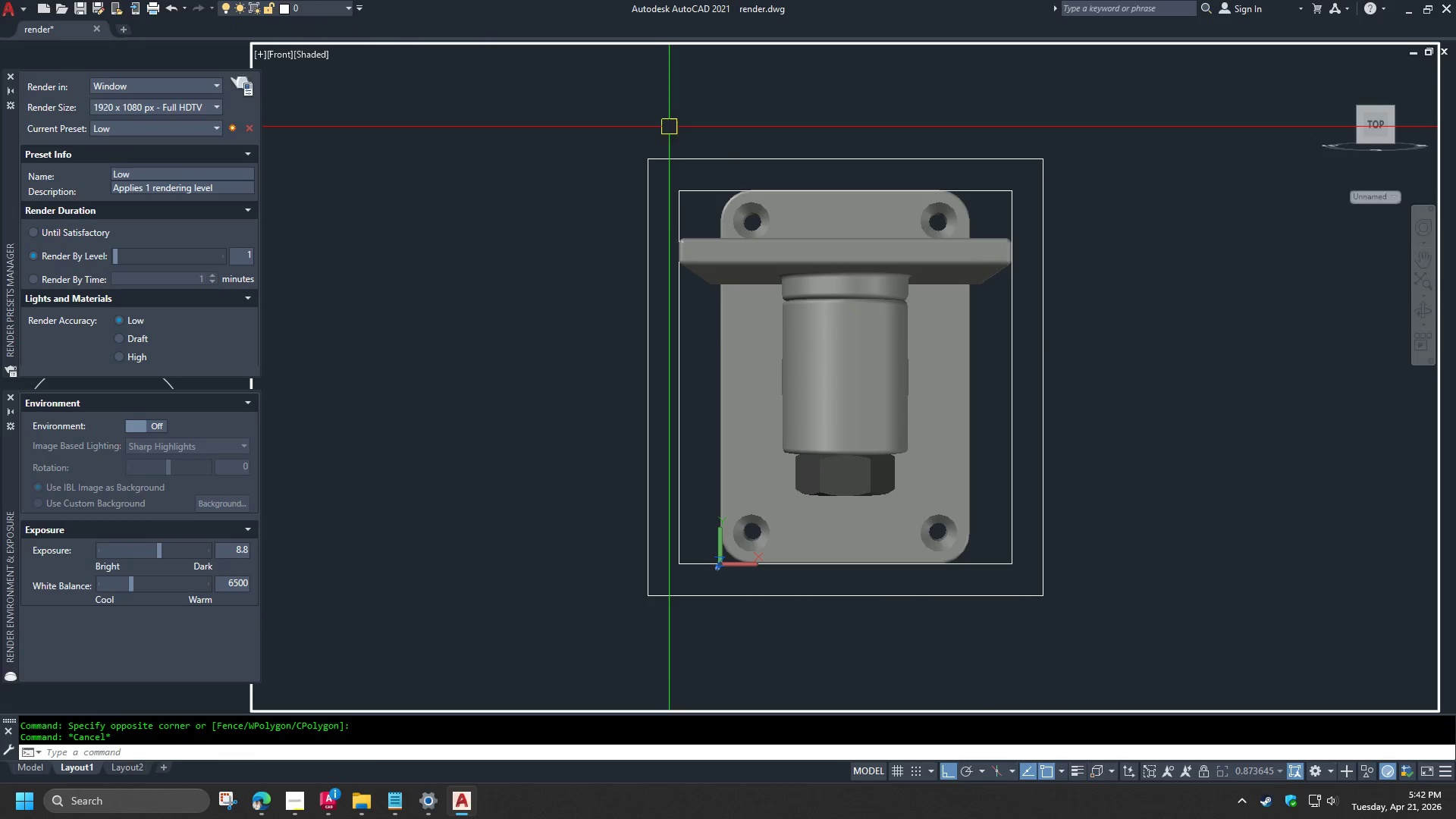 
key(Space)
 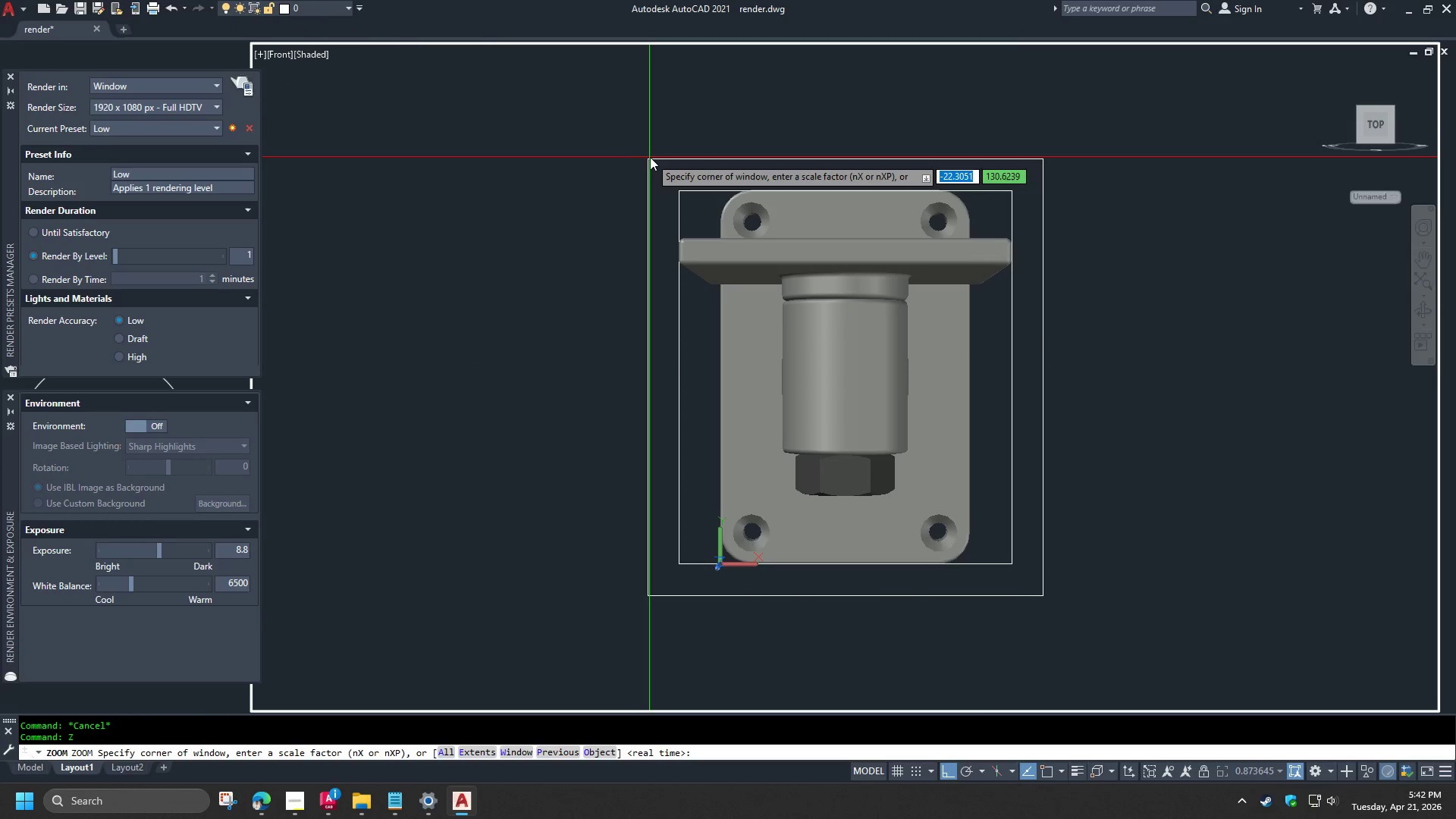 
type(end )
 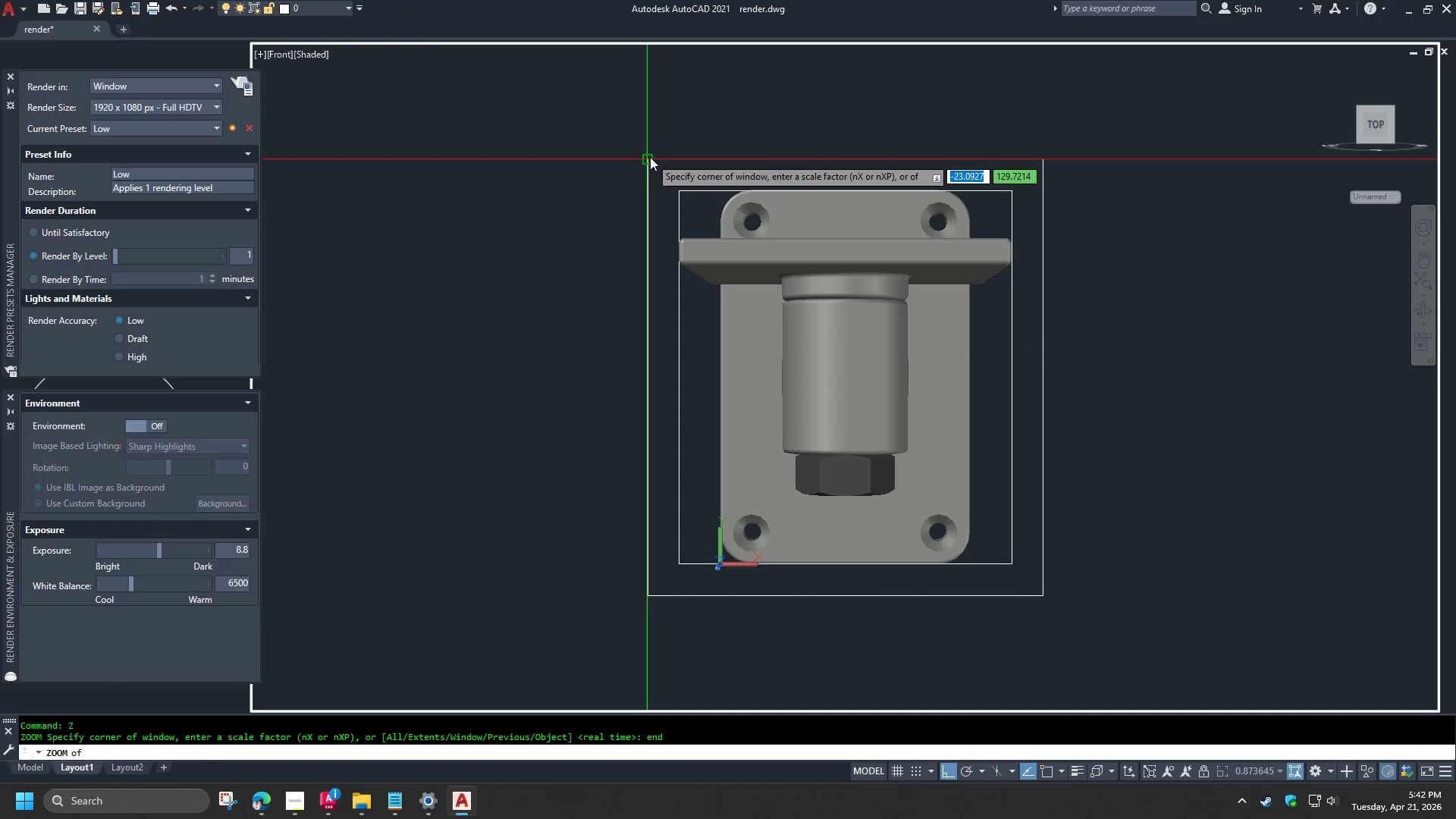 
left_click([650, 157])
 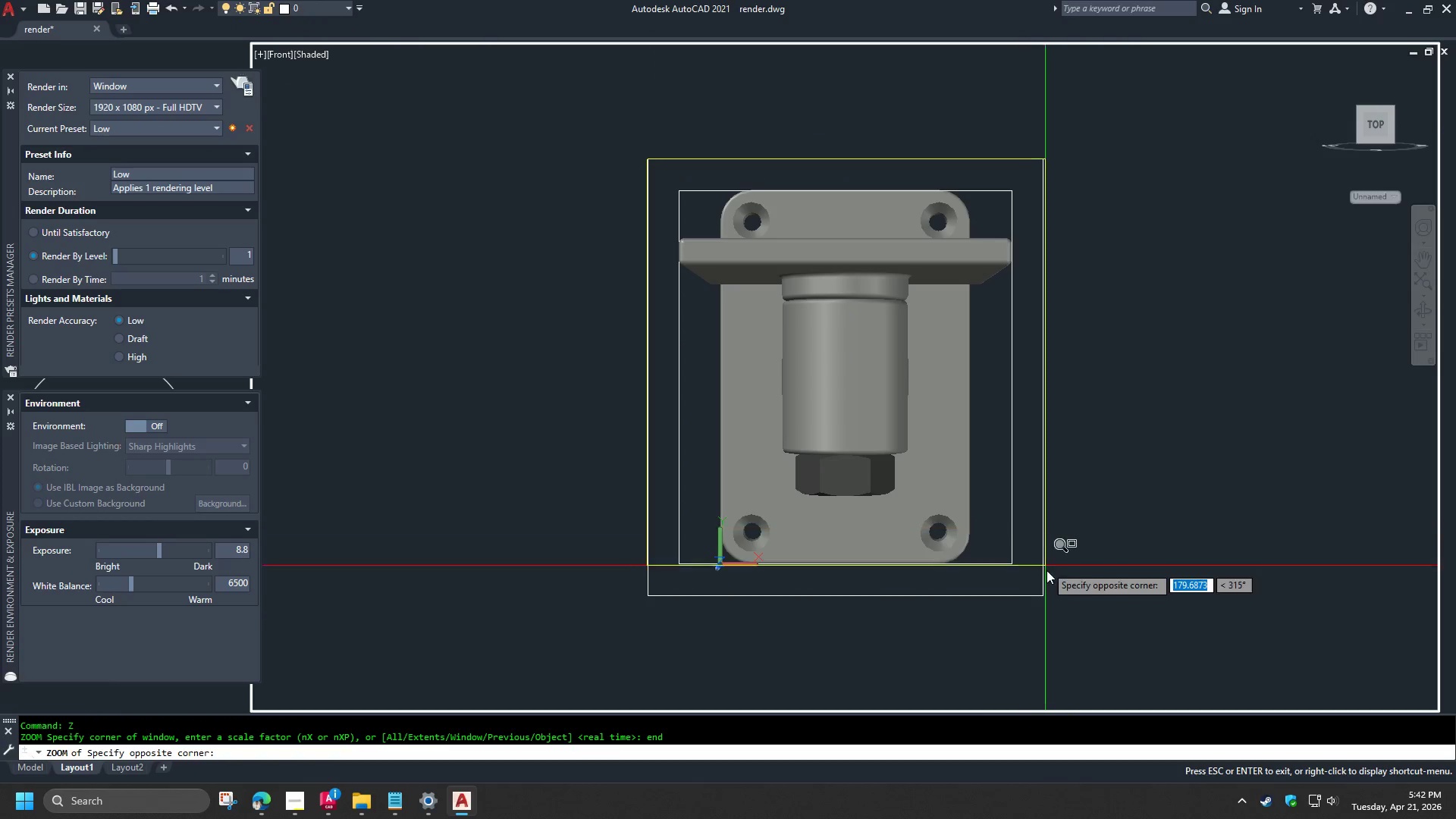 
type(end )
 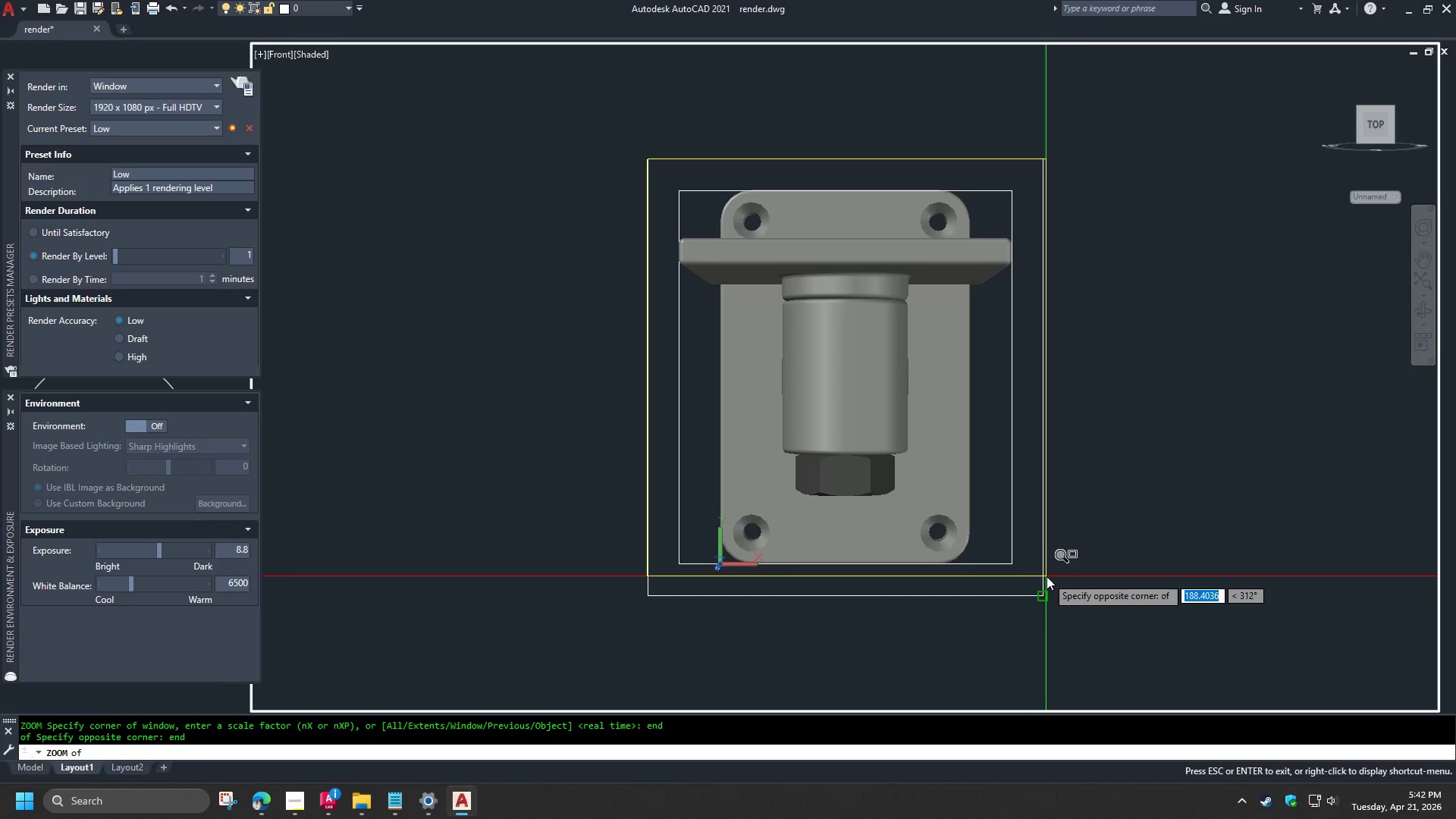 
left_click([1046, 576])
 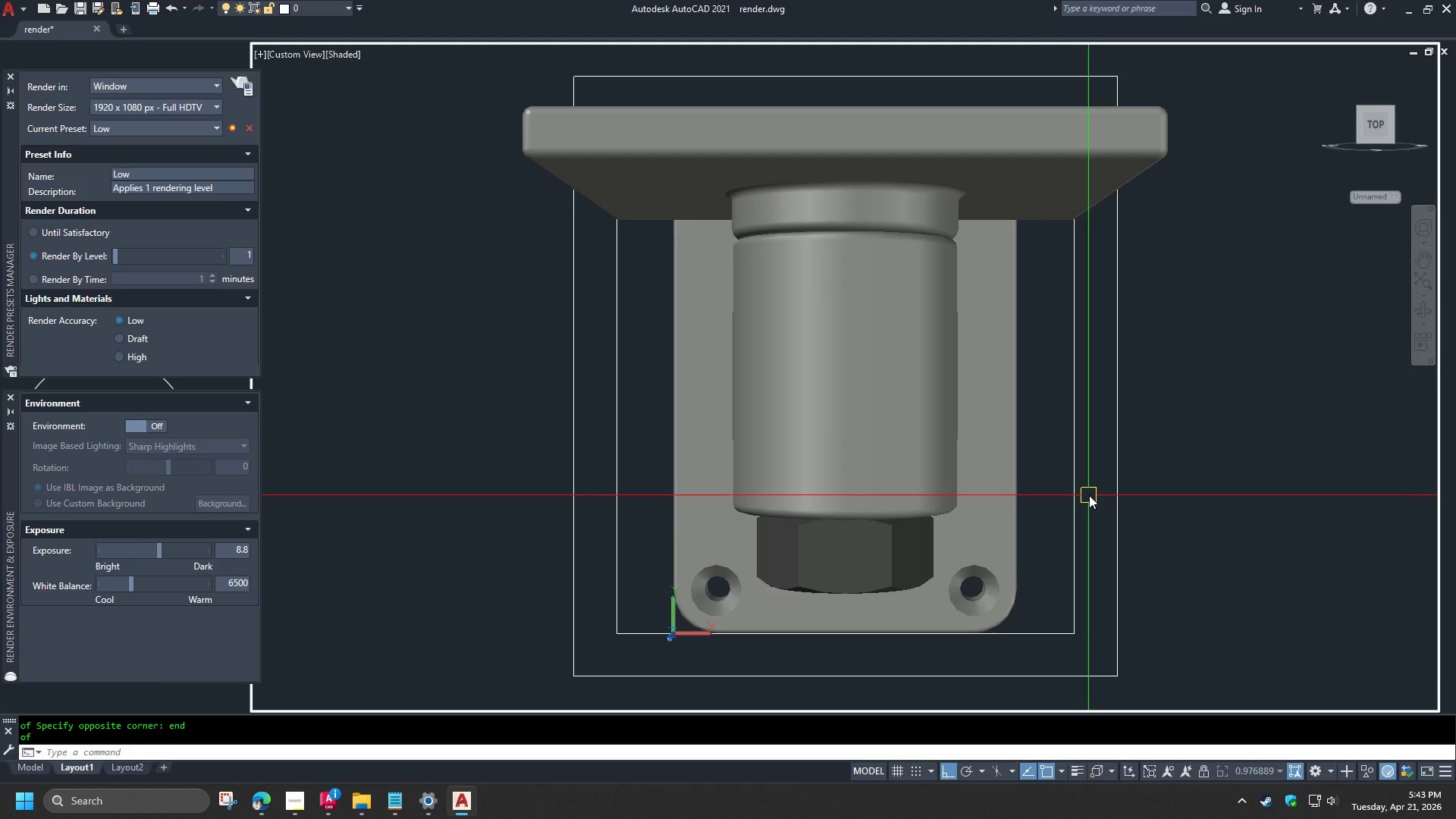 
type(z end )
 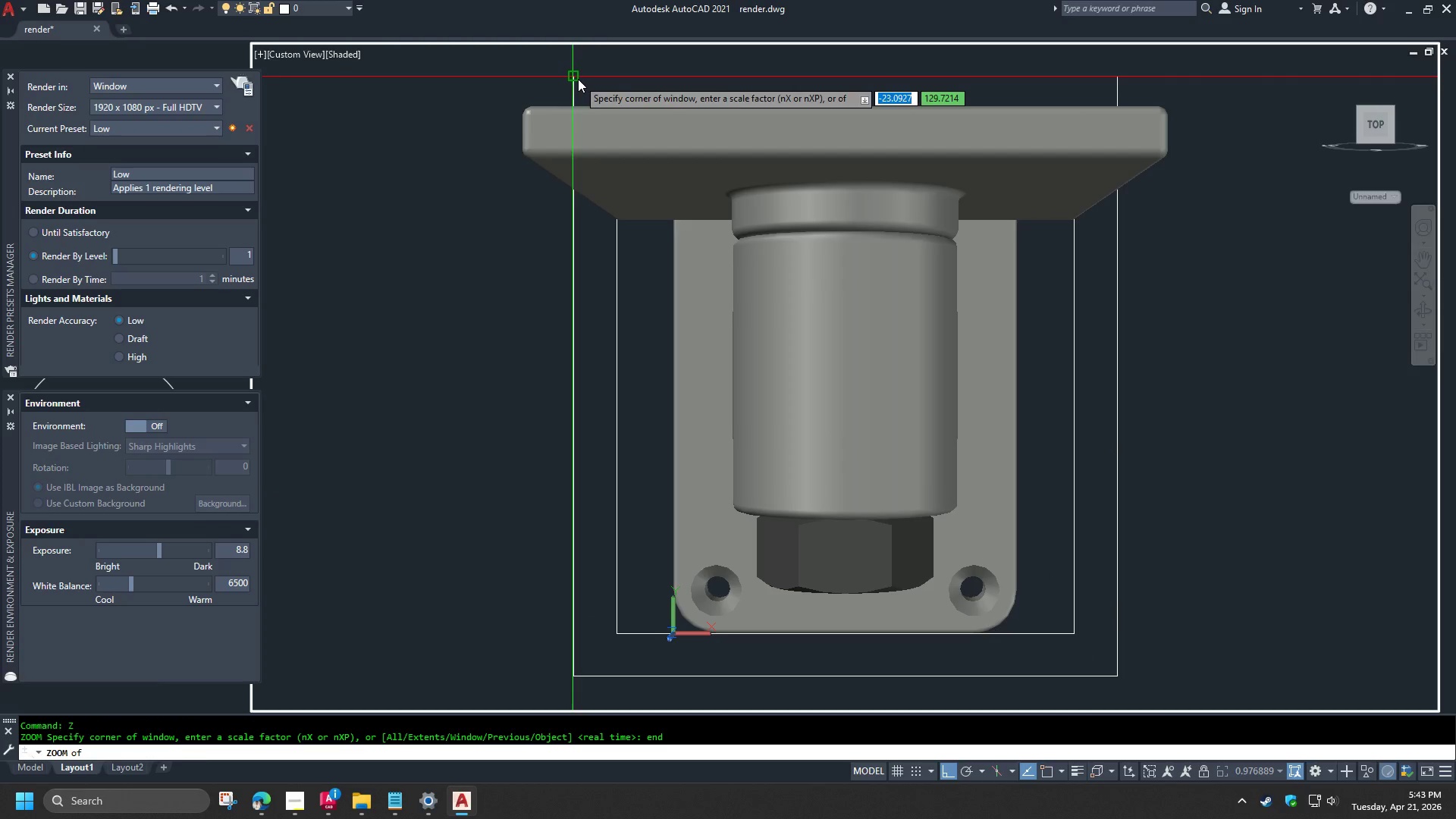 
left_click([578, 79])
 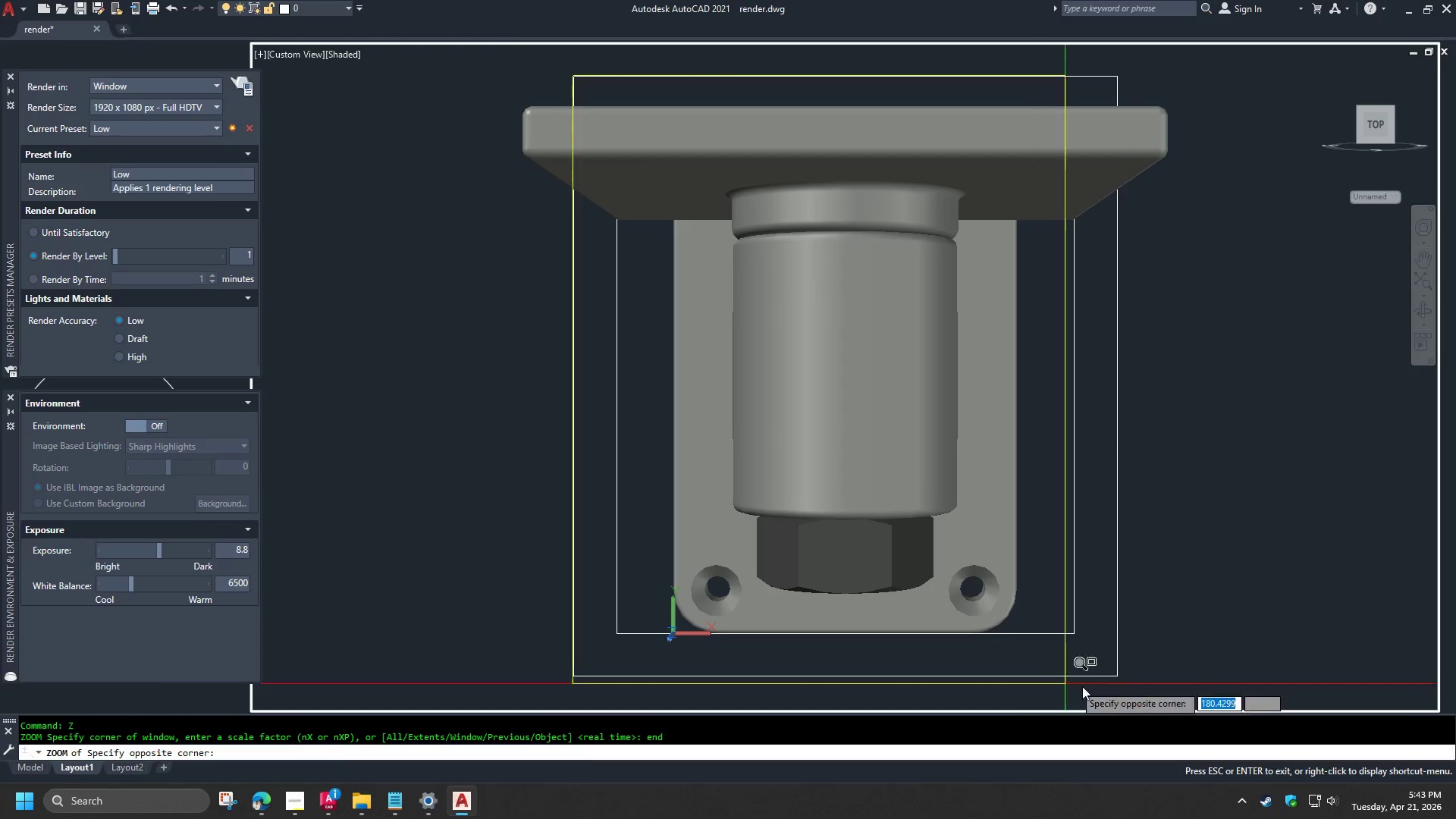 
type(end )
 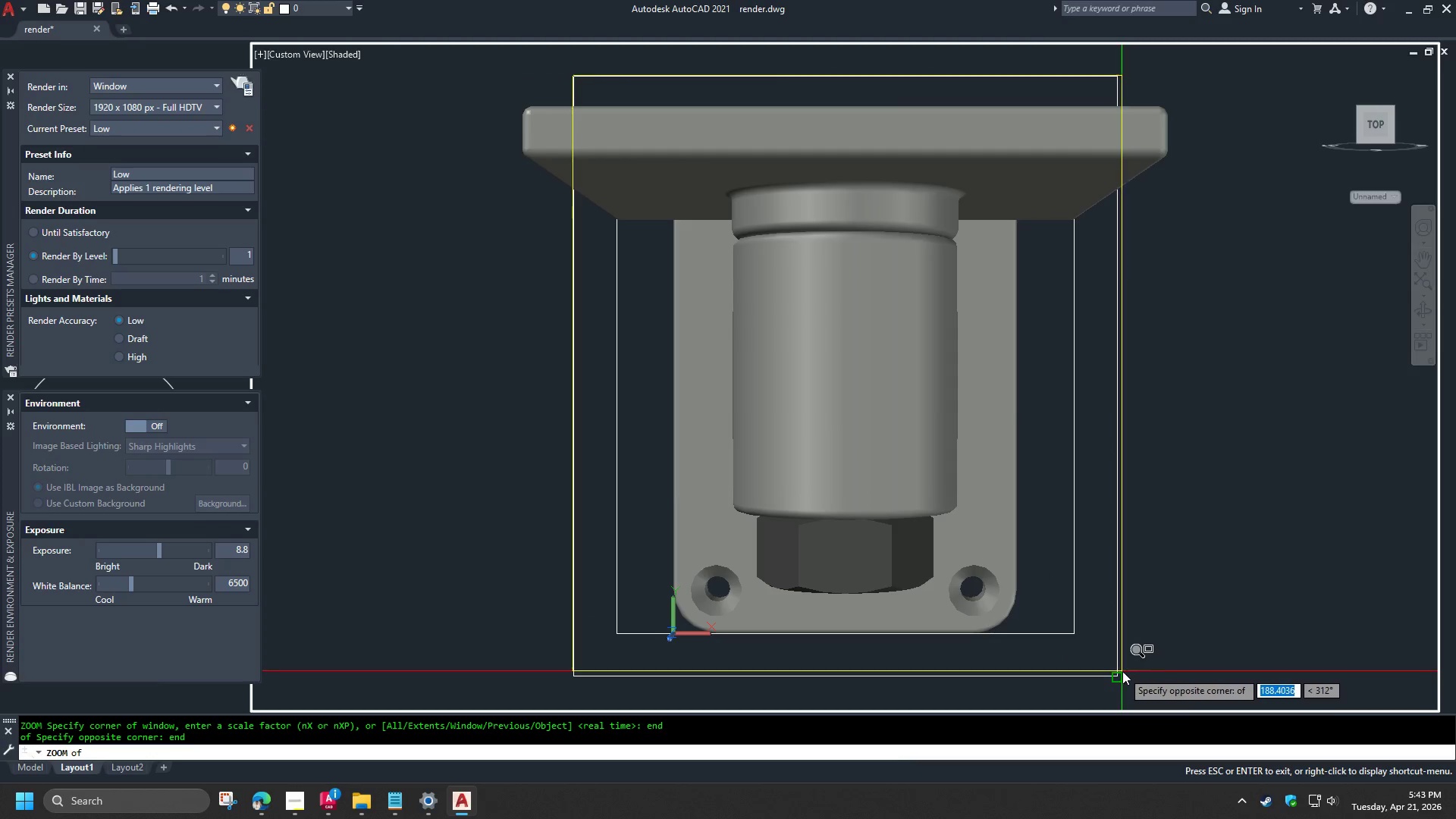 
left_click([1122, 671])
 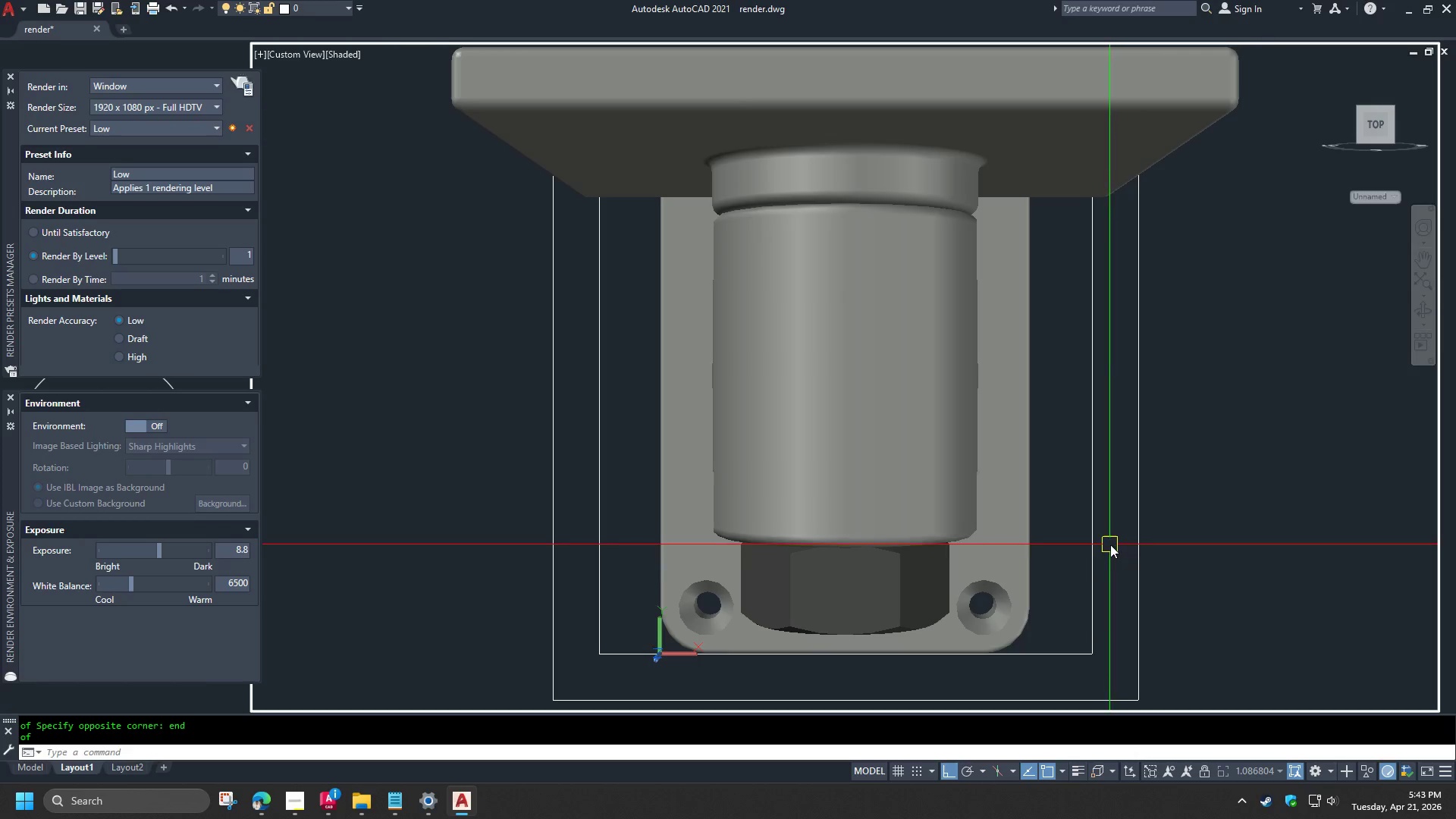 
key(Z)
 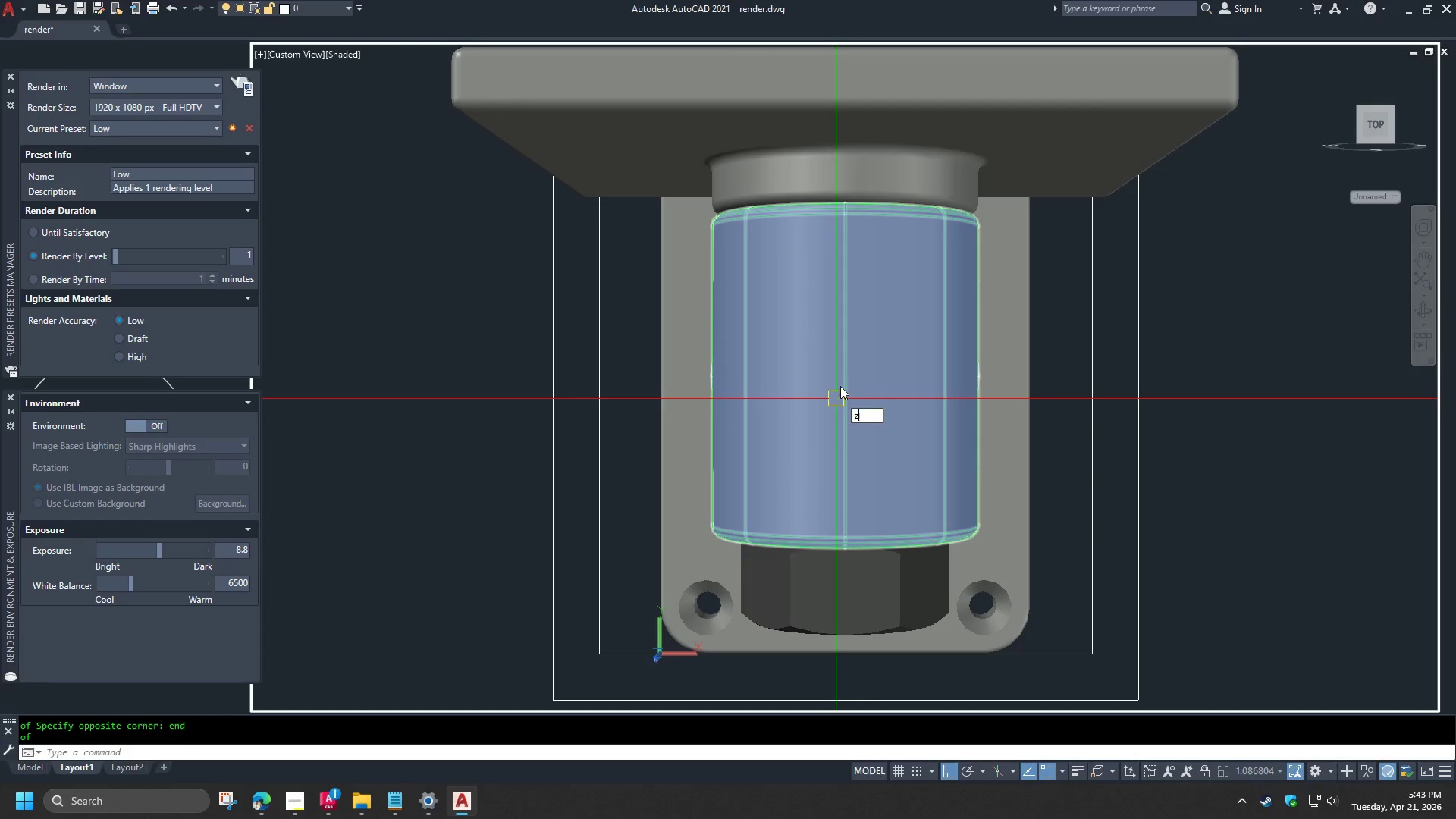 
key(Space)
 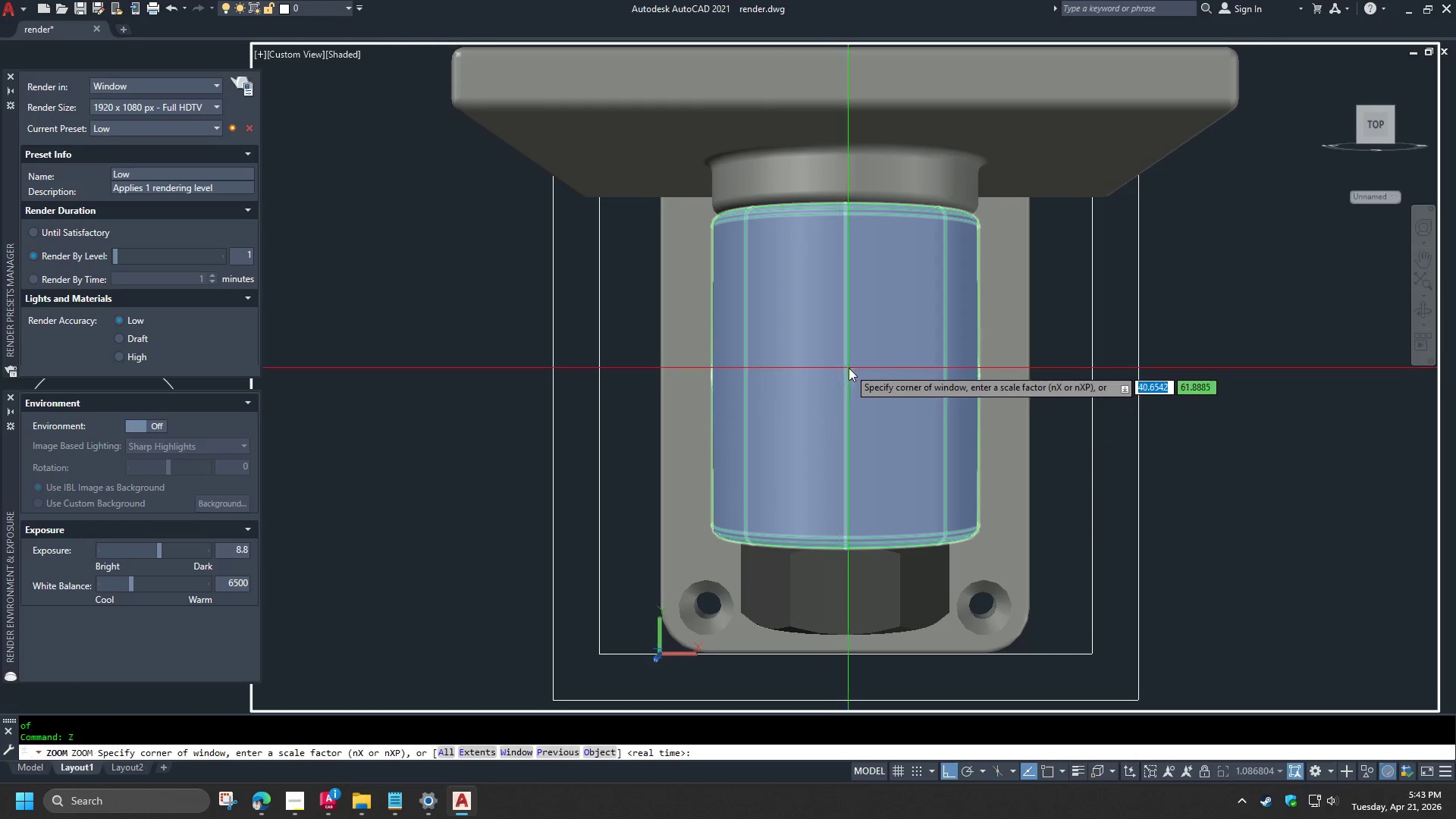 
key(Space)
 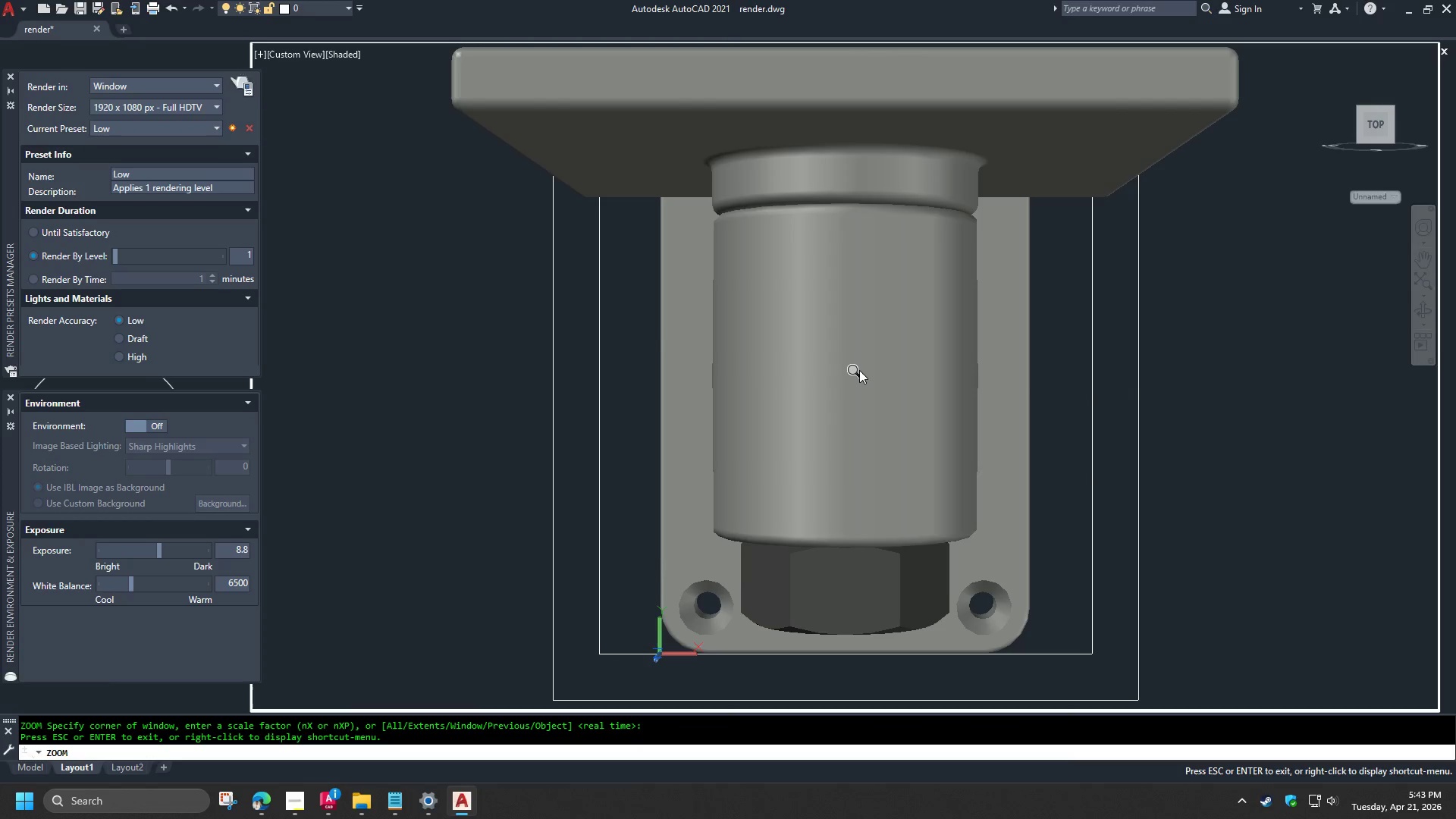 
left_click_drag(start_coordinate=[859, 371], to_coordinate=[858, 533])
 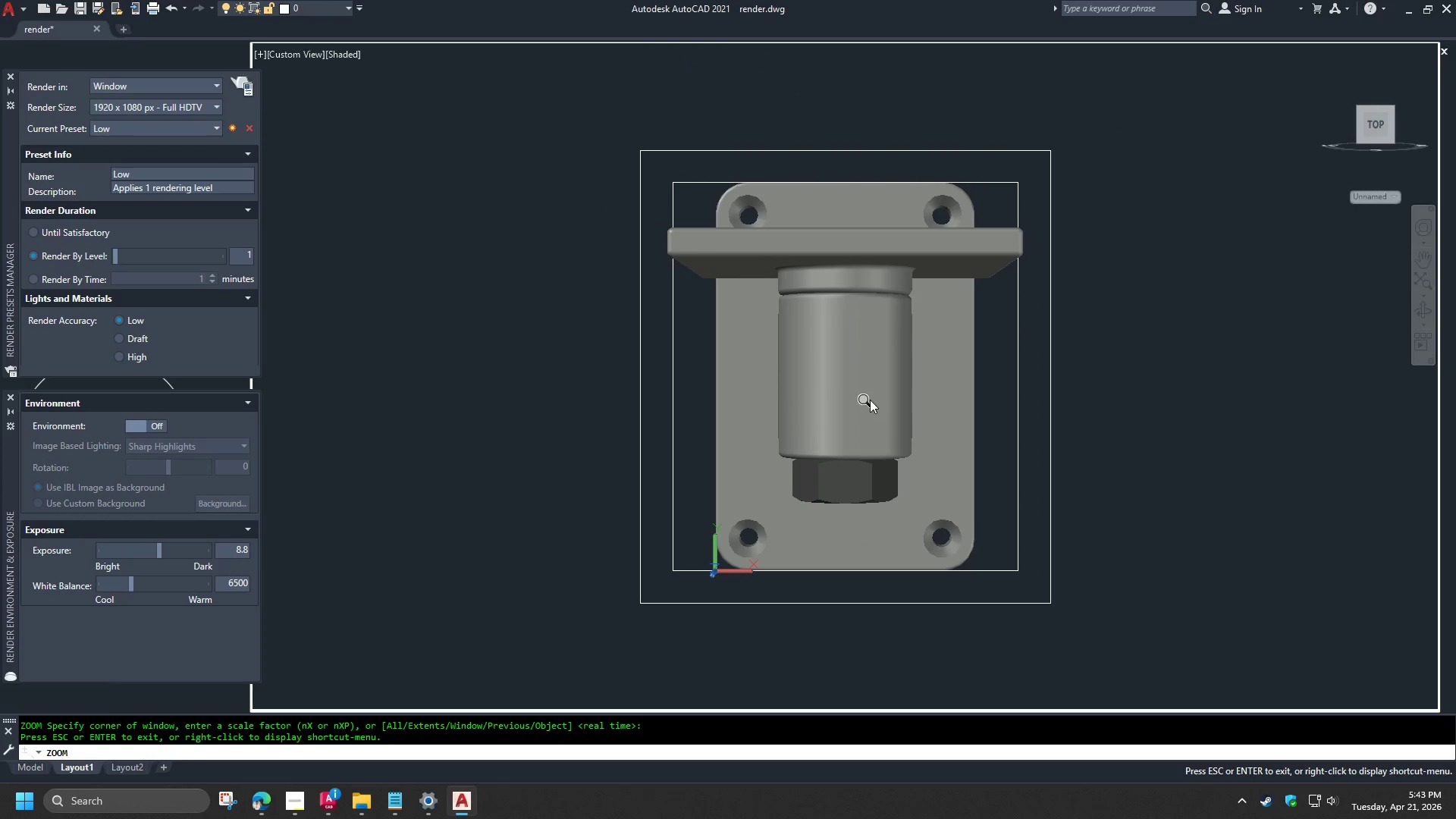 
key(Space)
 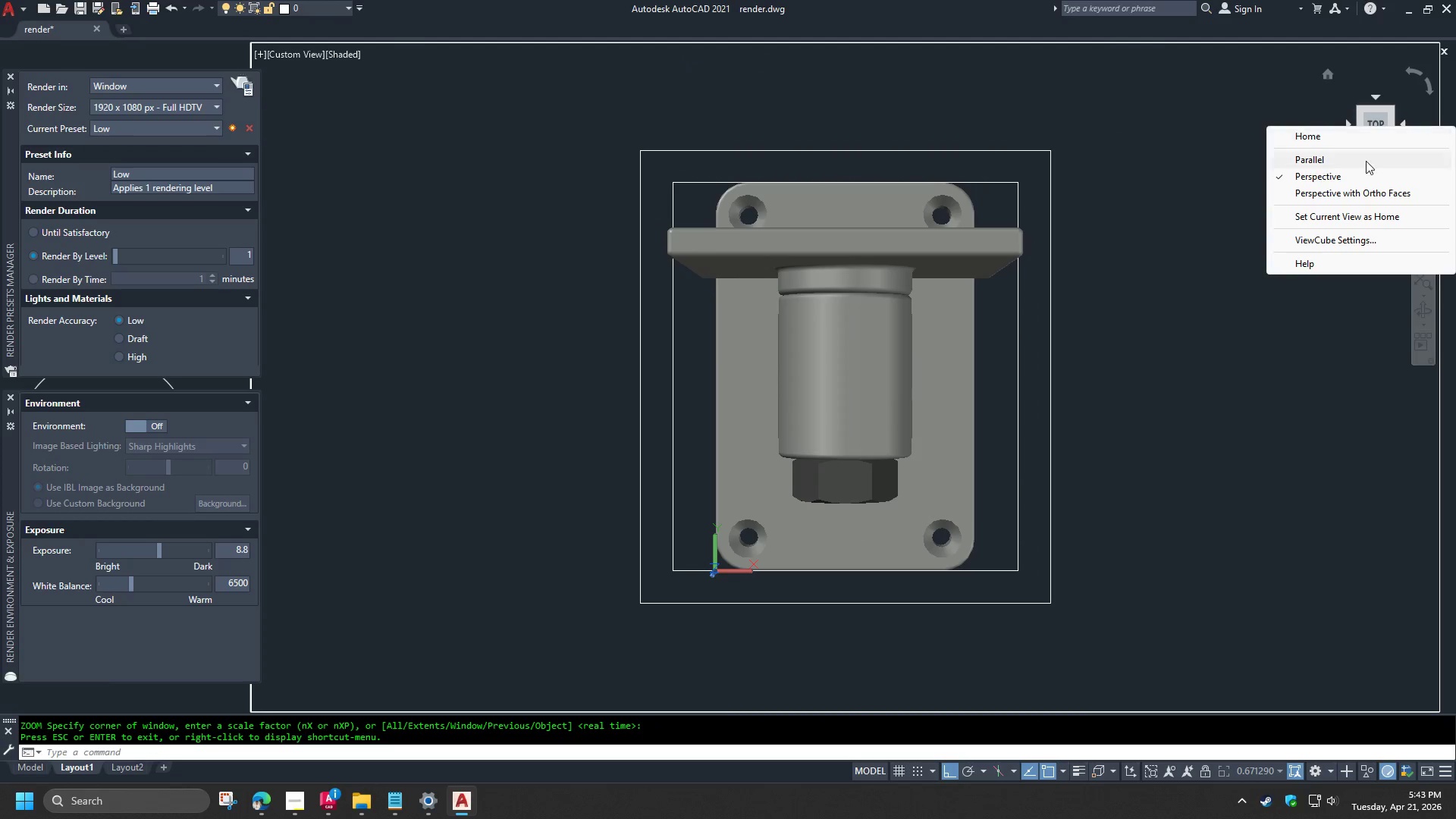 
left_click([1361, 190])
 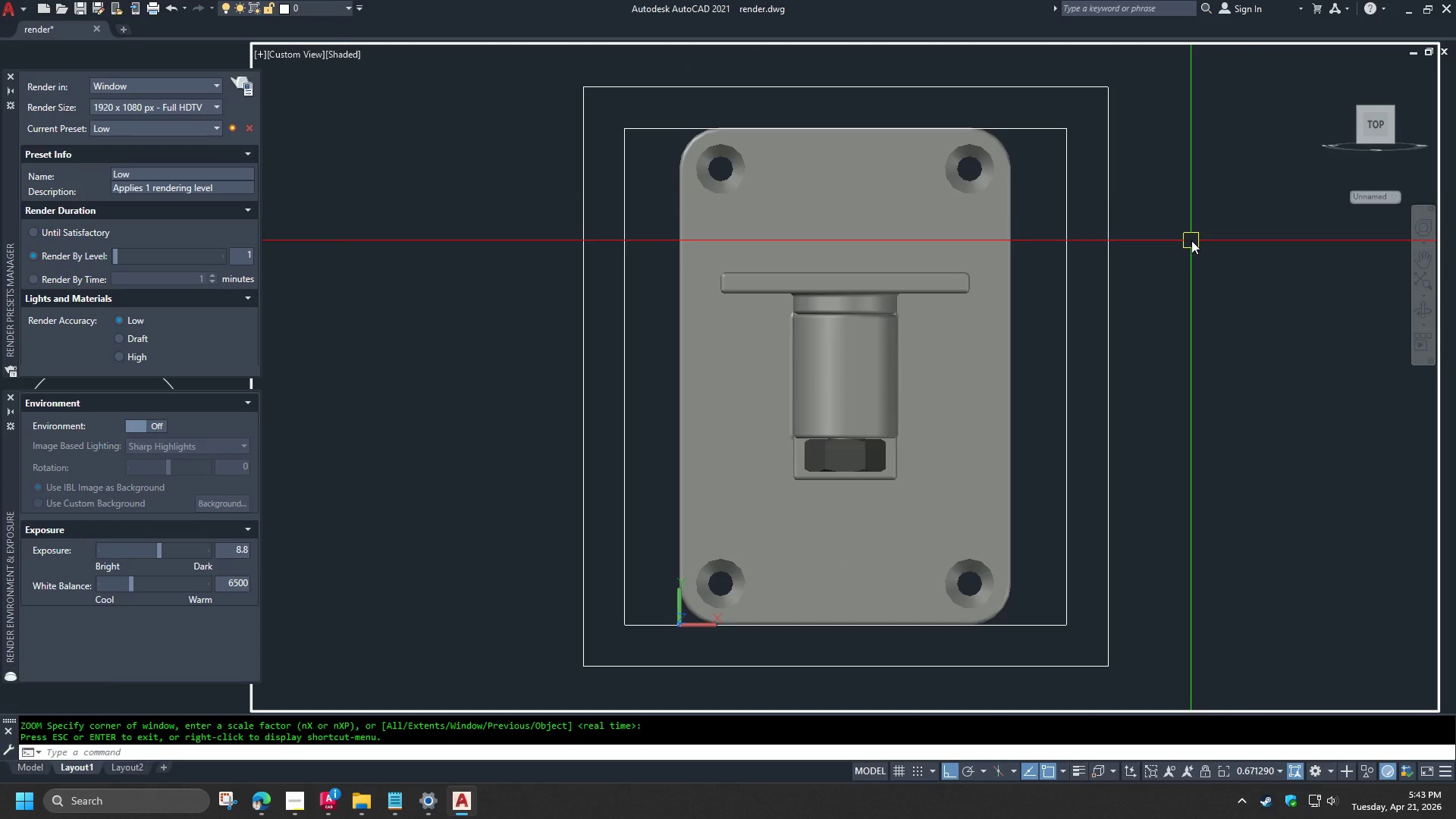 
key(Z)
 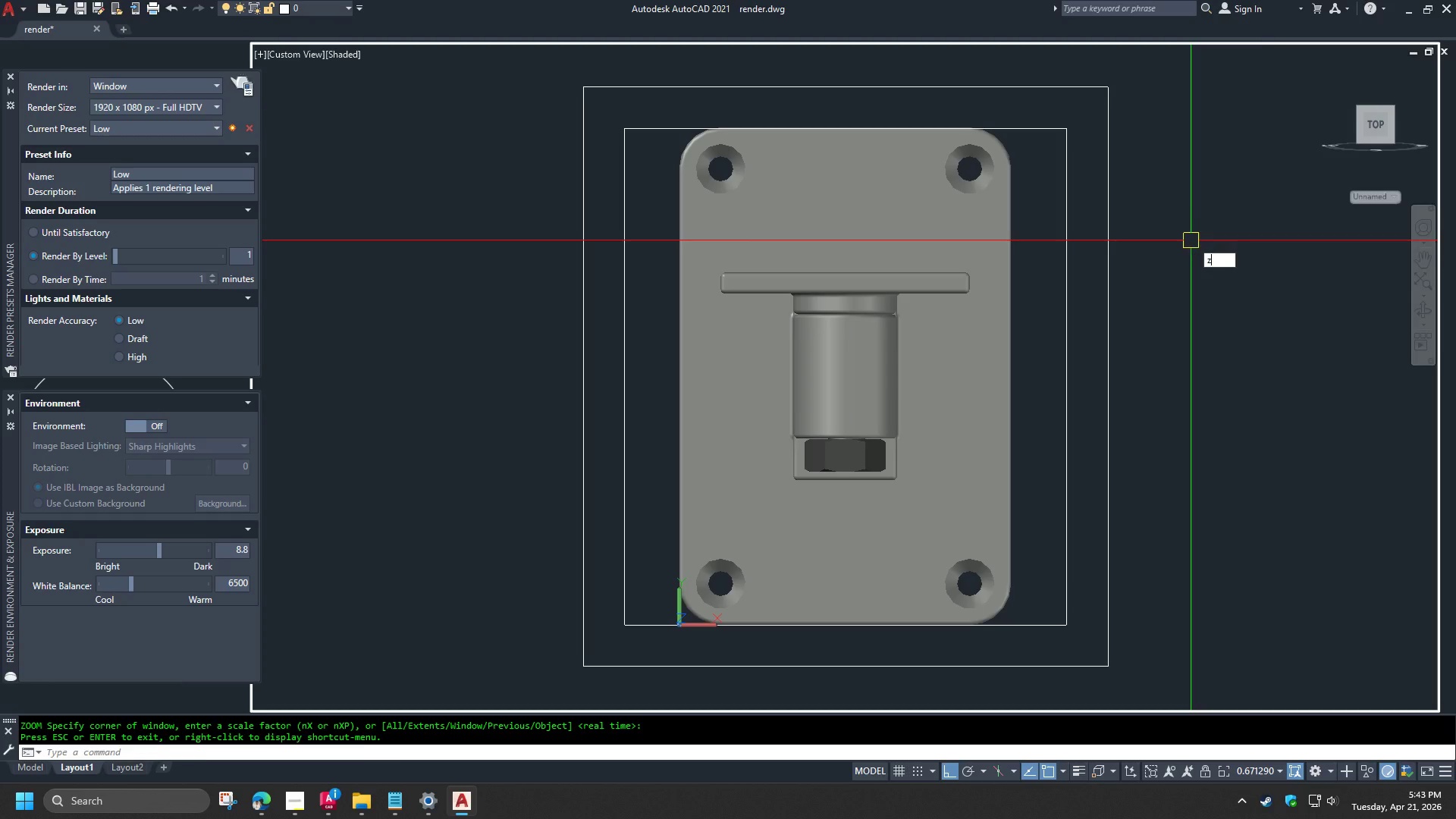 
key(Space)
 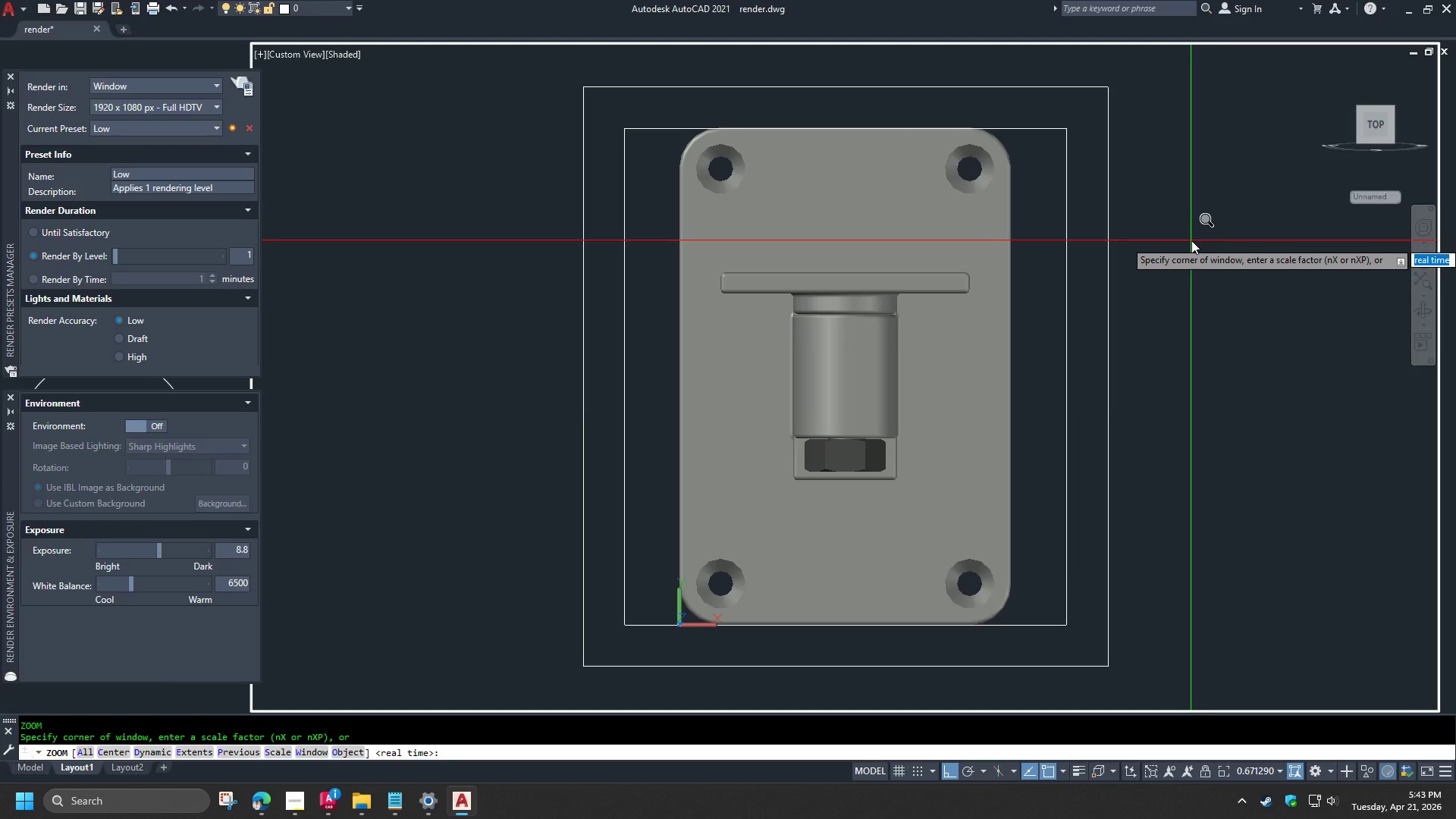 
type(o )
key(Escape)
type(z end )
 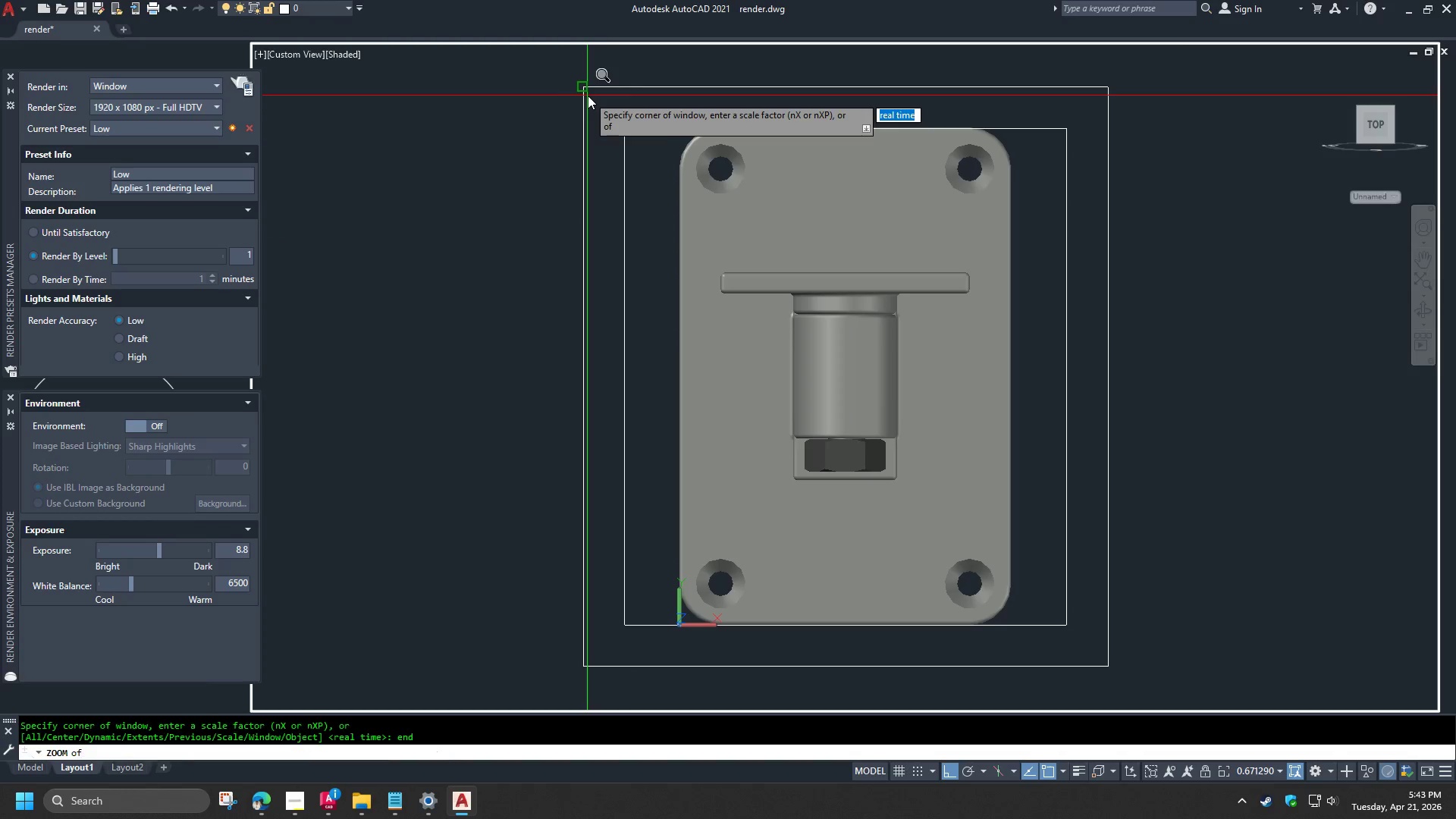 
left_click([588, 96])
 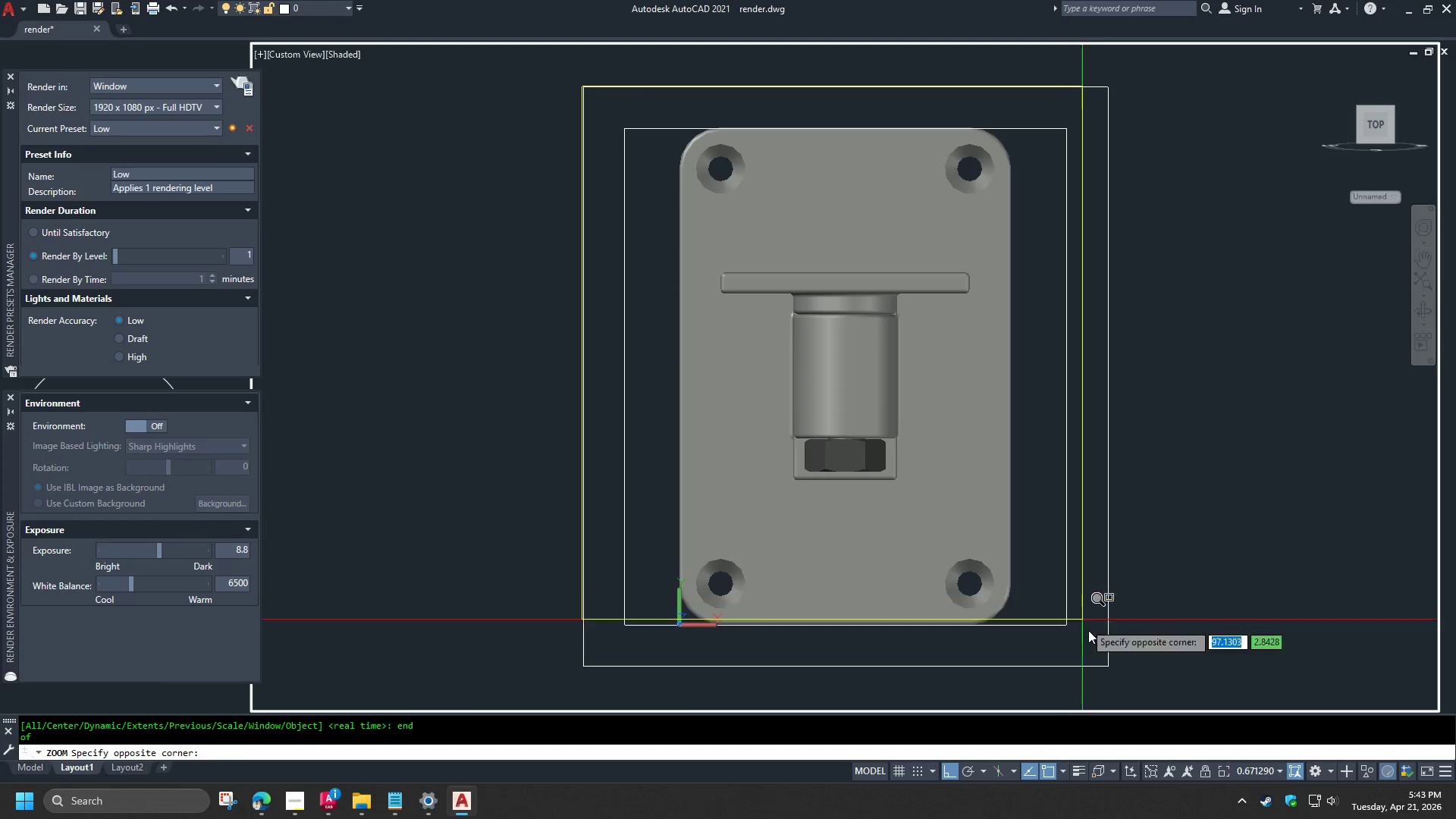 
type(end )
 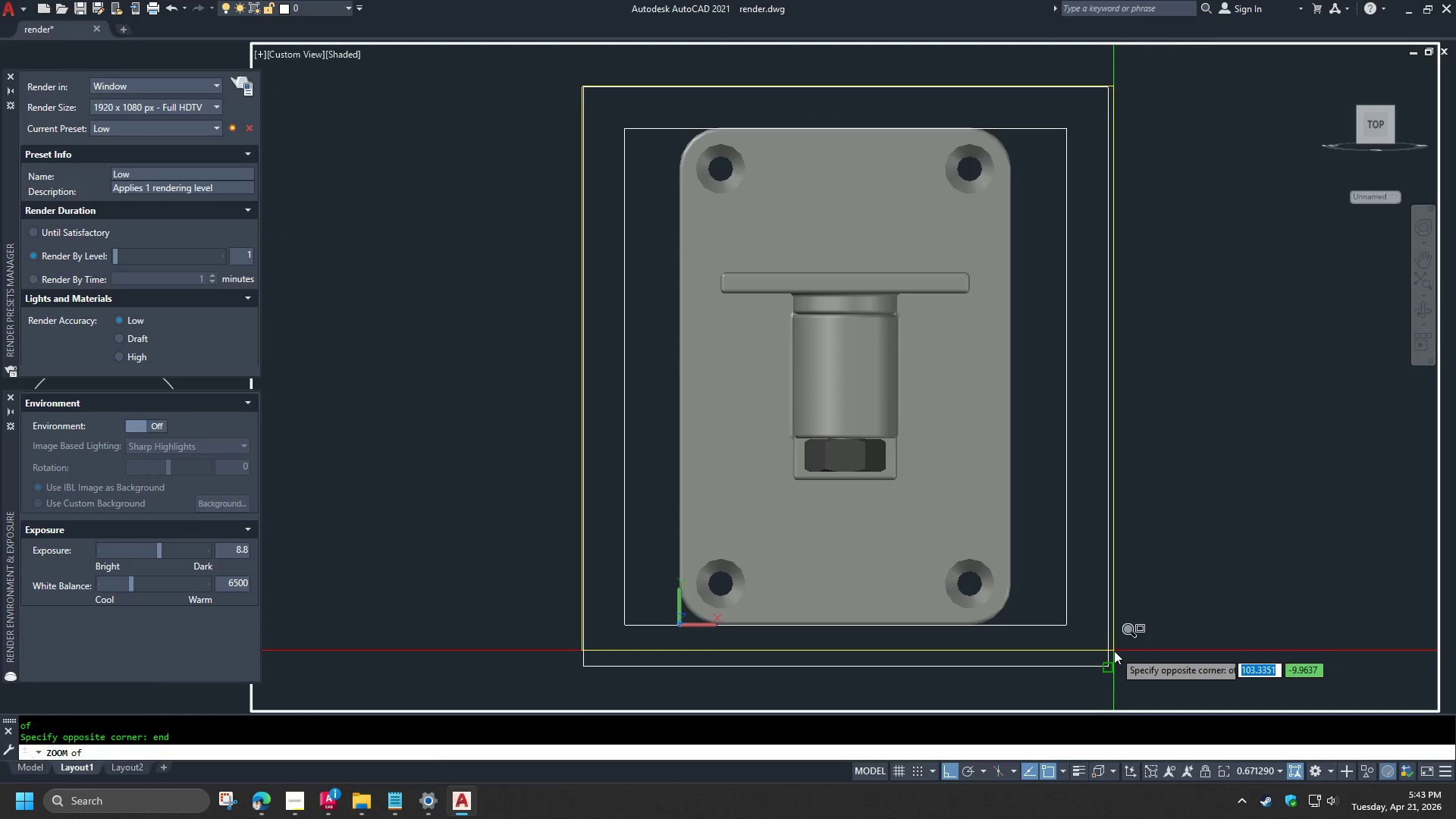 
left_click([1114, 651])
 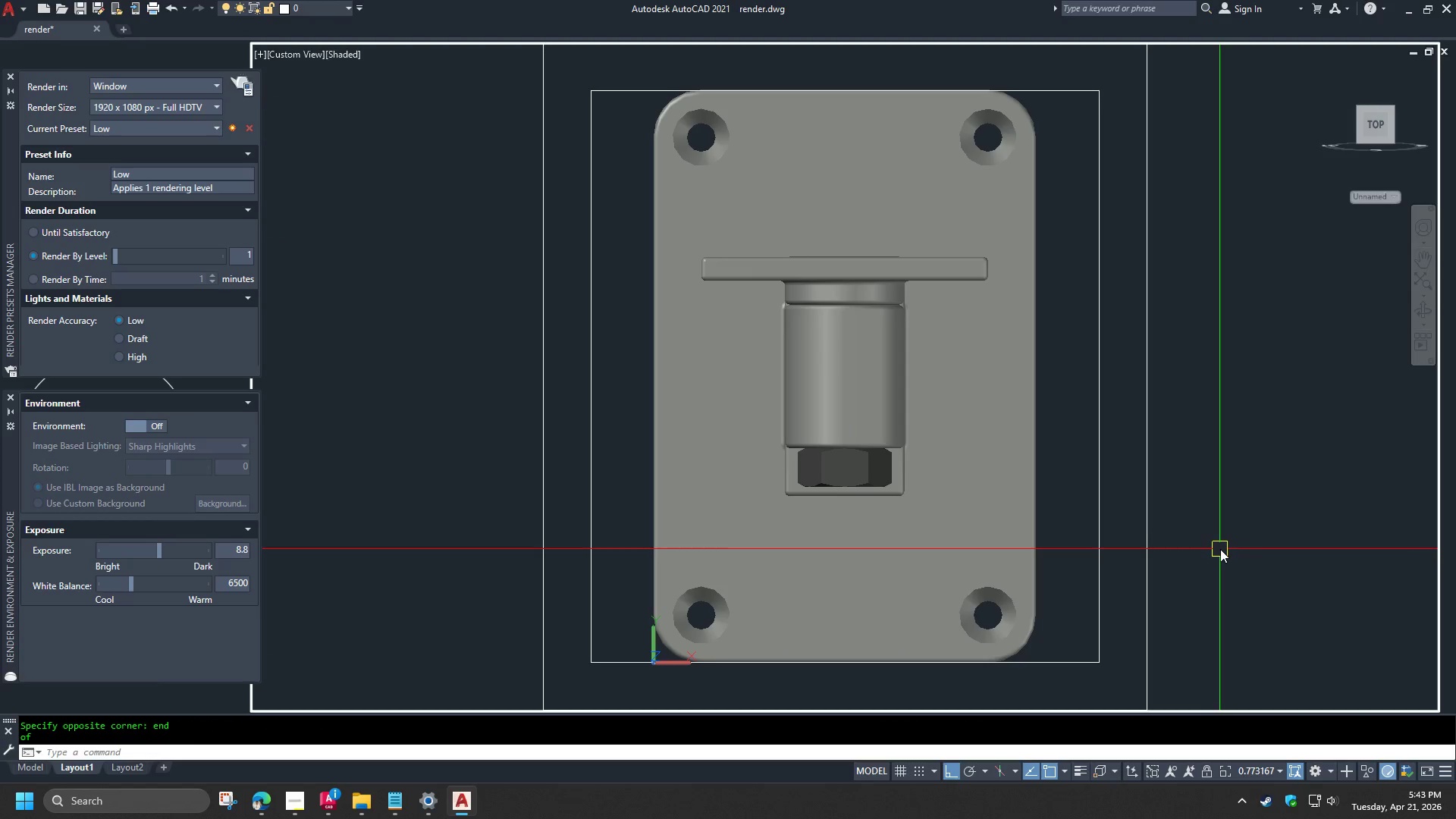 
type(vss 2 )
 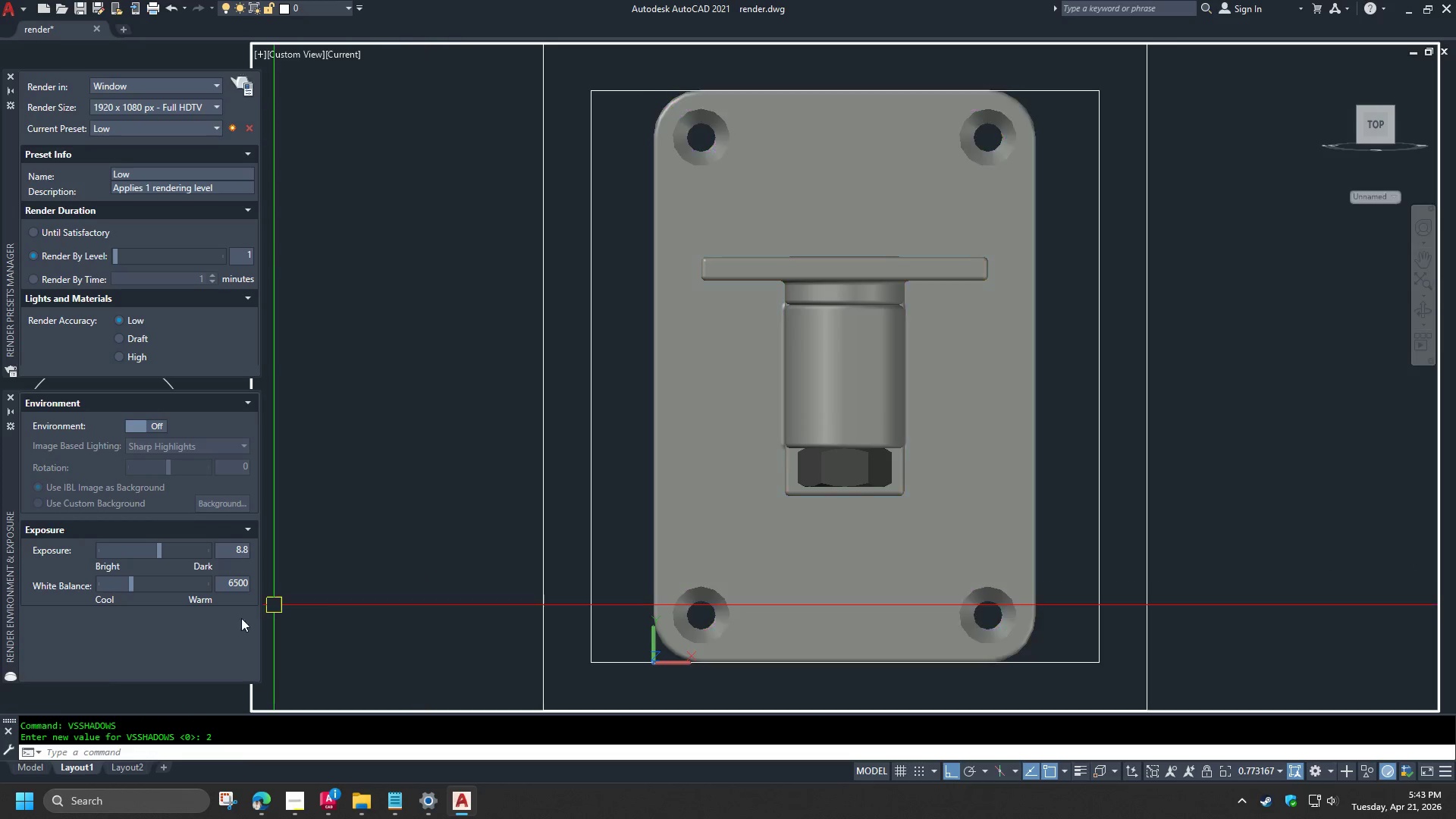 
left_click([154, 642])
 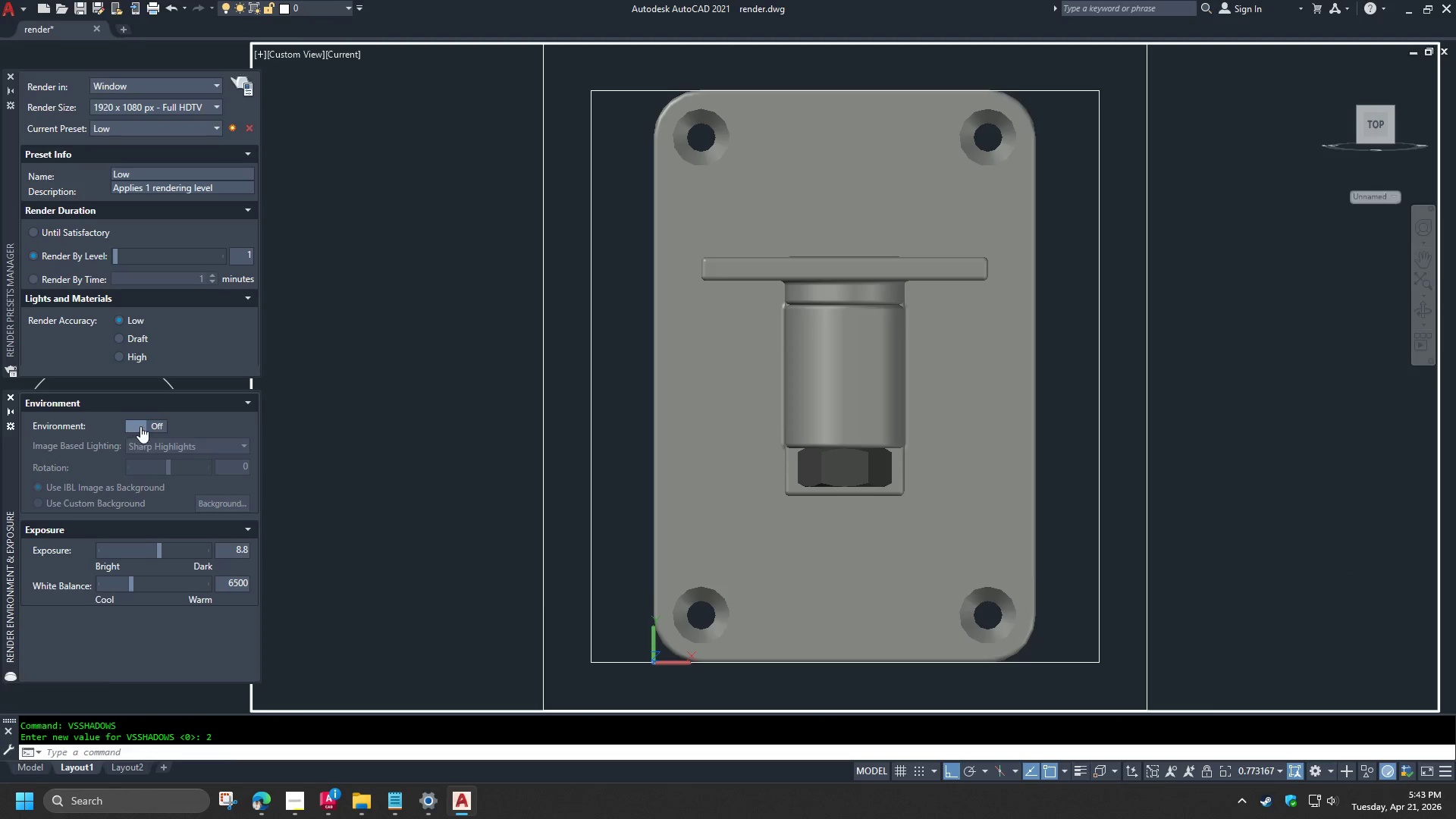 
left_click([141, 426])
 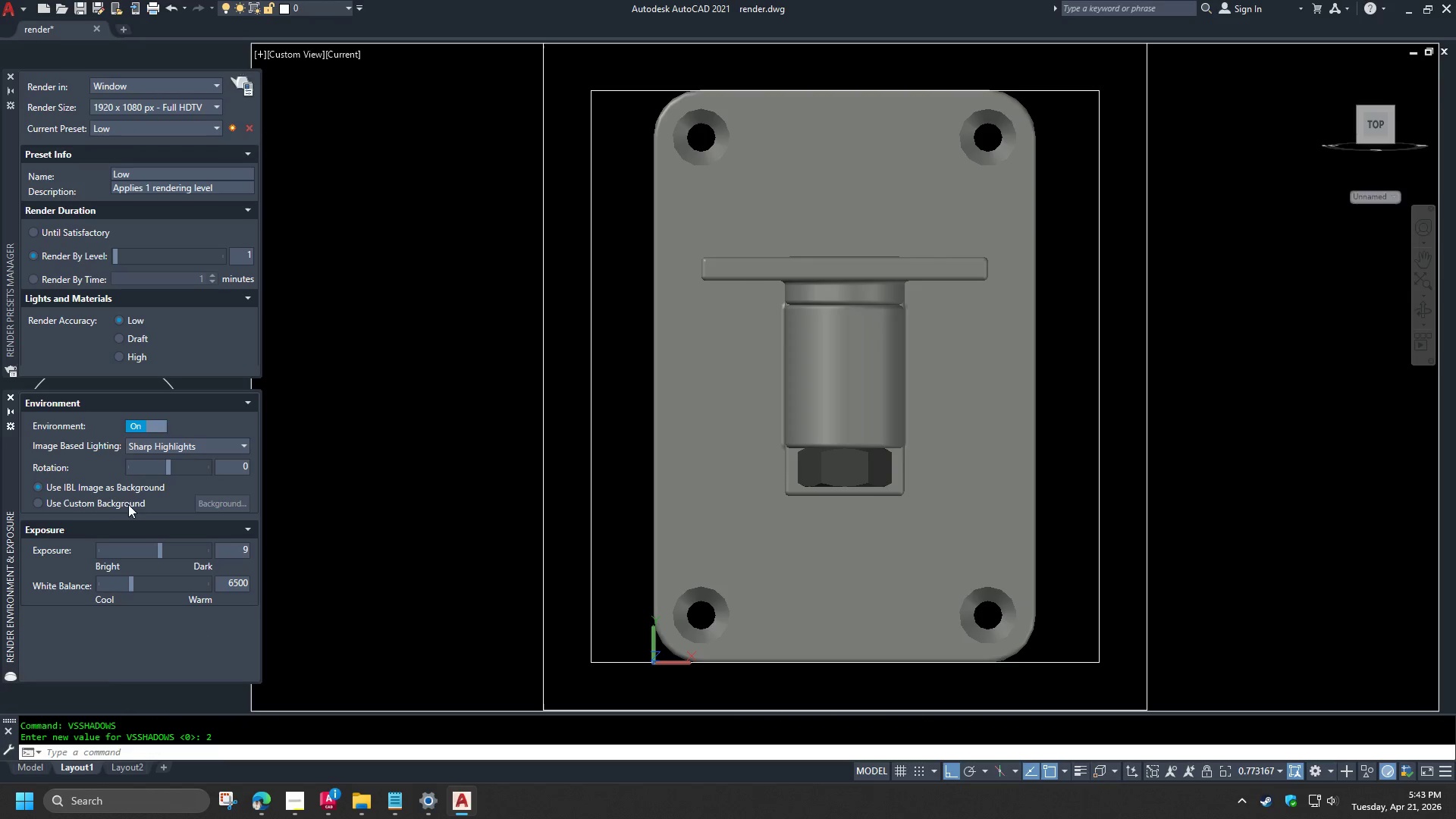 
double_click([231, 511])
 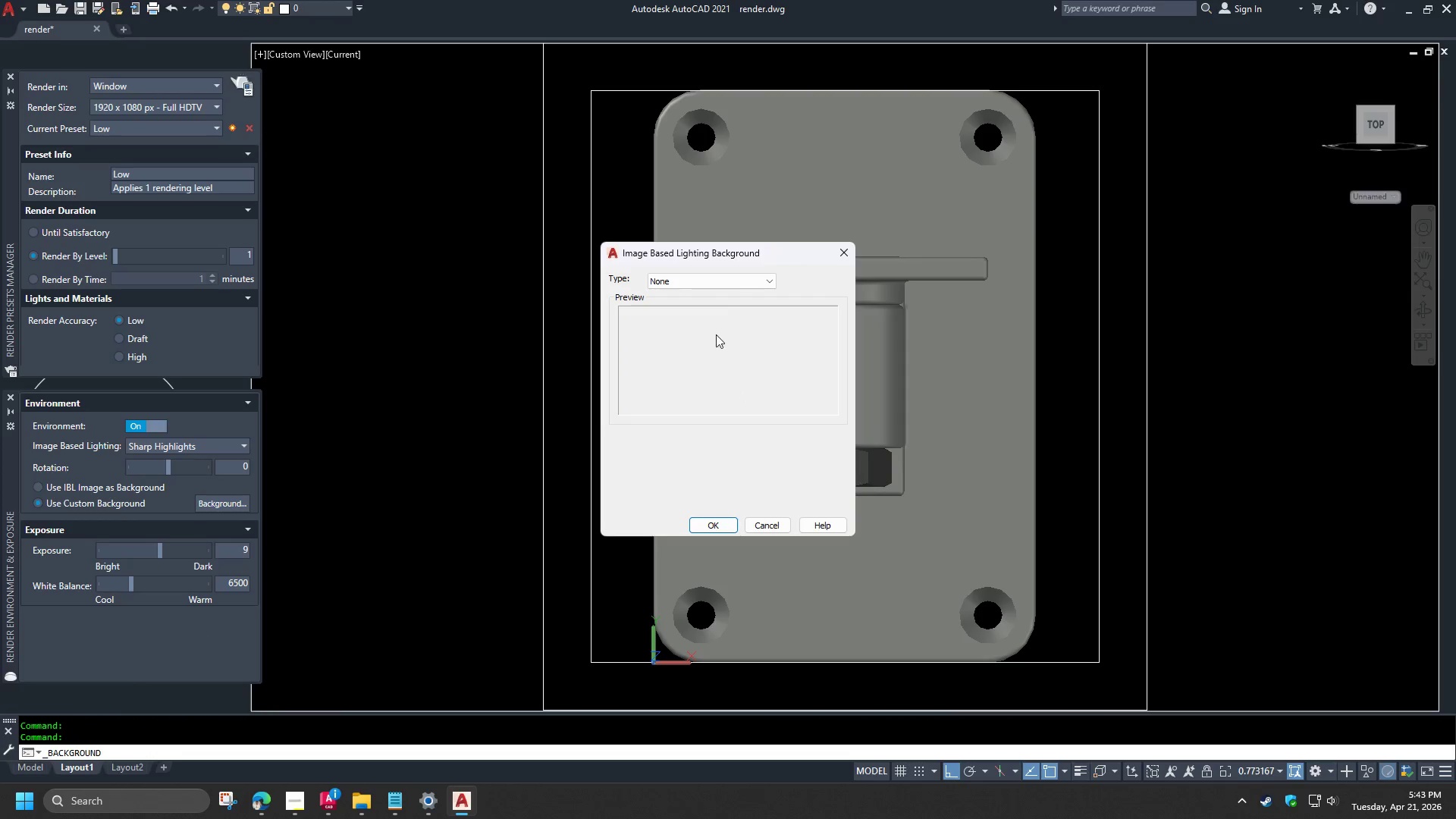 
left_click([692, 286])
 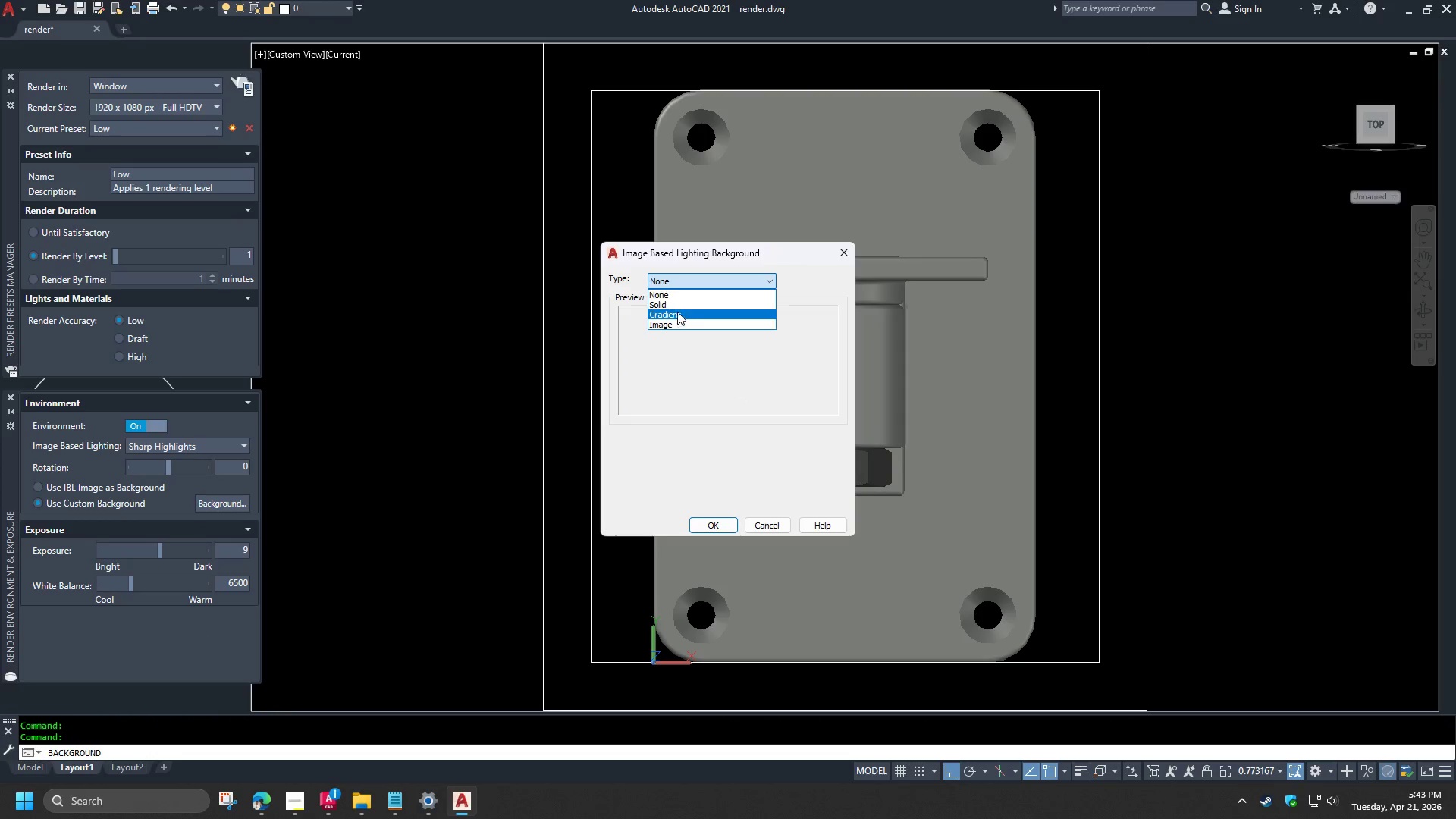 
left_click([676, 306])
 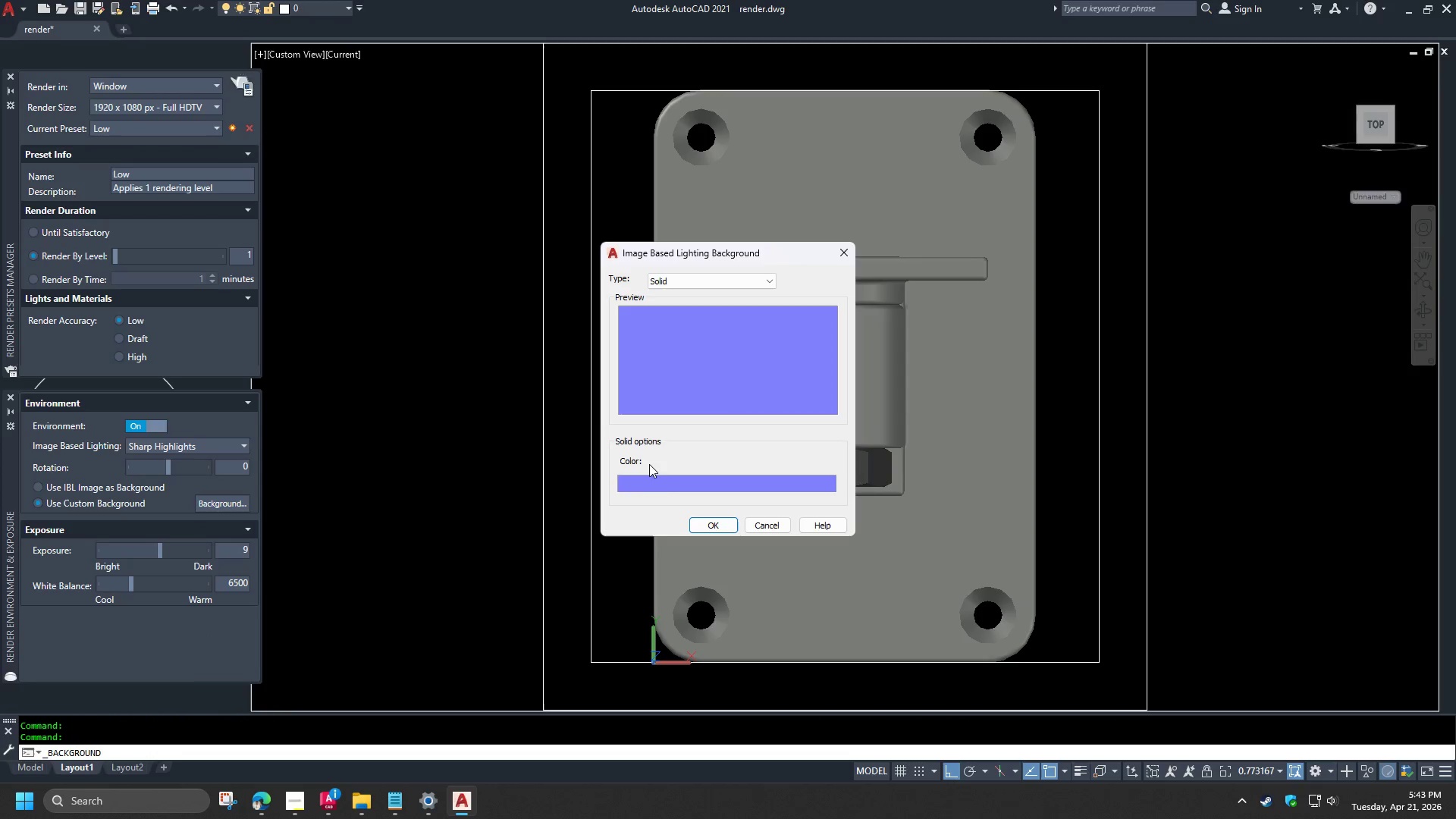 
left_click([664, 485])
 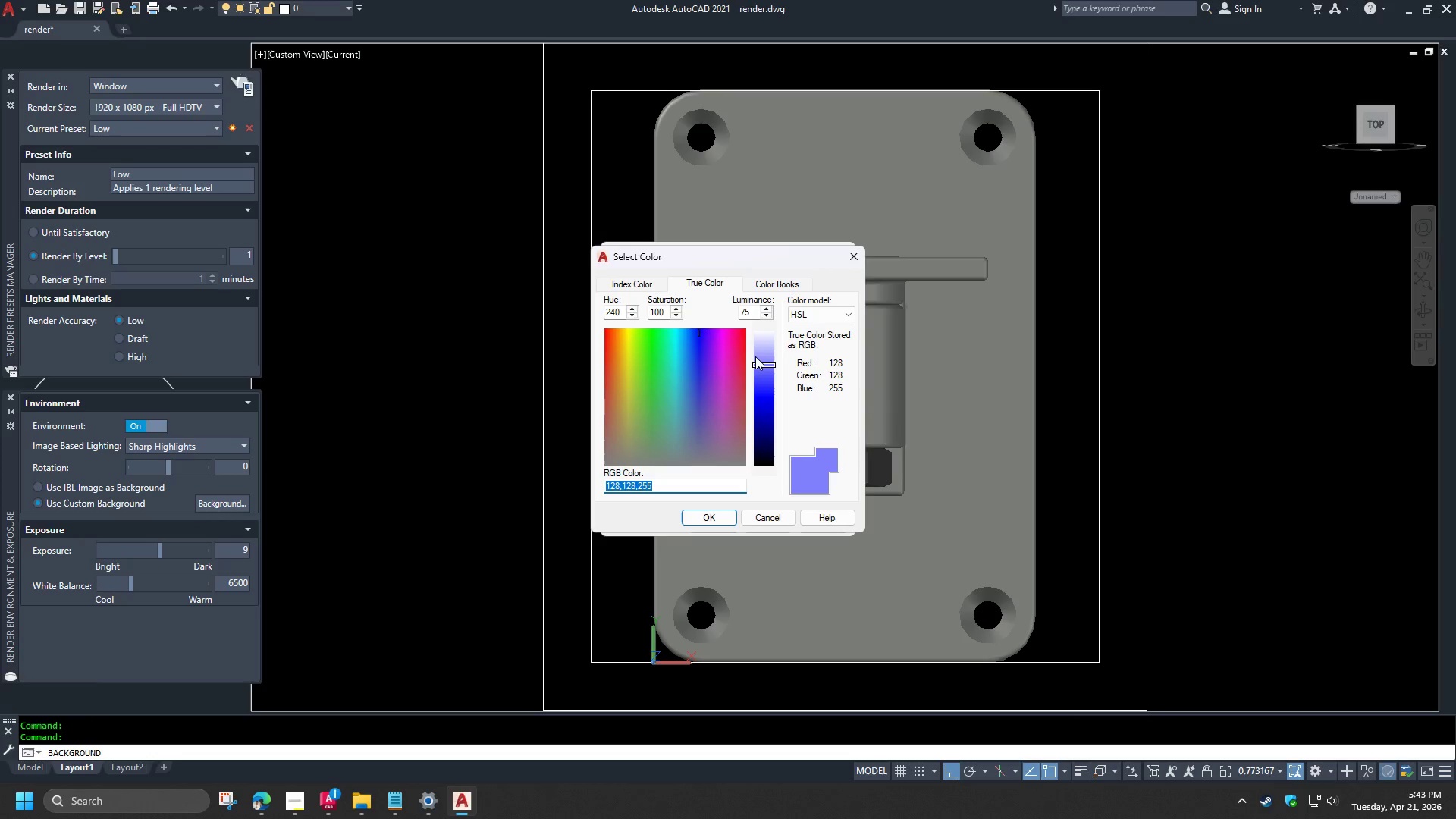 
left_click_drag(start_coordinate=[762, 350], to_coordinate=[764, 315])
 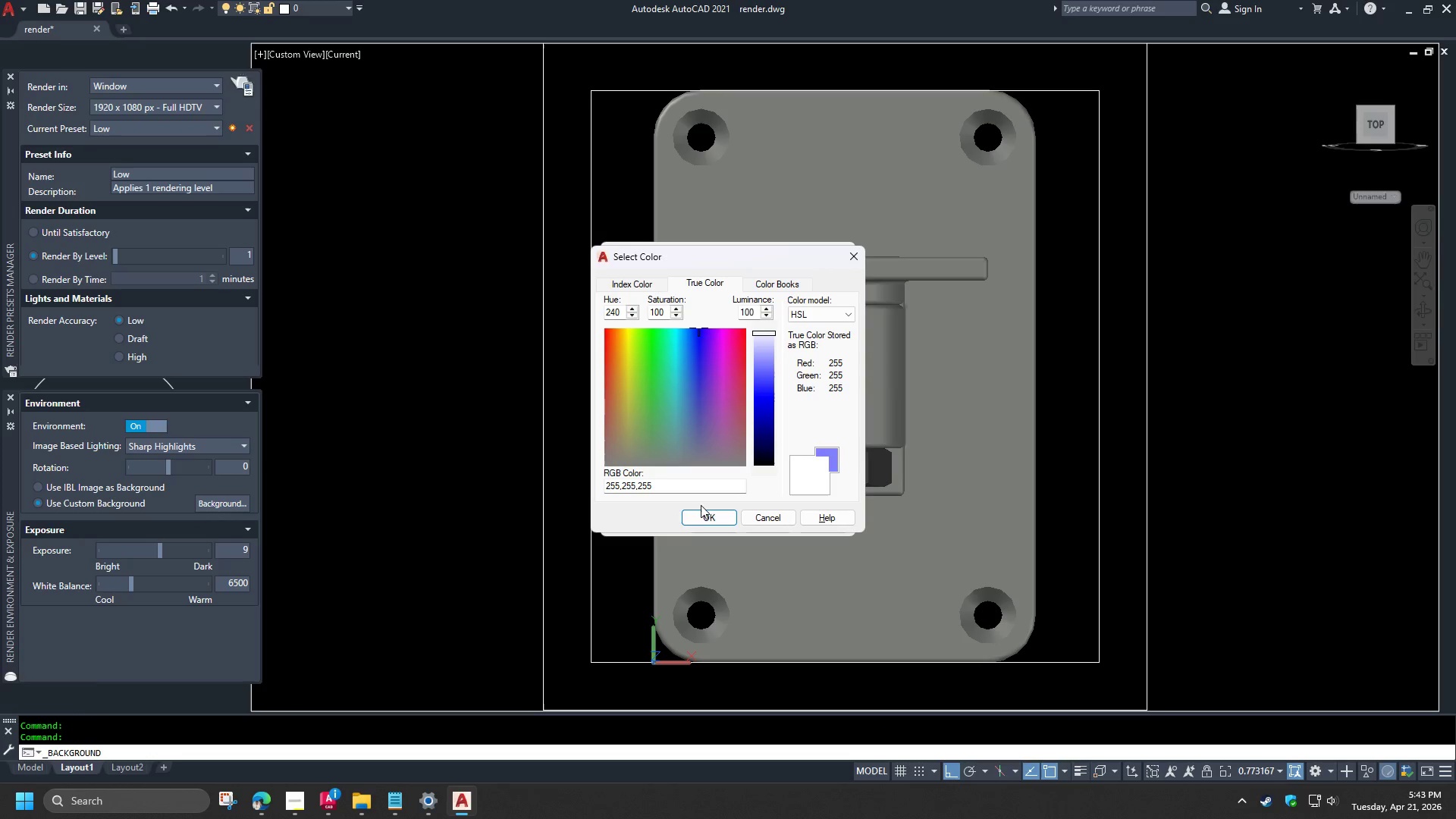 
left_click([702, 514])
 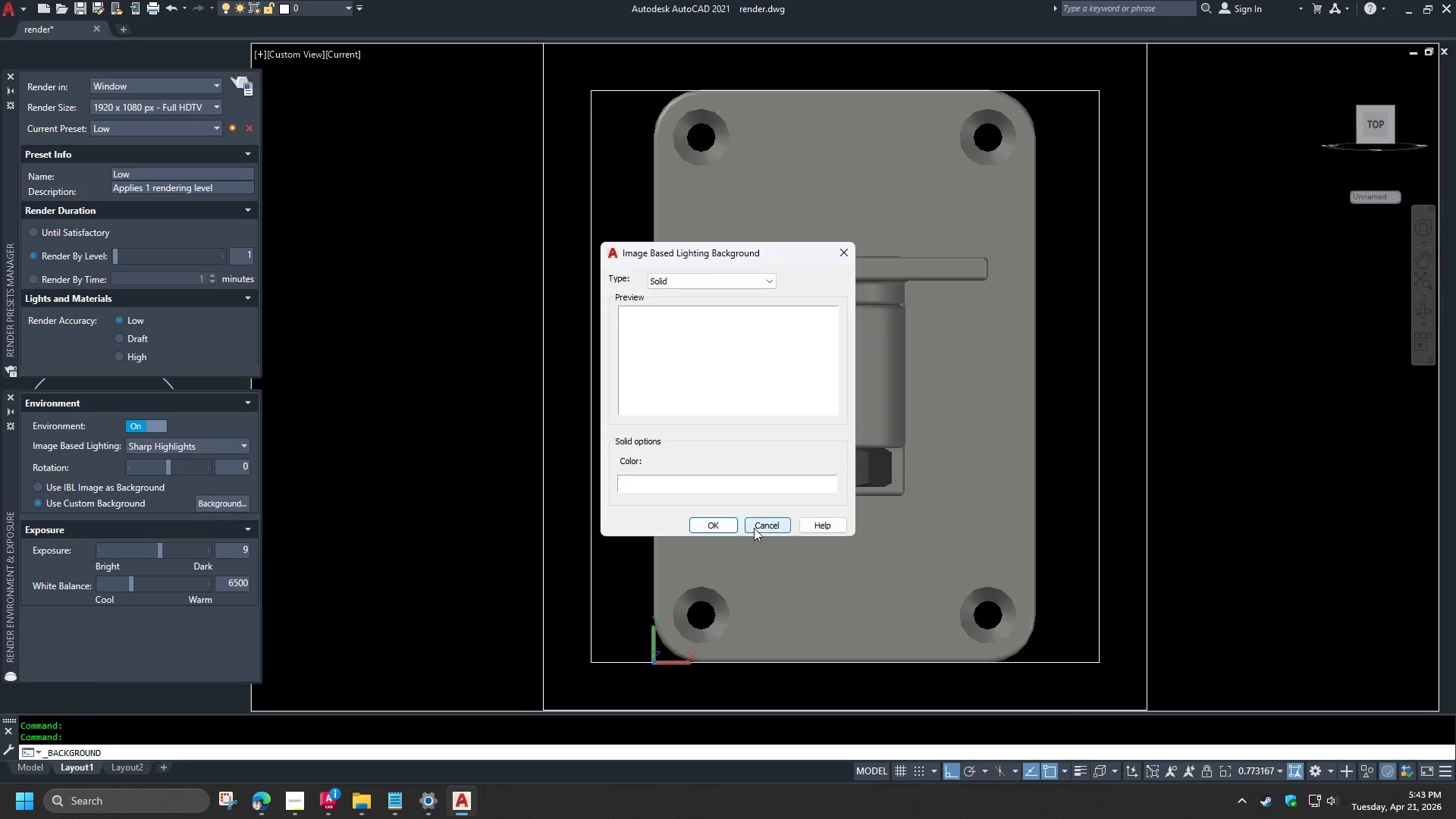 
left_click([720, 527])
 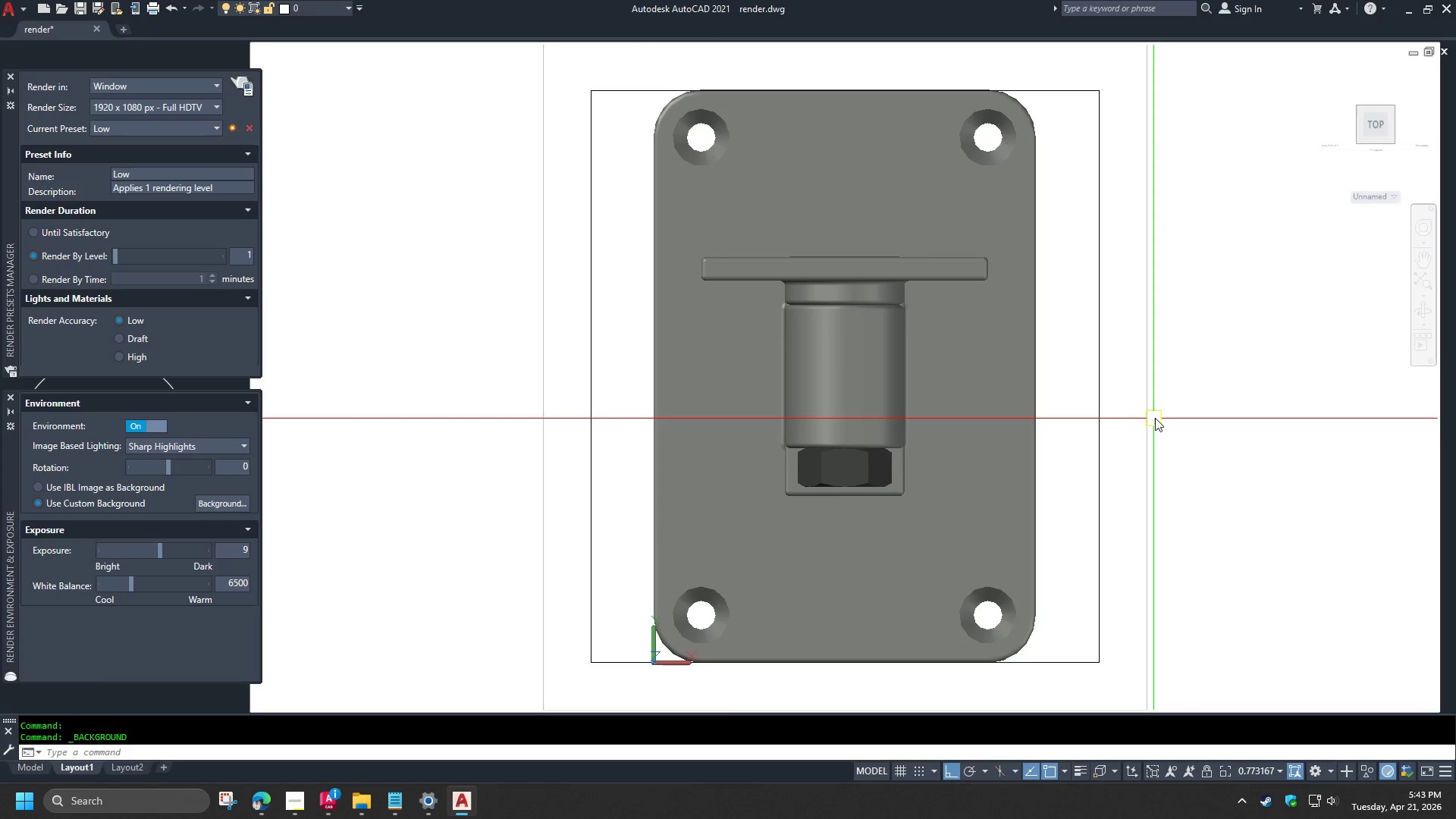 
type(rr )
 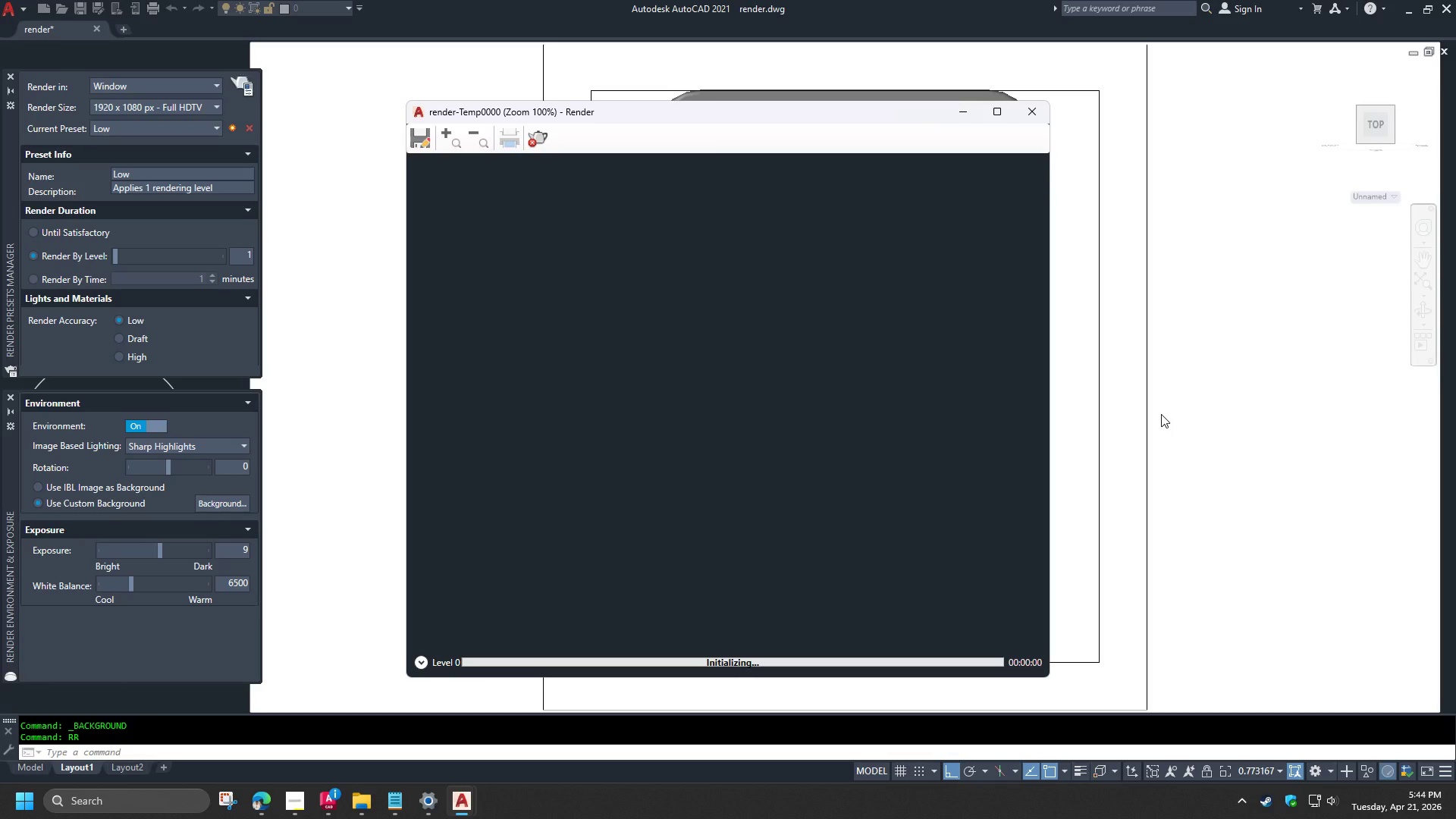 
wait(21.7)
 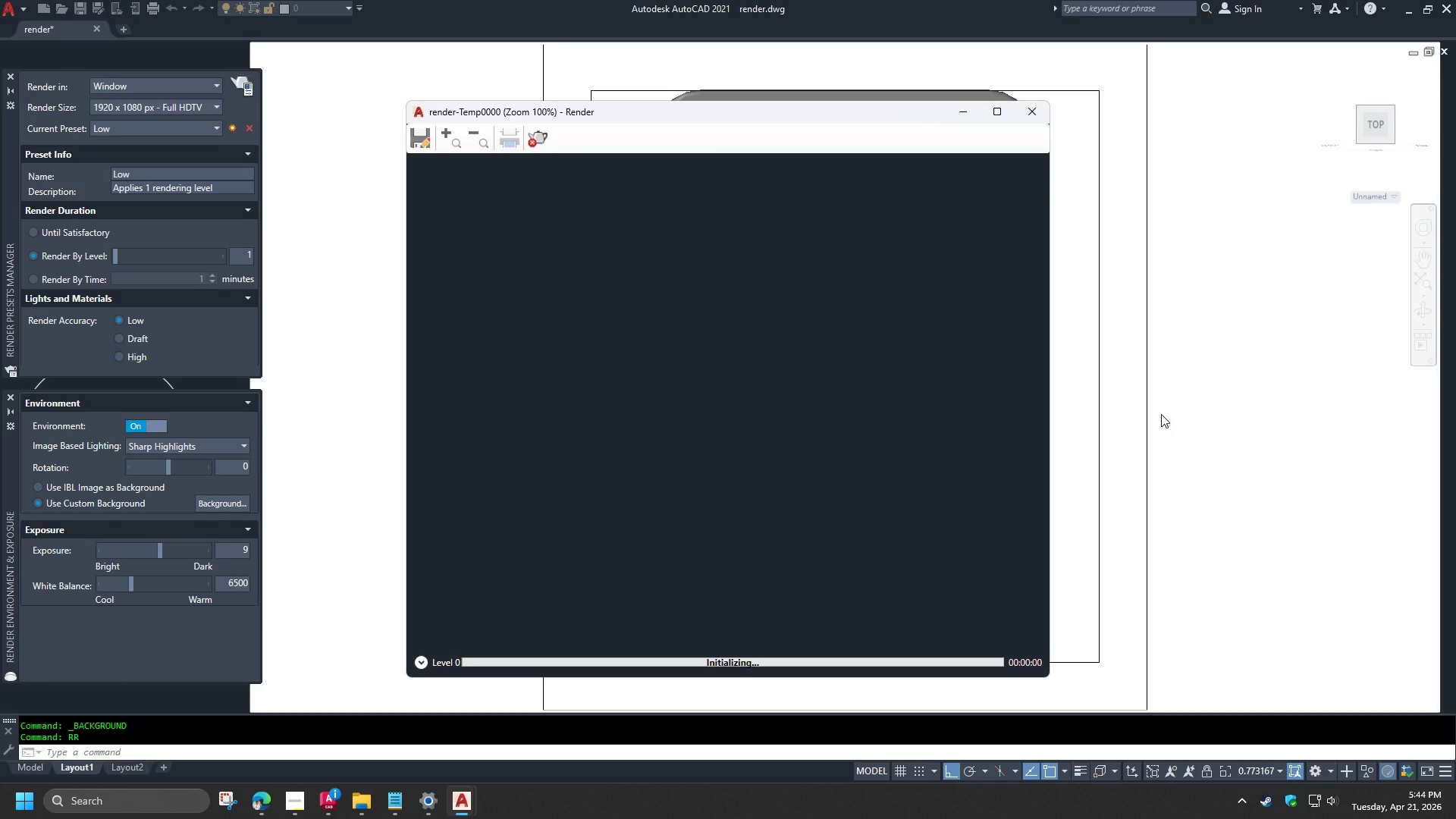 
scroll: coordinate [666, 527], scroll_direction: up, amount: 4.0
 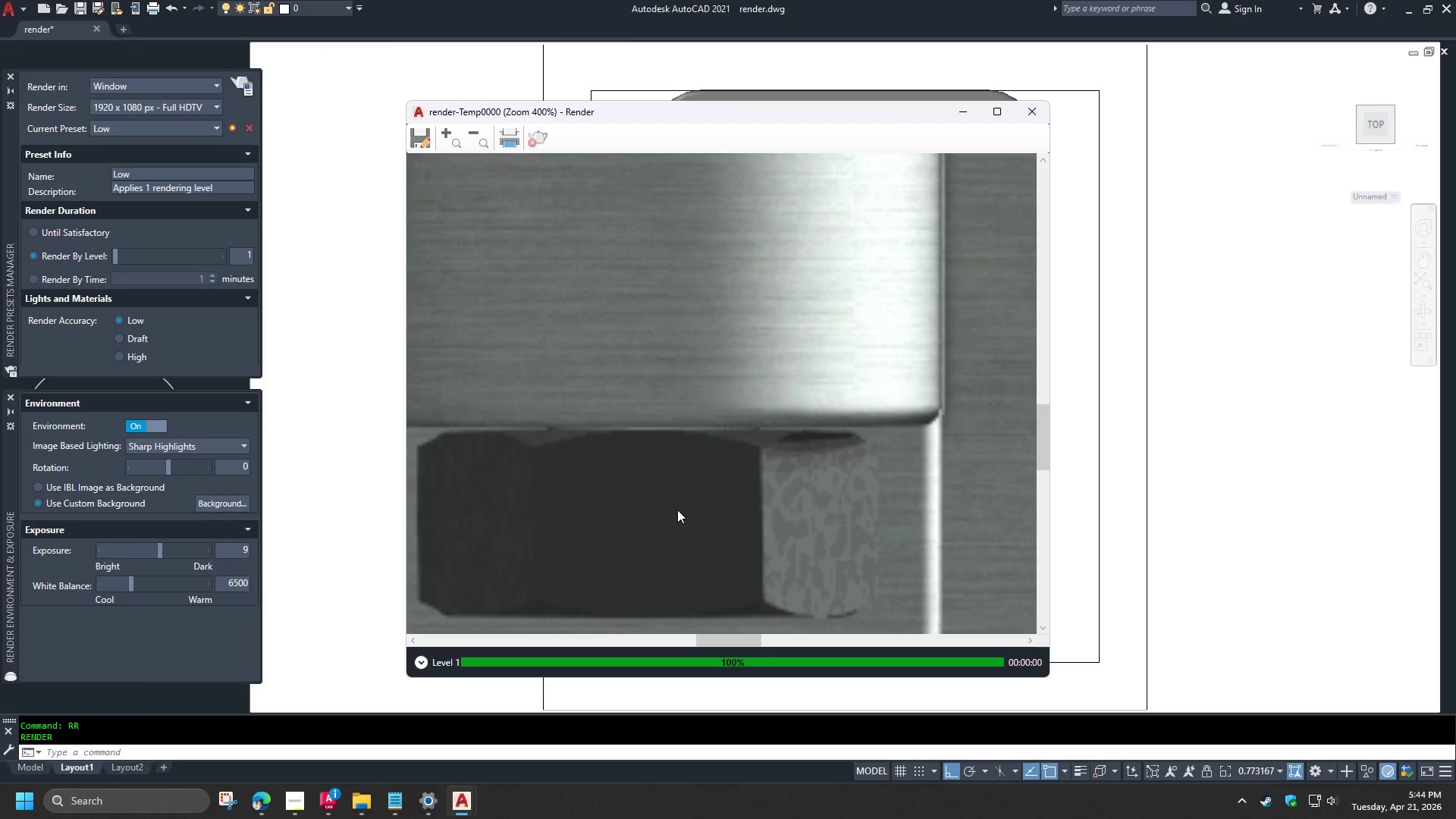 
scroll: coordinate [679, 510], scroll_direction: down, amount: 3.0
 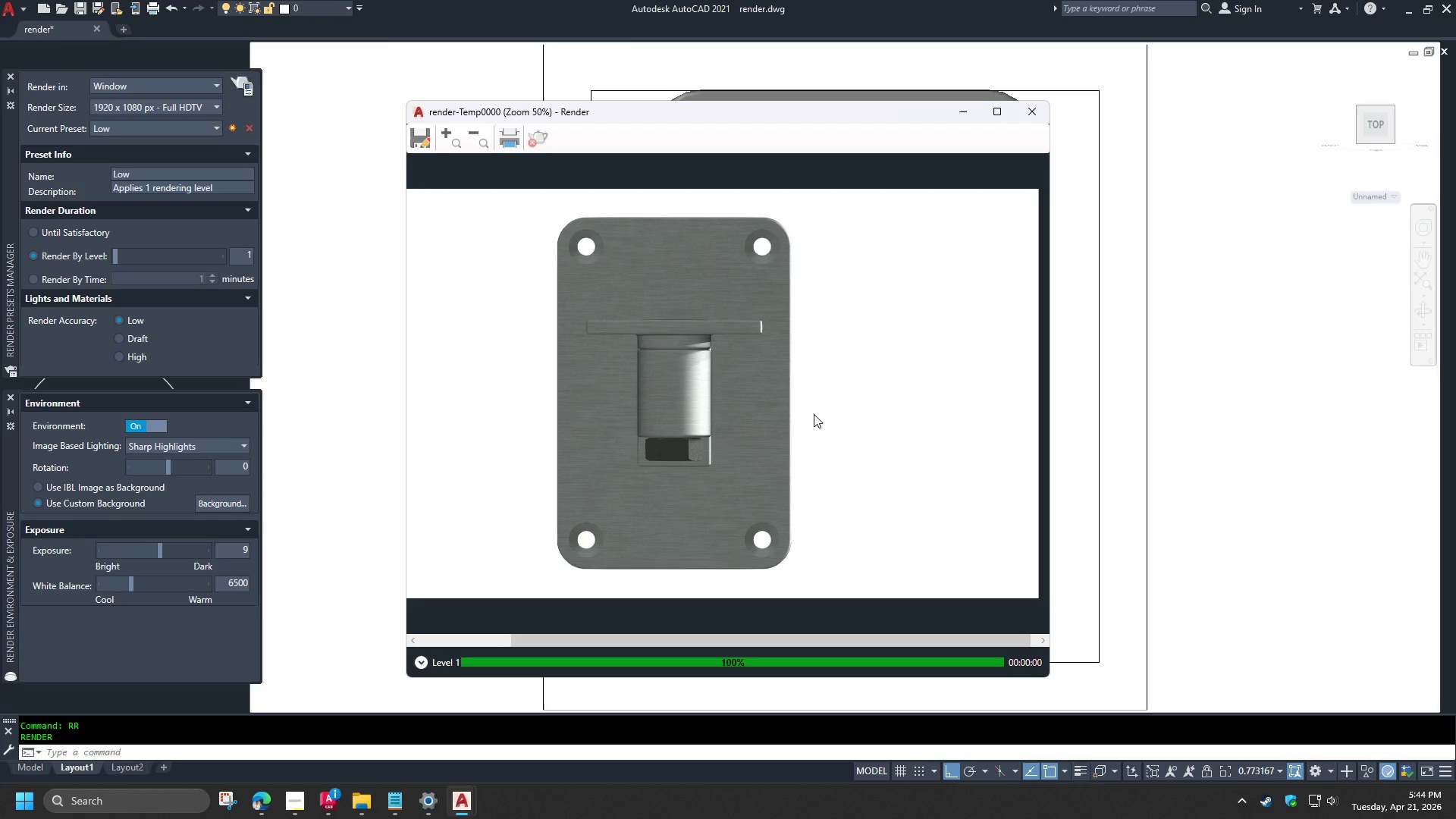 
wait(18.6)
 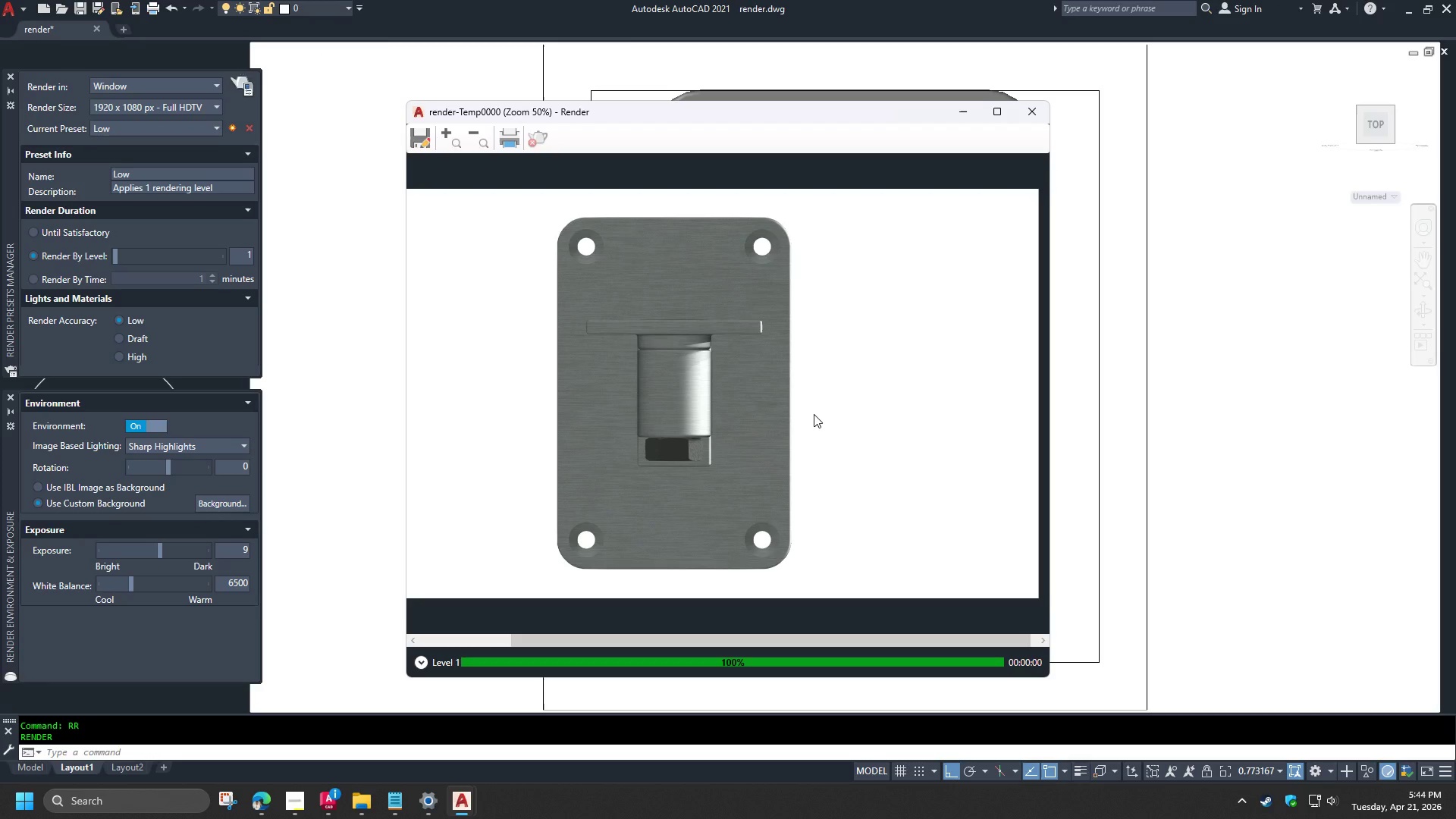 
left_click_drag(start_coordinate=[231, 546], to_coordinate=[253, 549])
 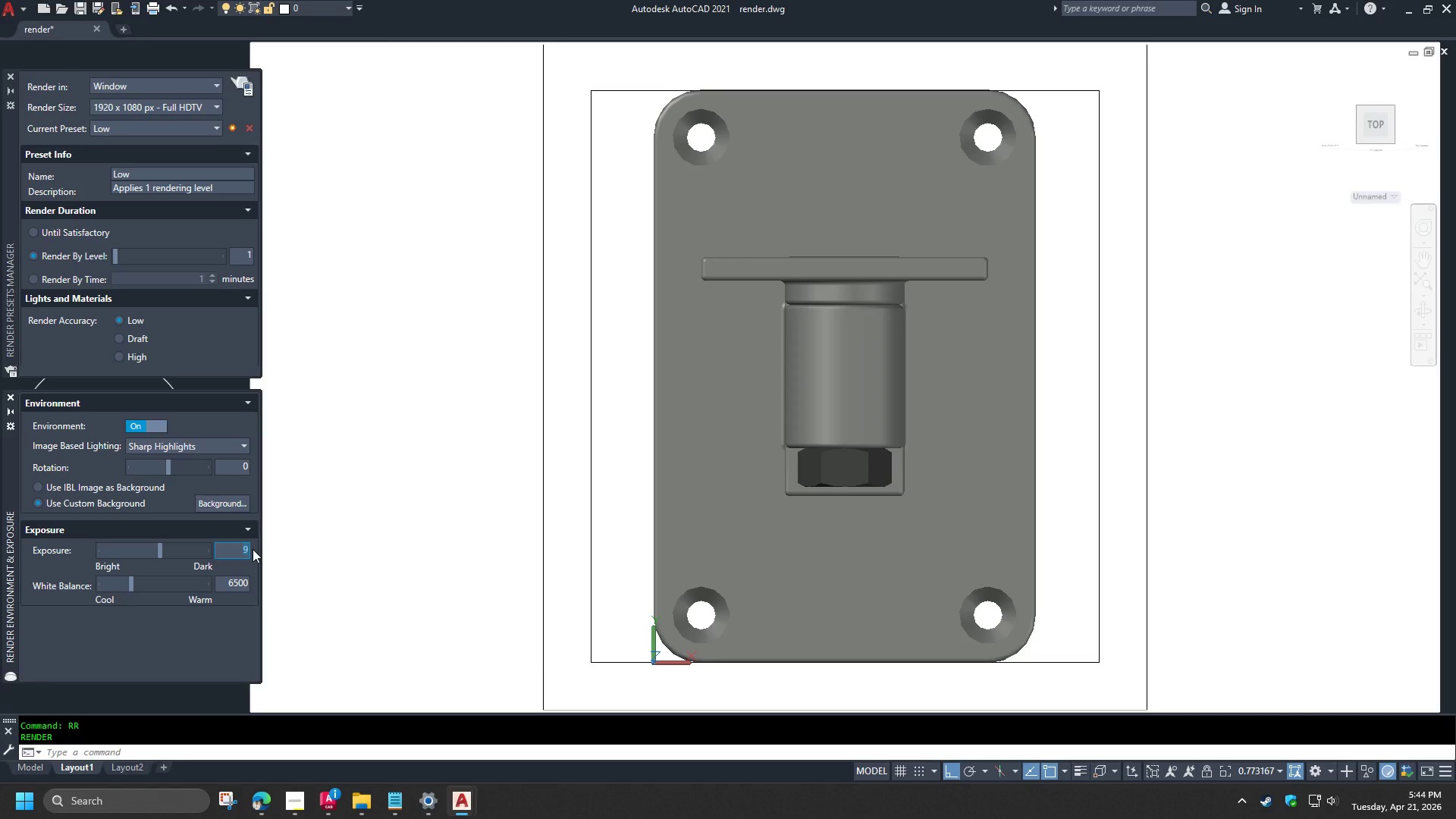 
key(Numpad5)
 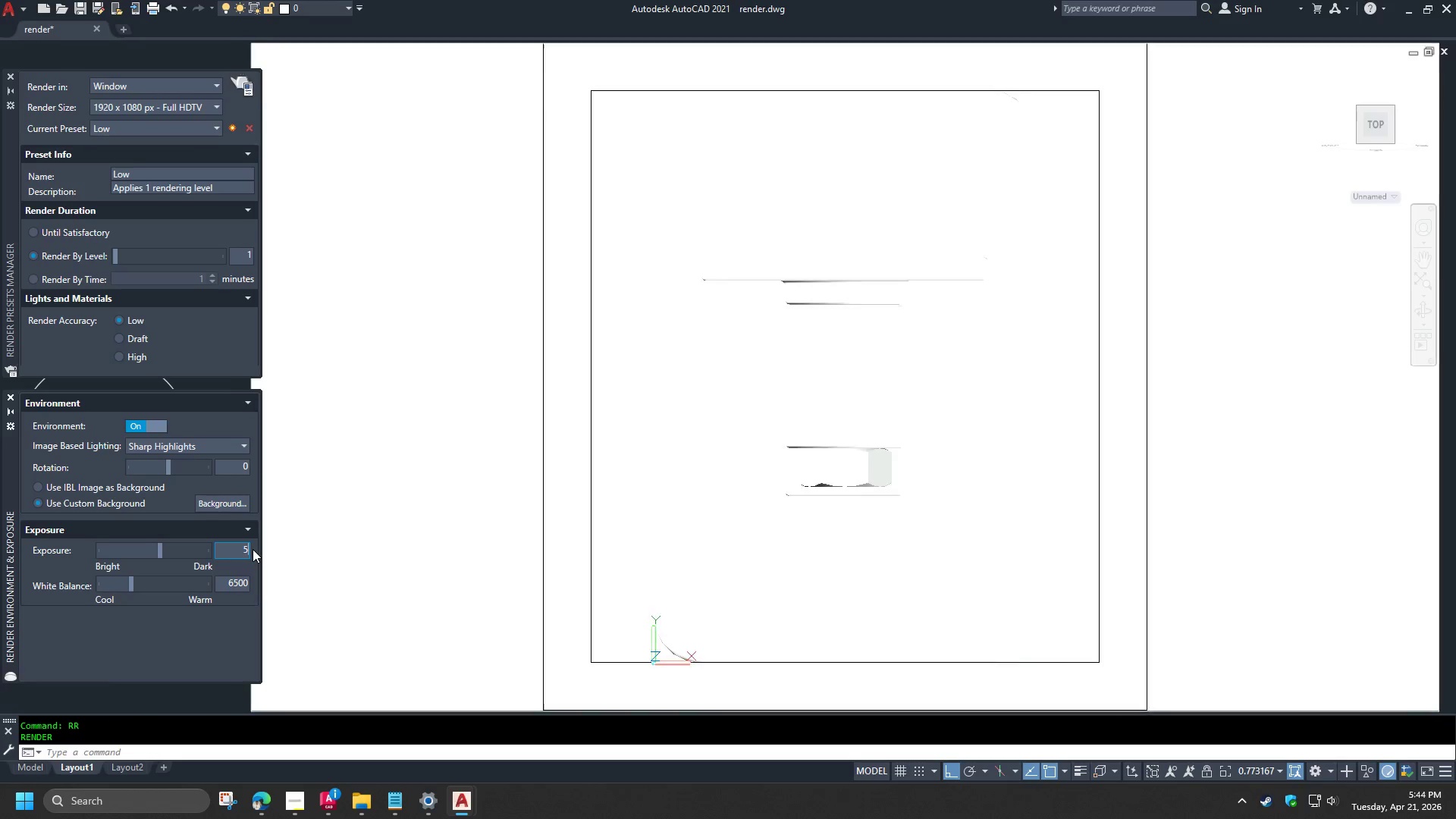 
key(NumpadEnter)
 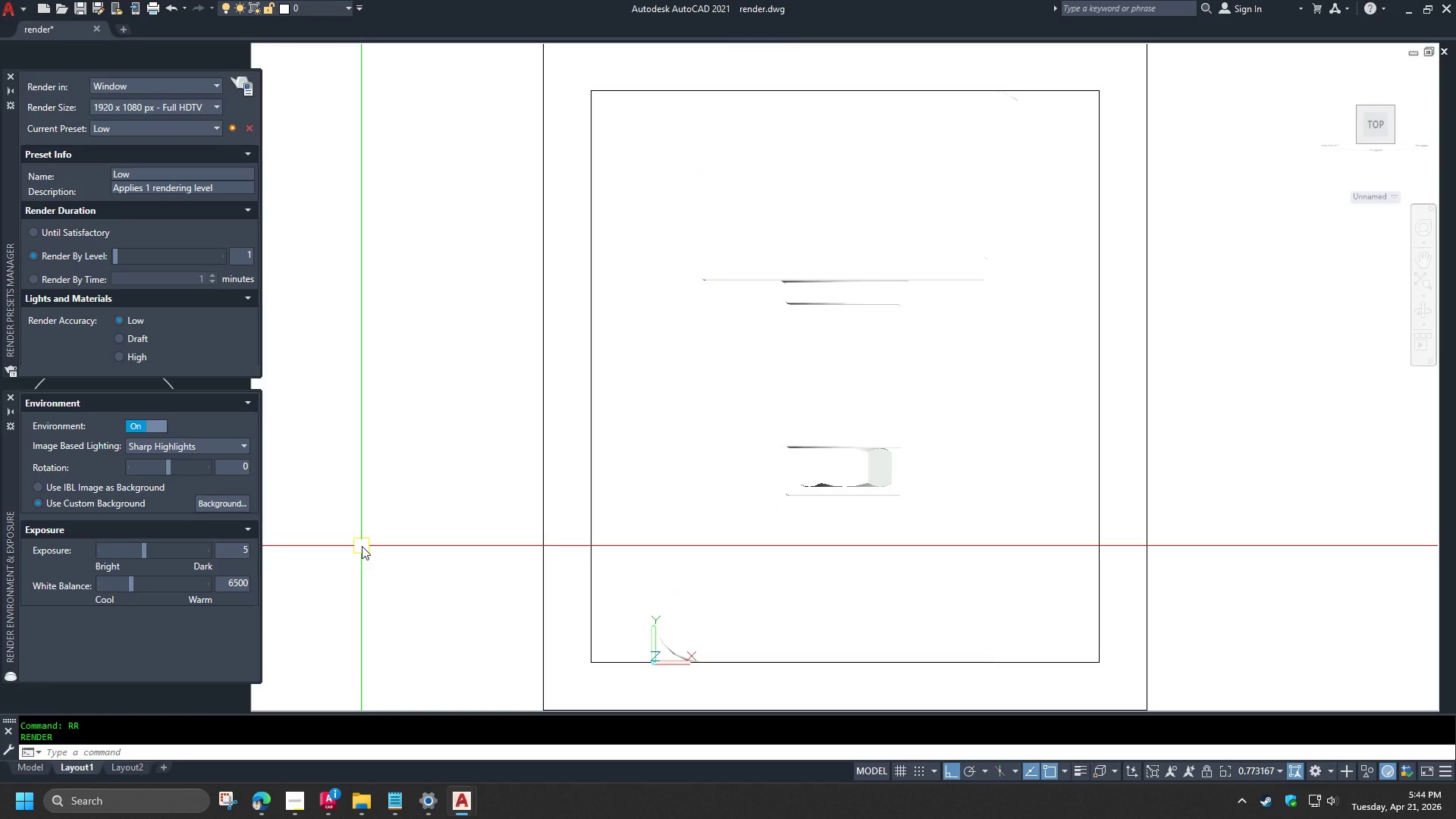 
left_click_drag(start_coordinate=[236, 547], to_coordinate=[252, 551])
 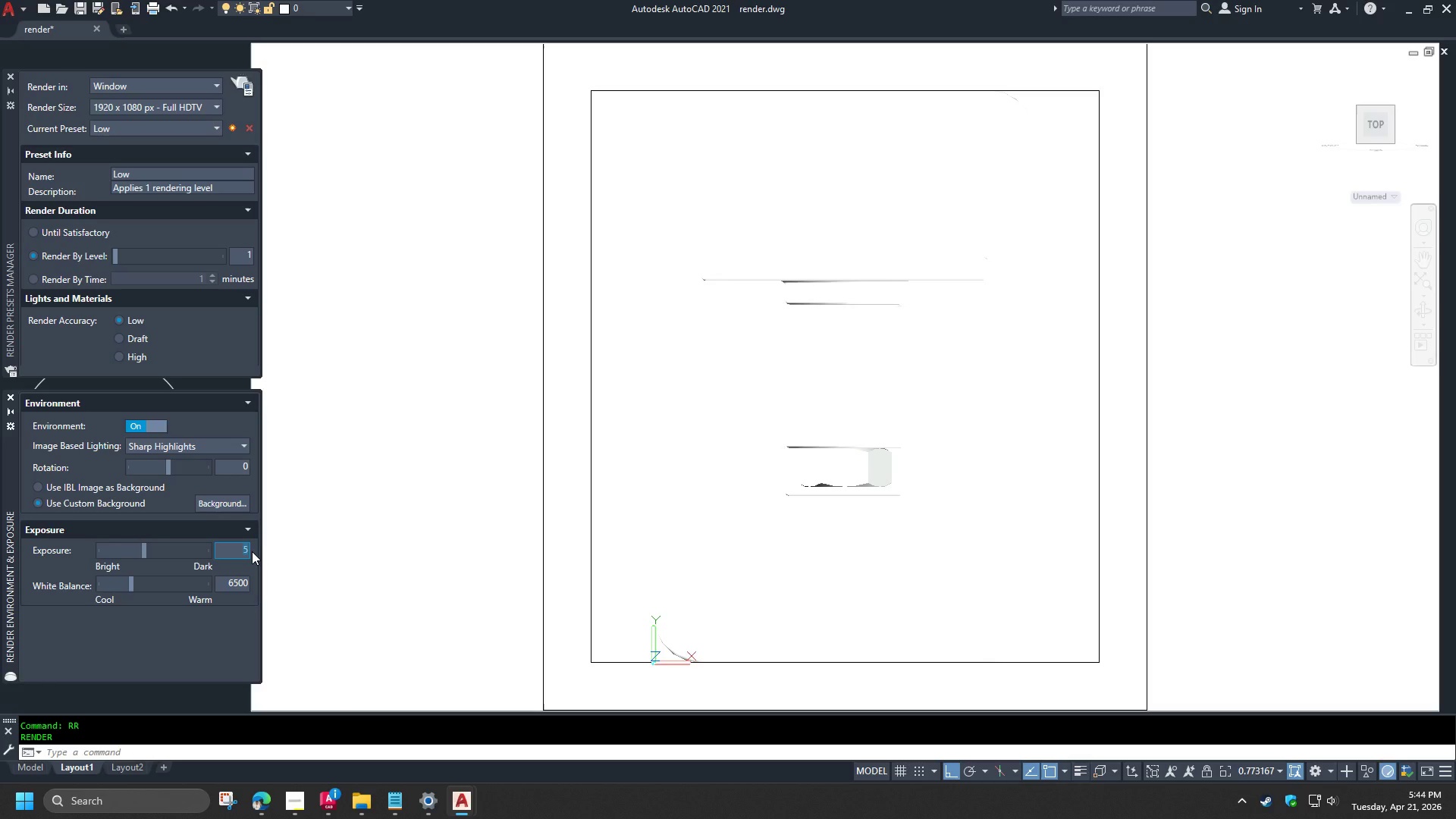 
key(Control+Z)
 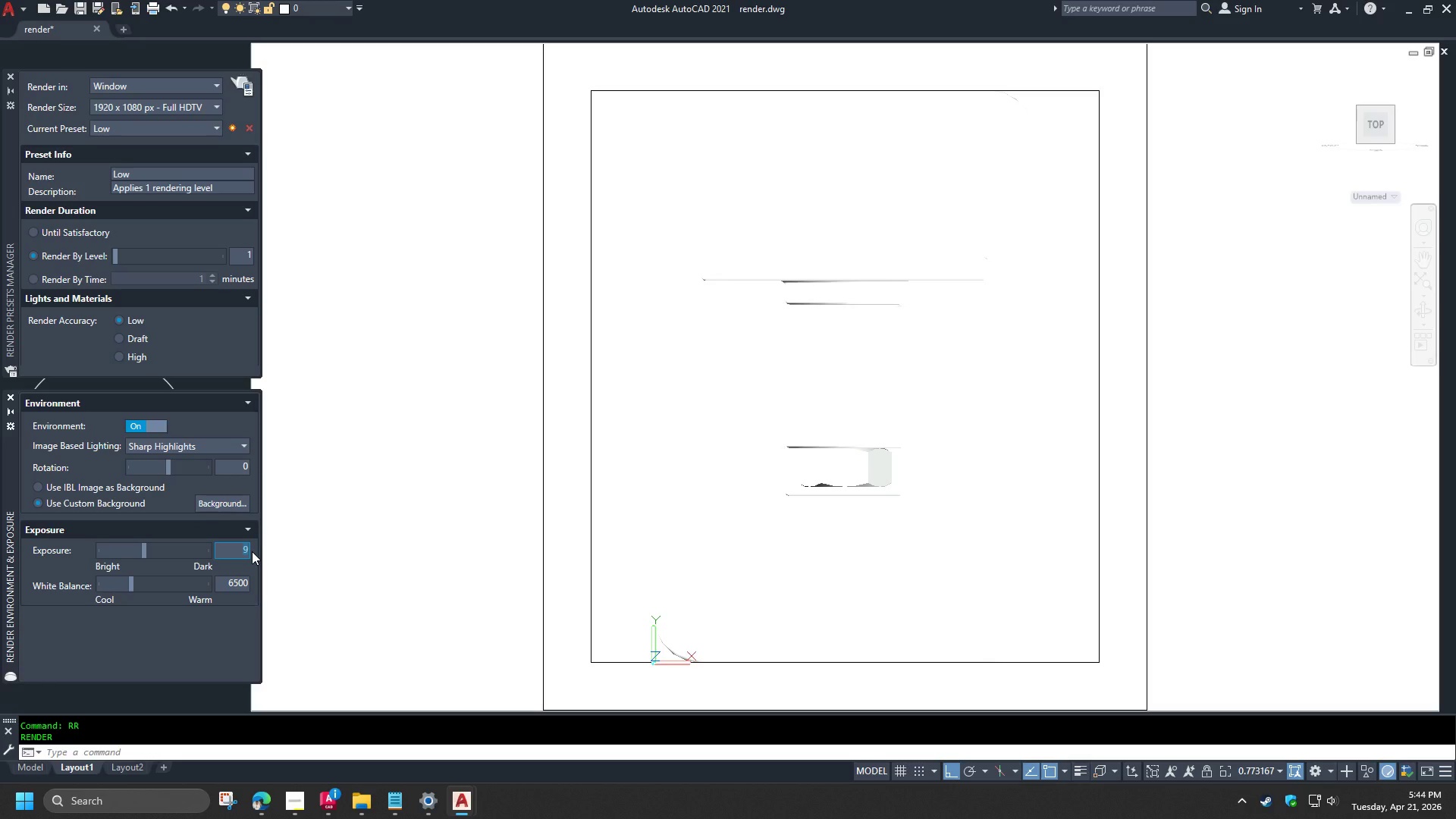 
key(NumpadEnter)
 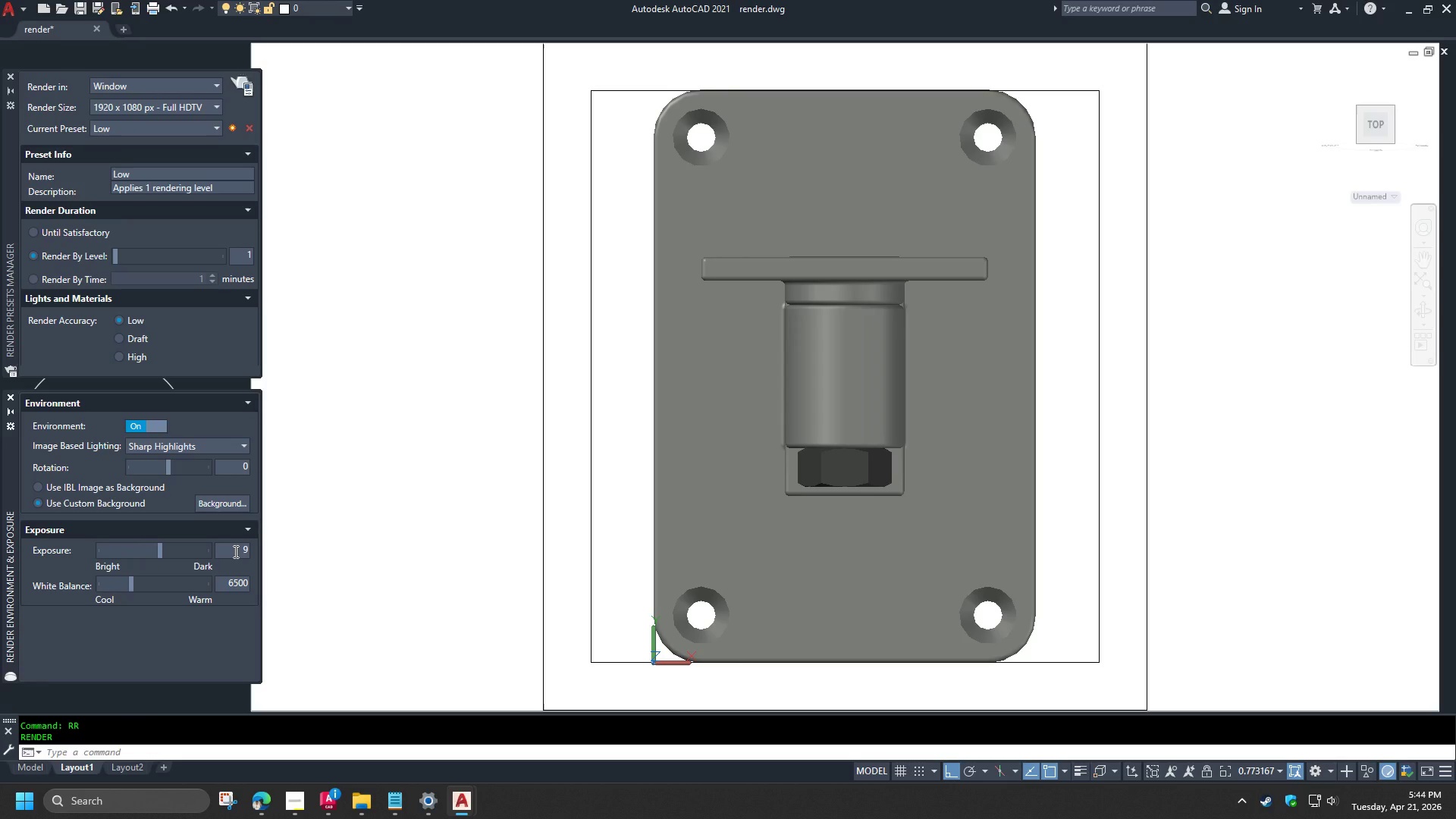 
left_click([234, 551])
 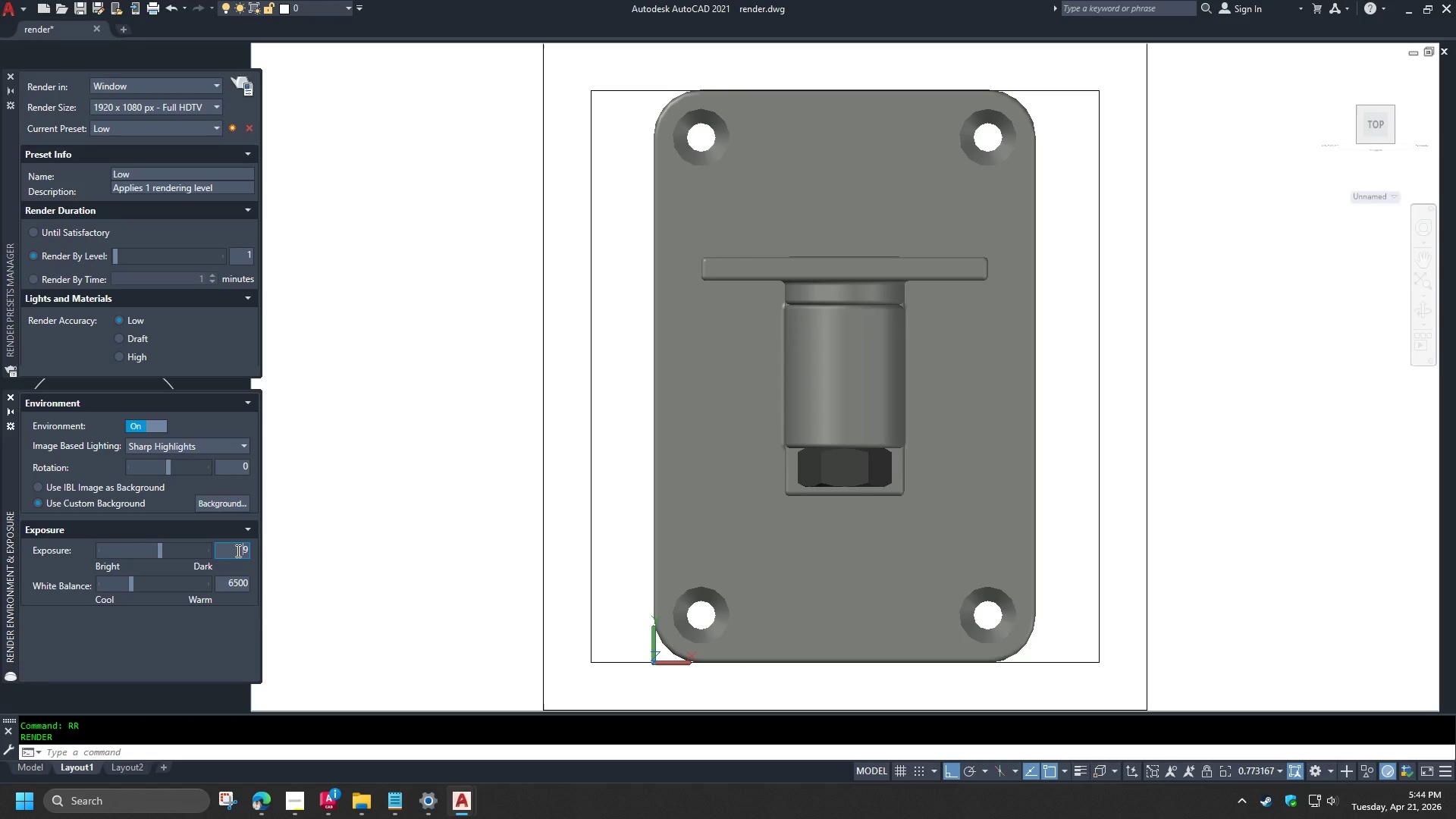 
left_click_drag(start_coordinate=[236, 551], to_coordinate=[249, 551])
 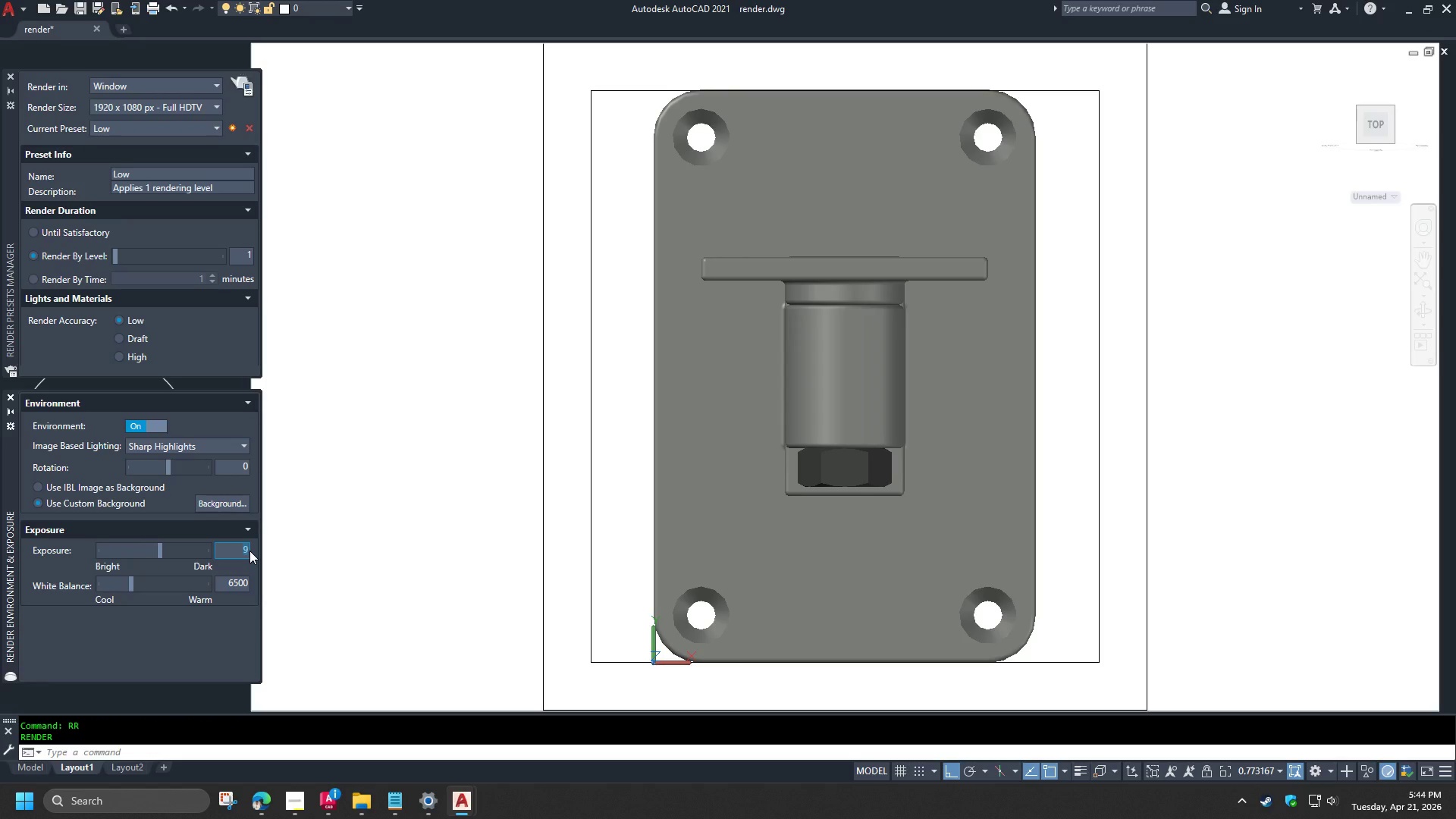 
key(Numpad8)
 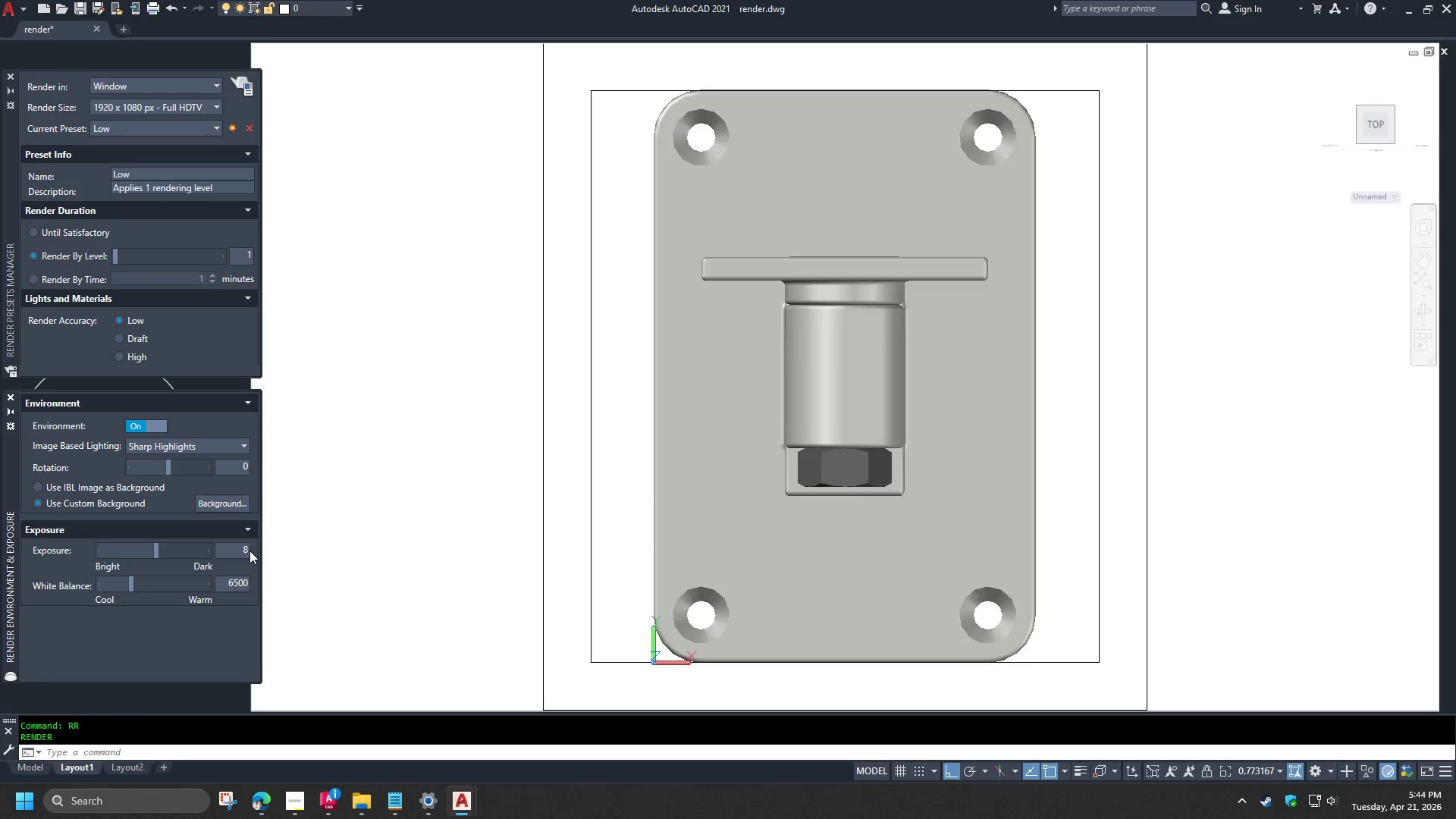 
key(NumpadEnter)
 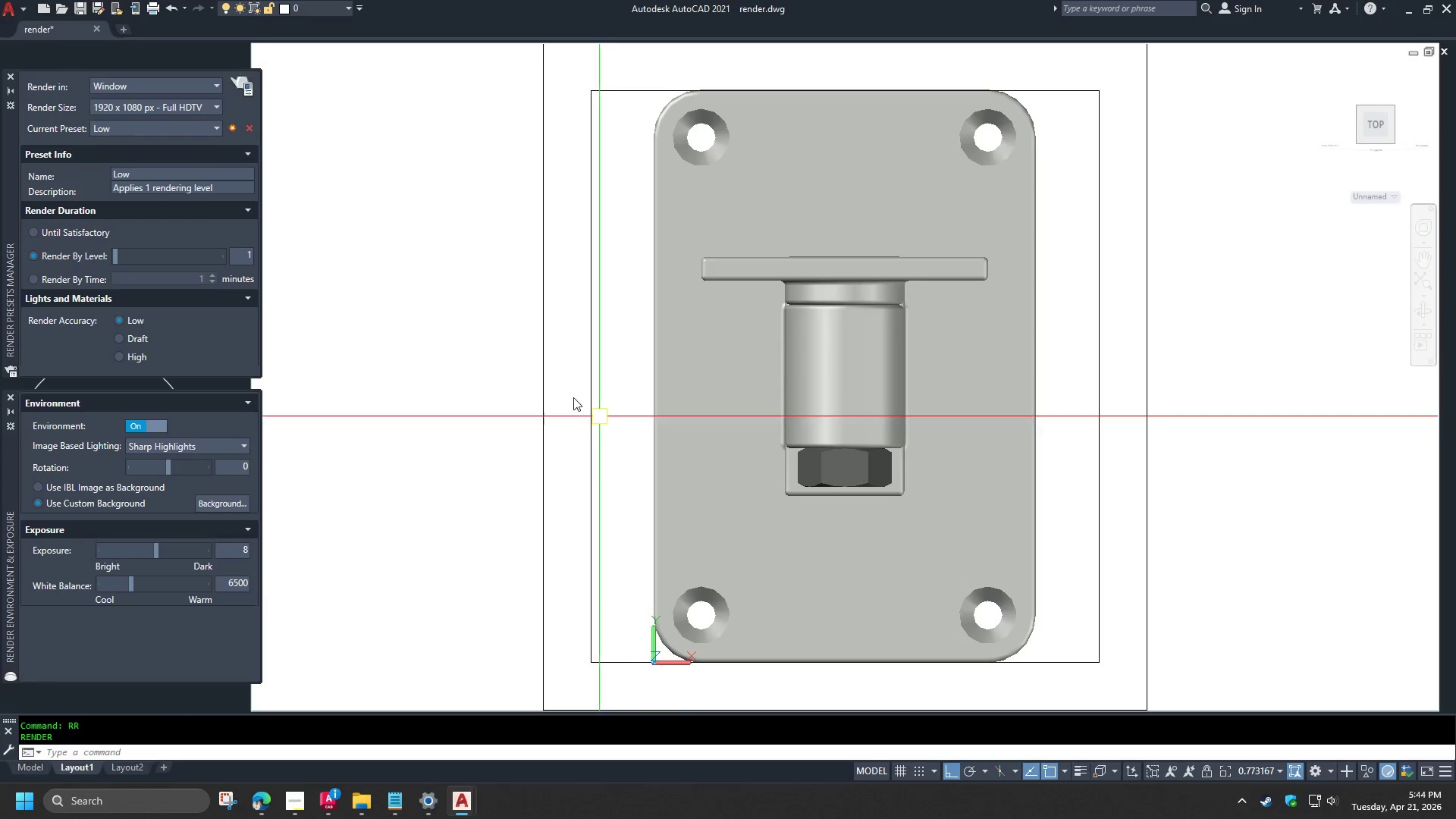 
wait(5.14)
 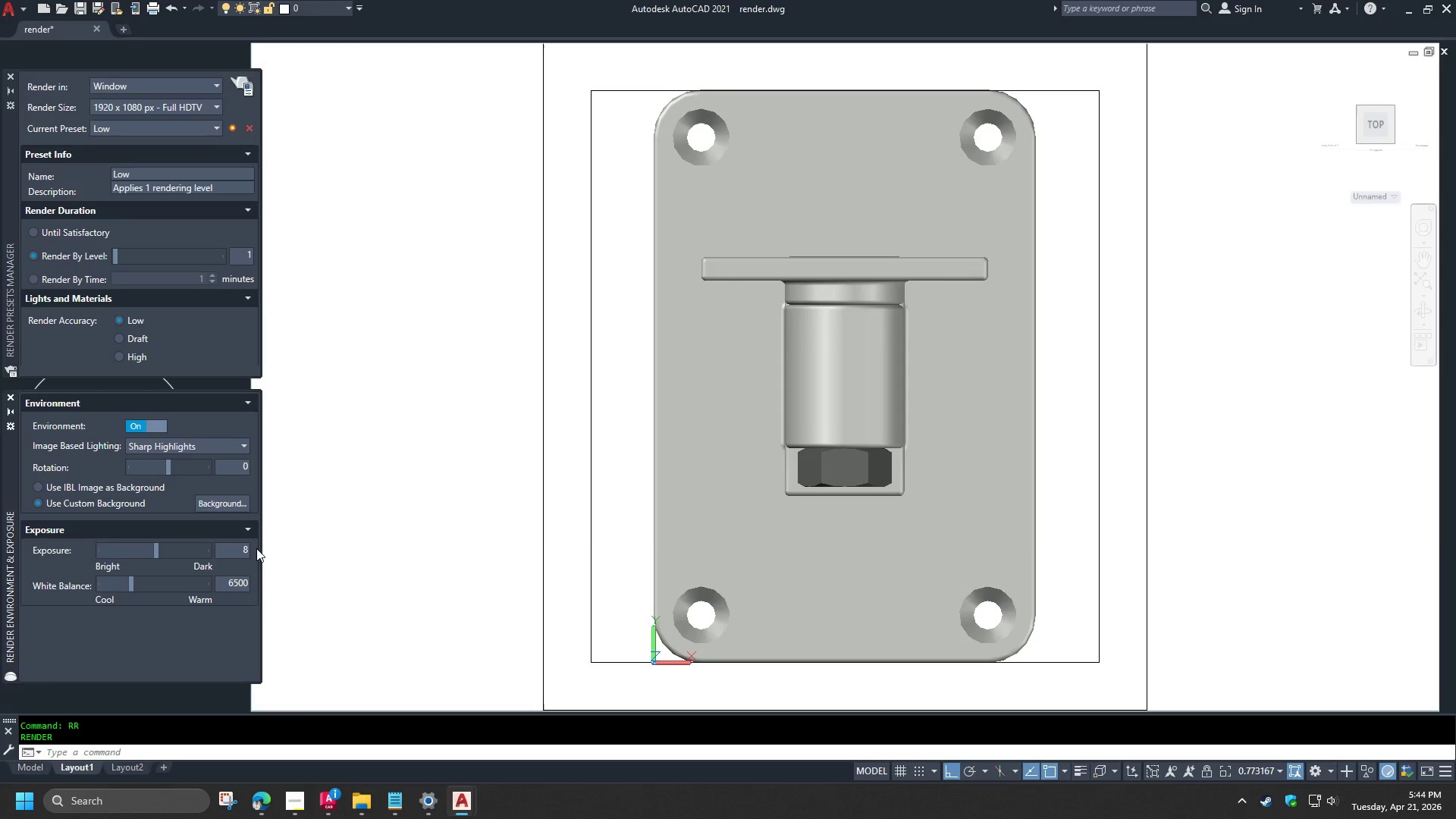 
left_click([105, 128])
 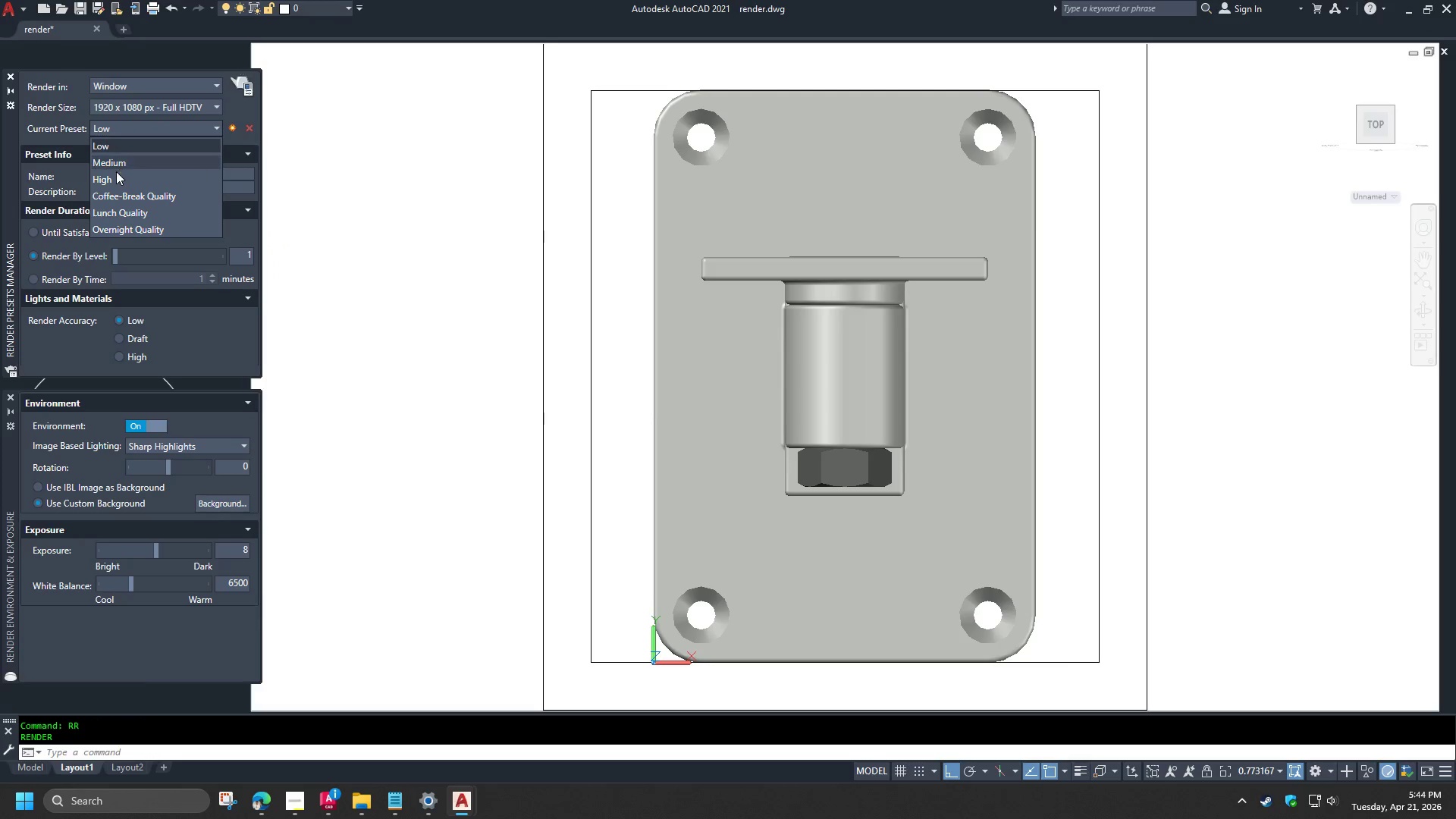 
left_click([114, 177])
 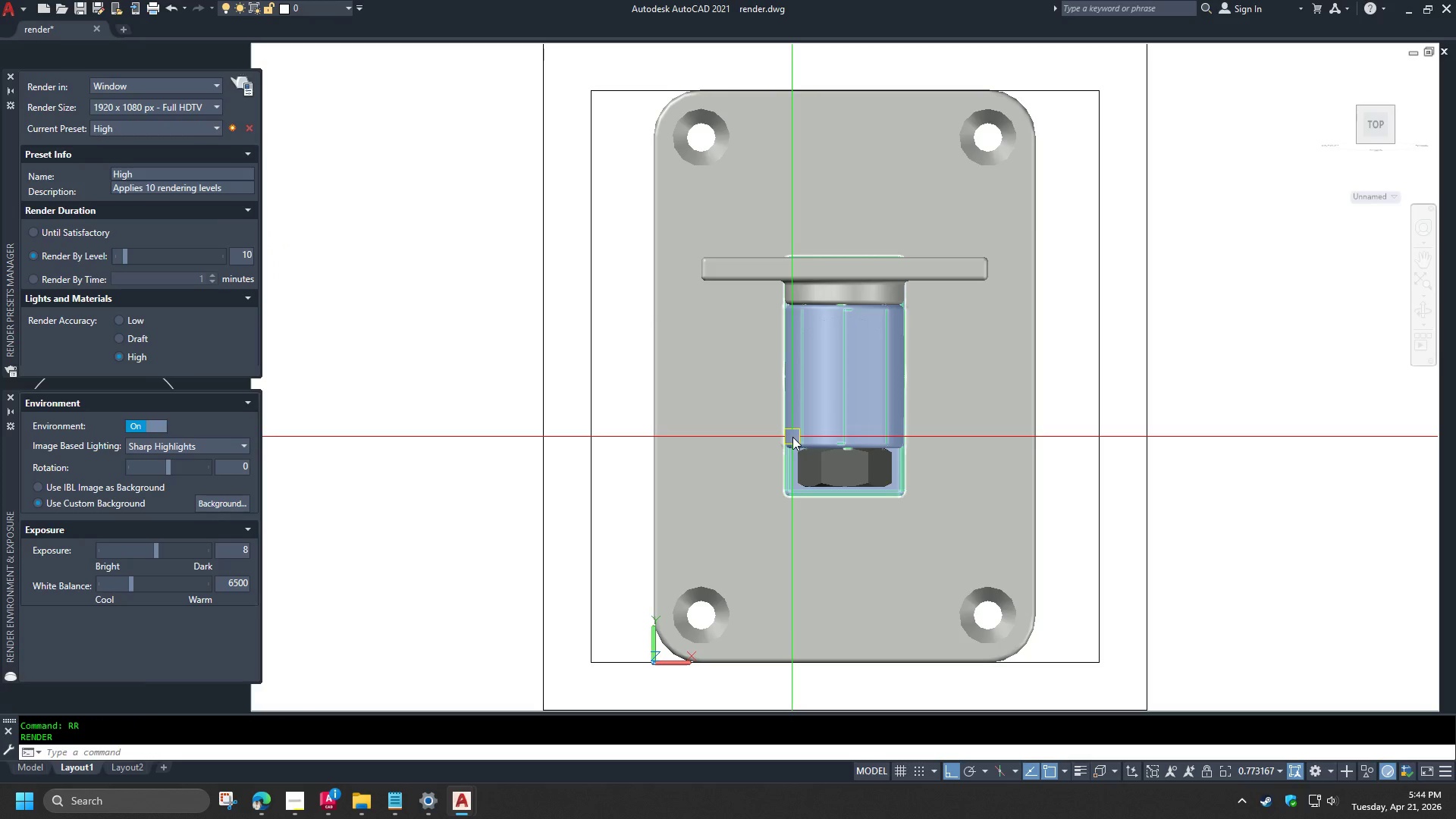 
type(rr )
 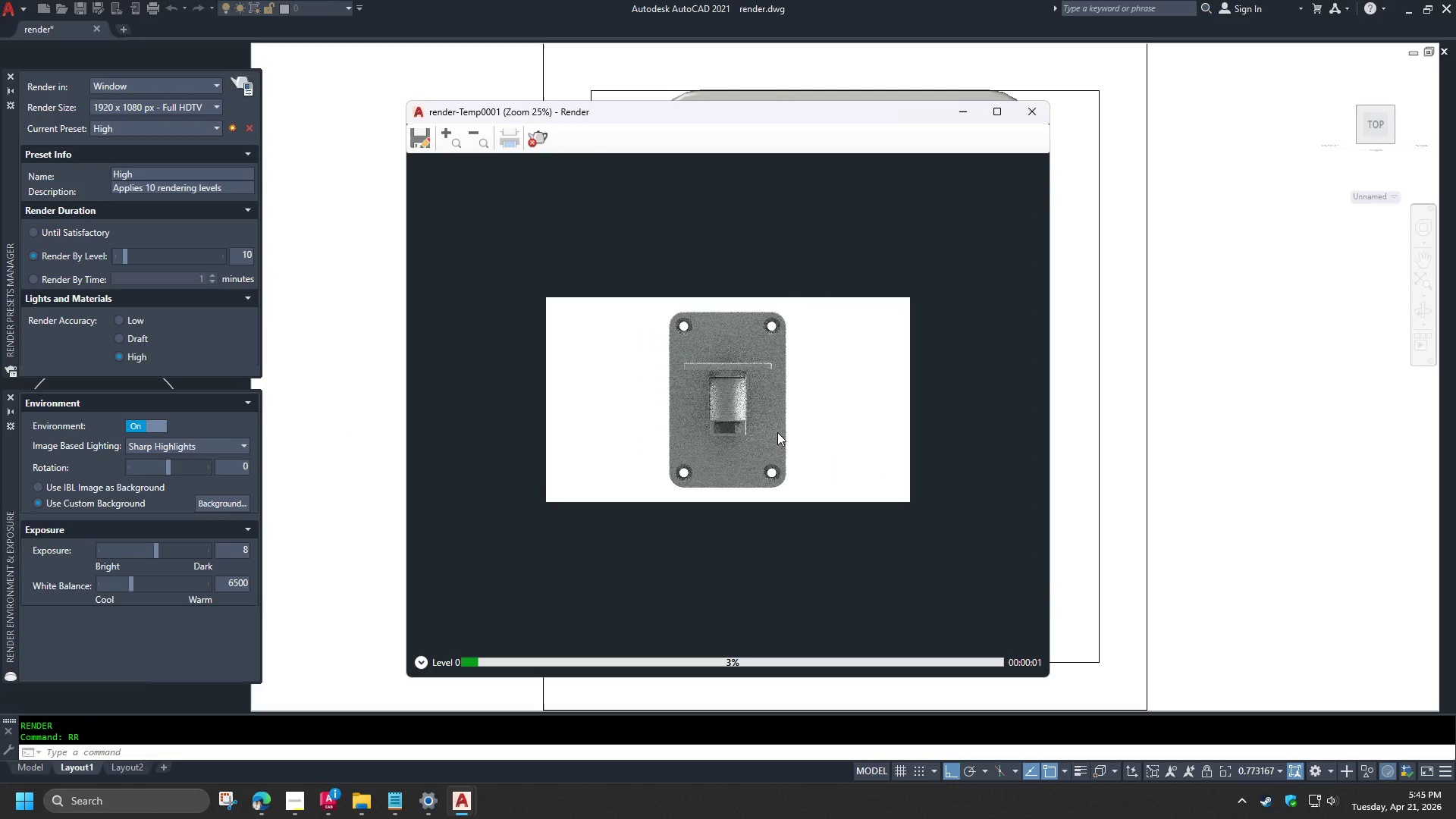 
scroll: coordinate [730, 419], scroll_direction: up, amount: 2.0
 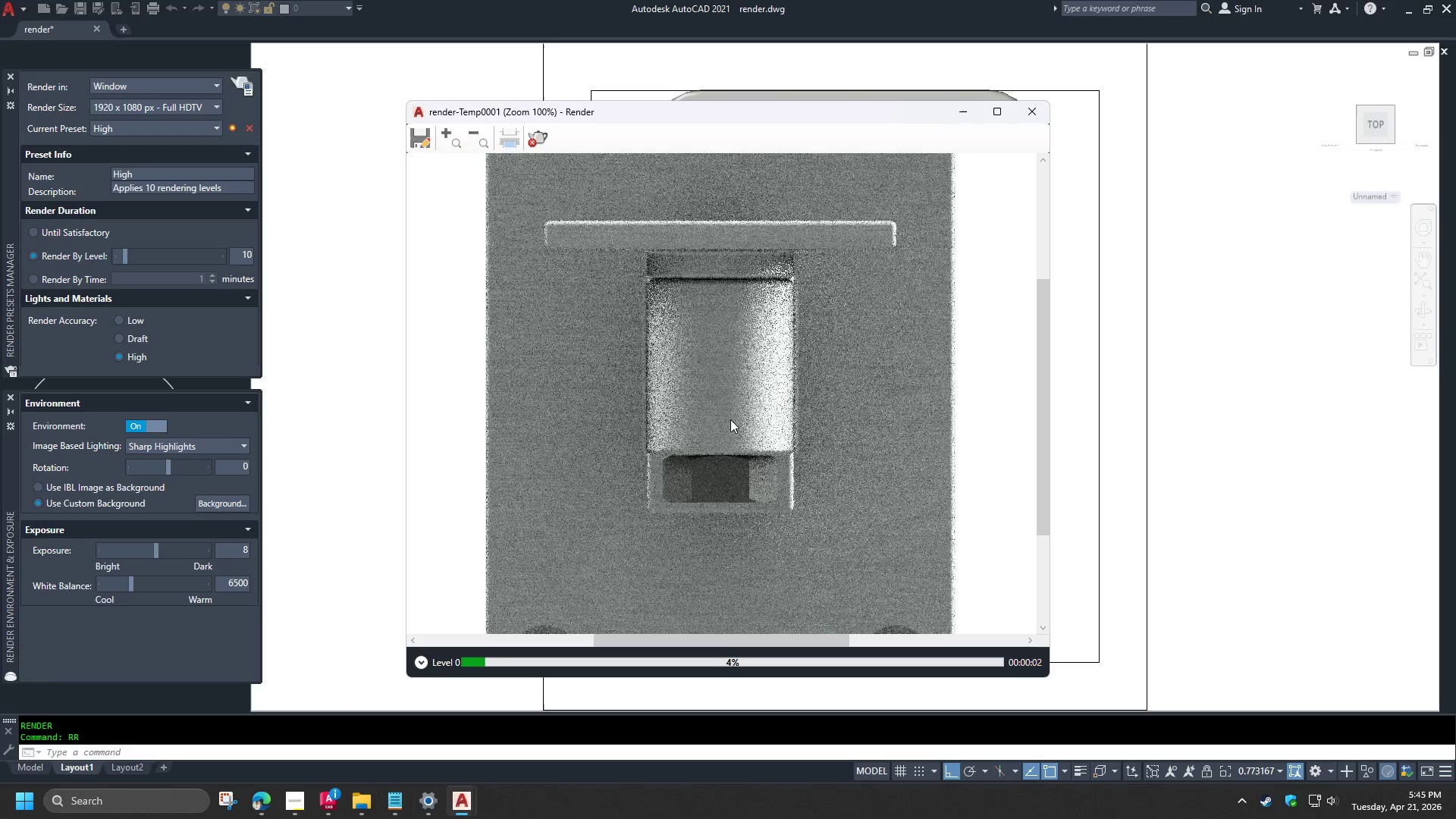 
scroll: coordinate [730, 419], scroll_direction: down, amount: 1.0
 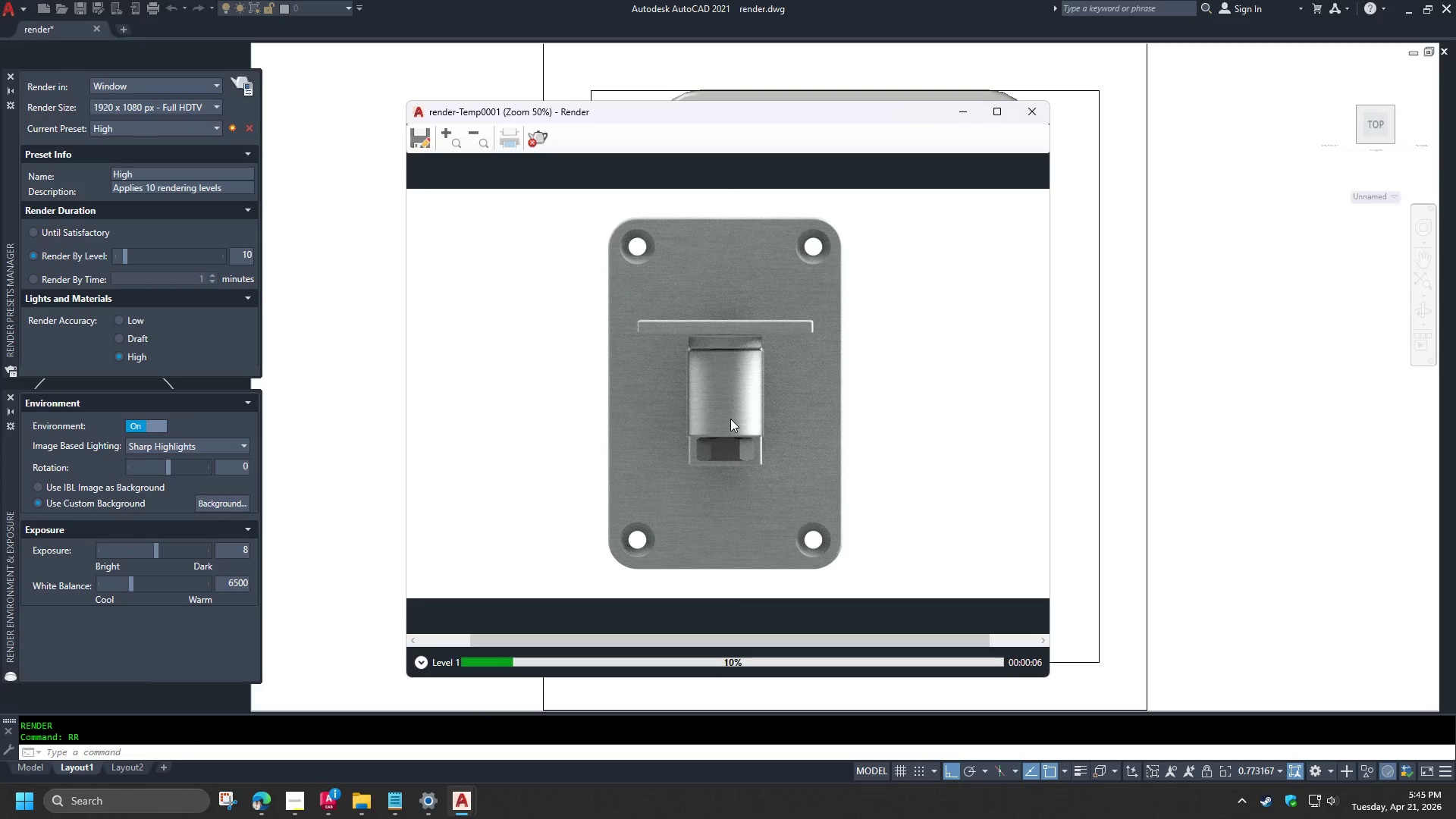 
left_click([543, 143])
 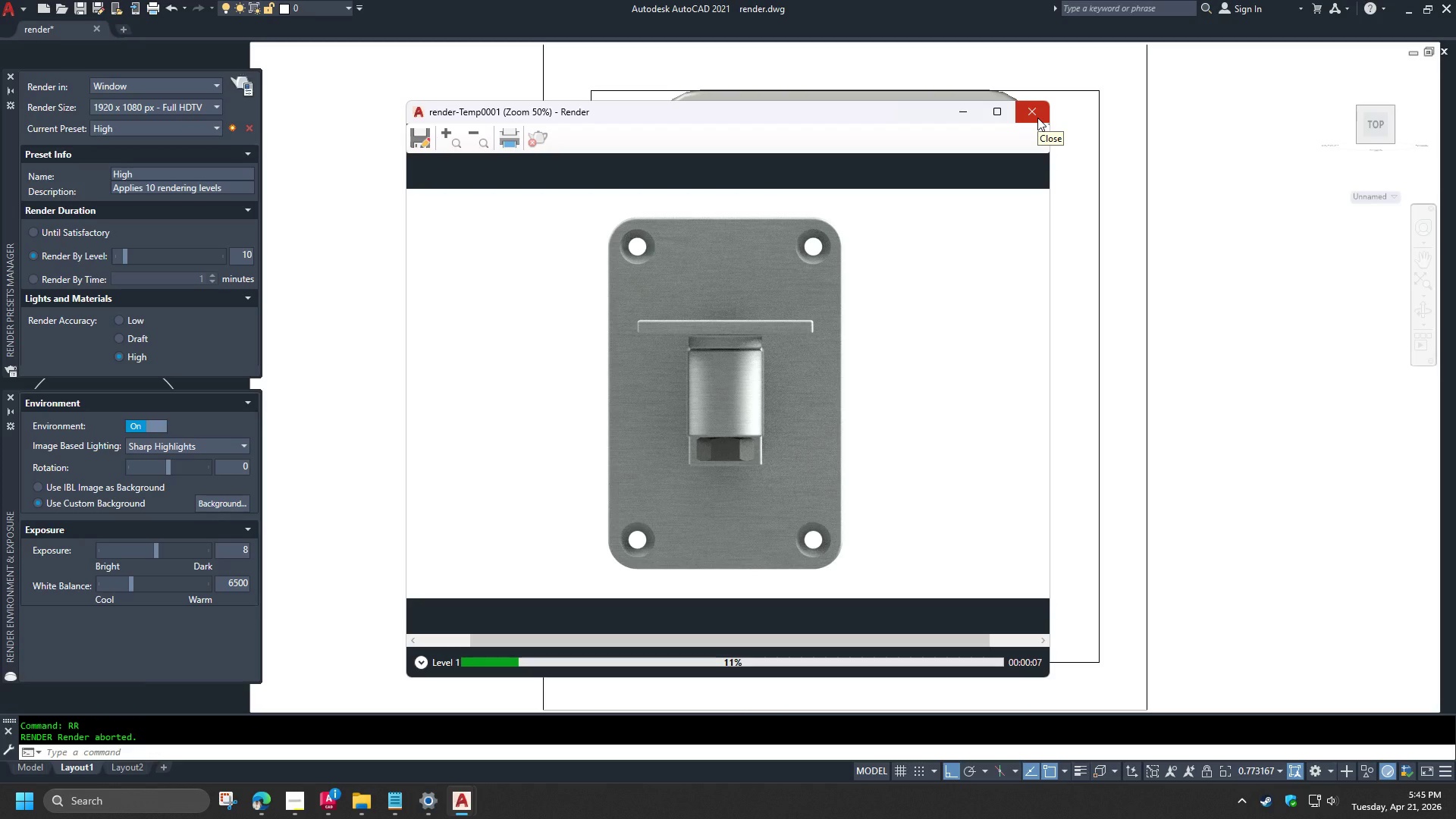 
wait(8.75)
 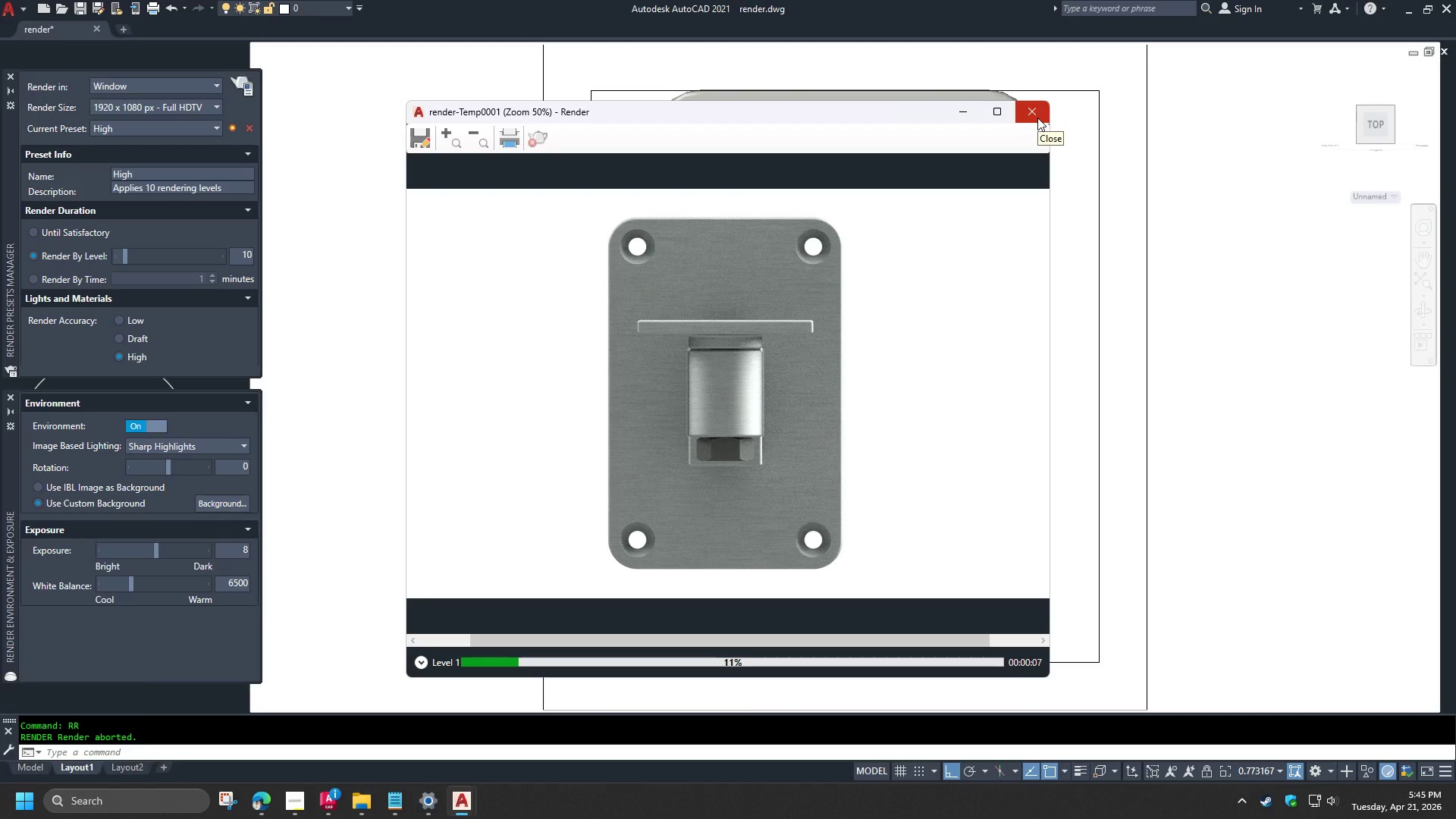 
left_click([1035, 118])
 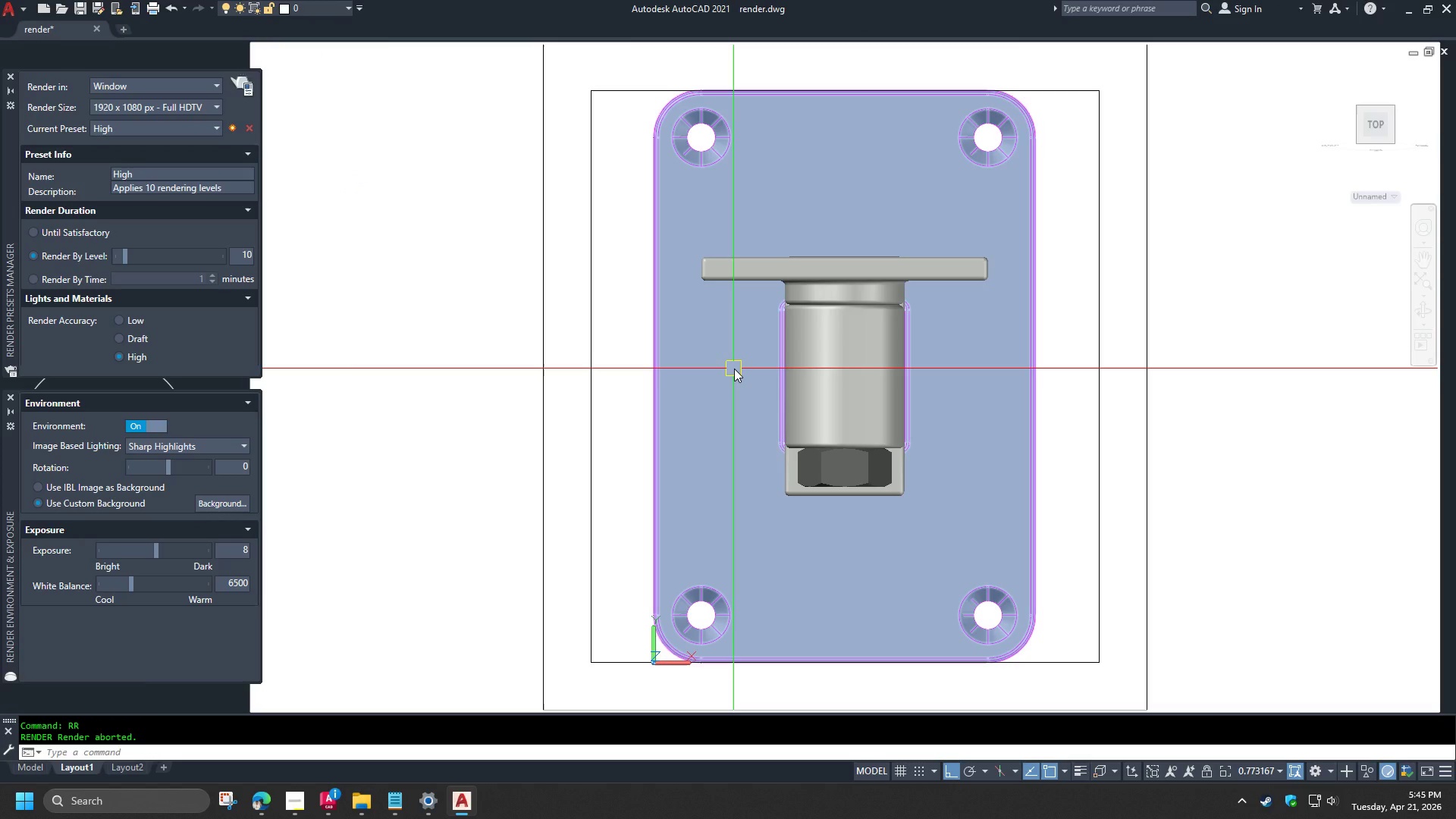 
type(rr )
 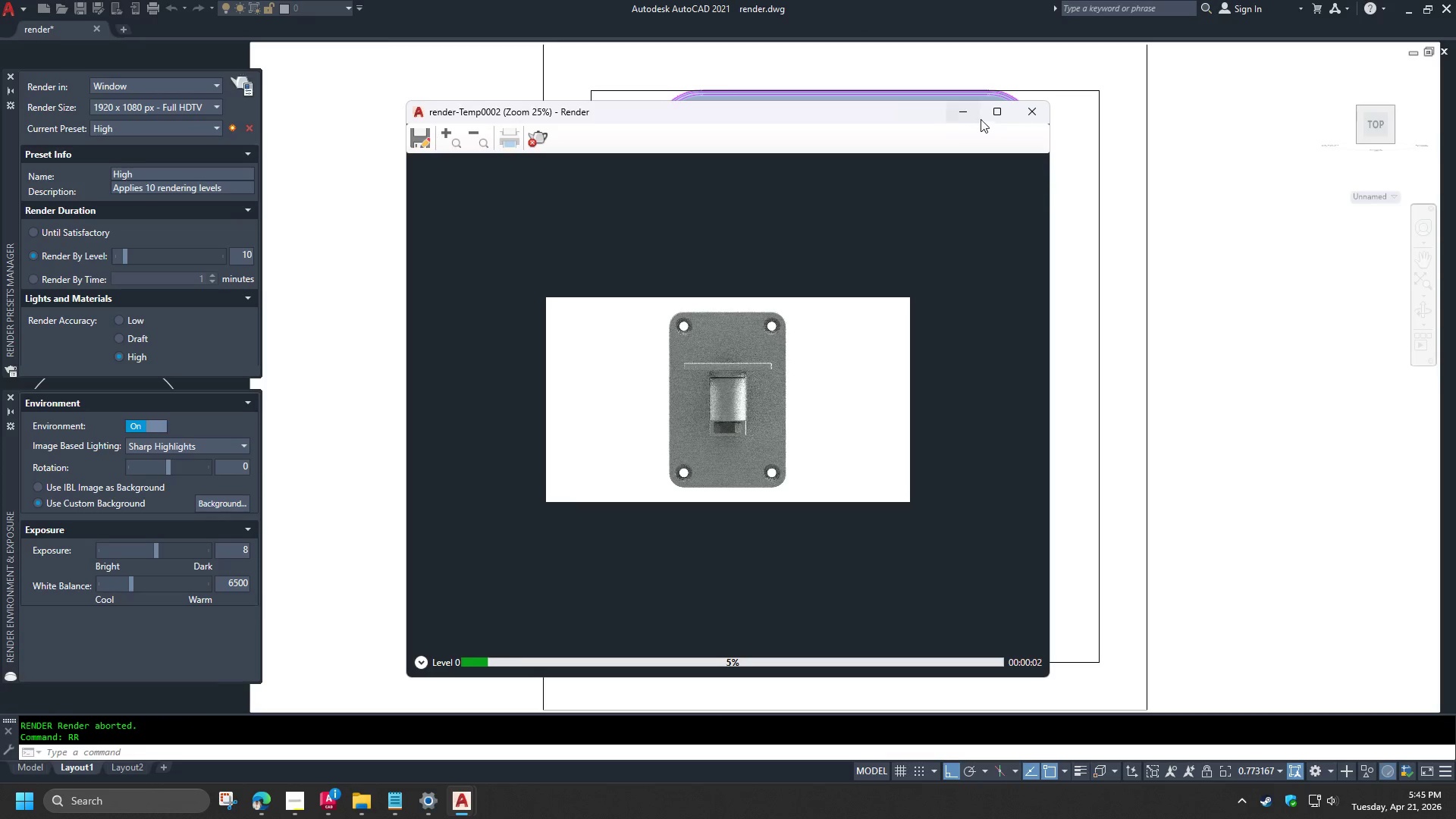 
left_click([1004, 111])
 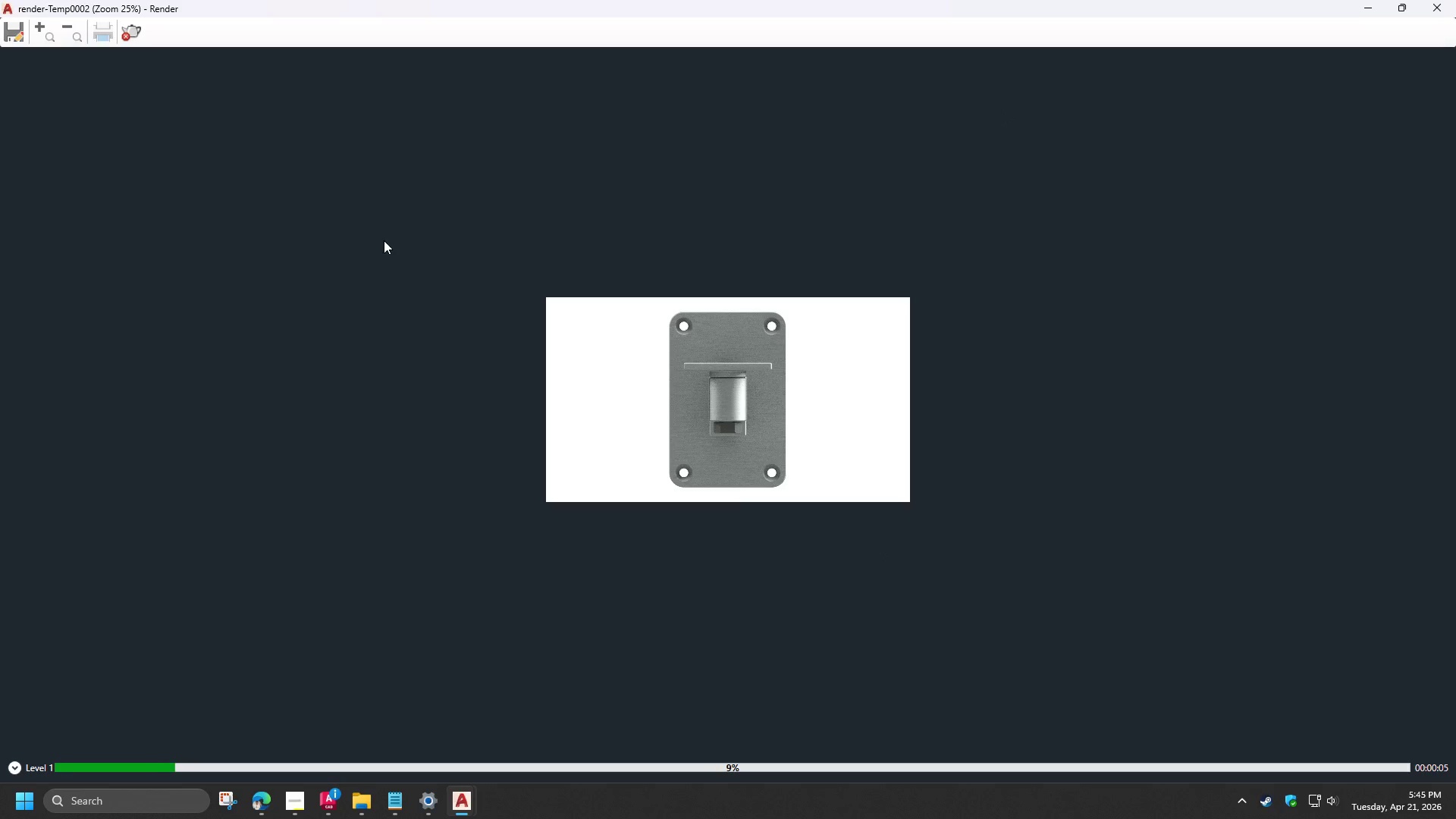 
left_click([38, 34])
 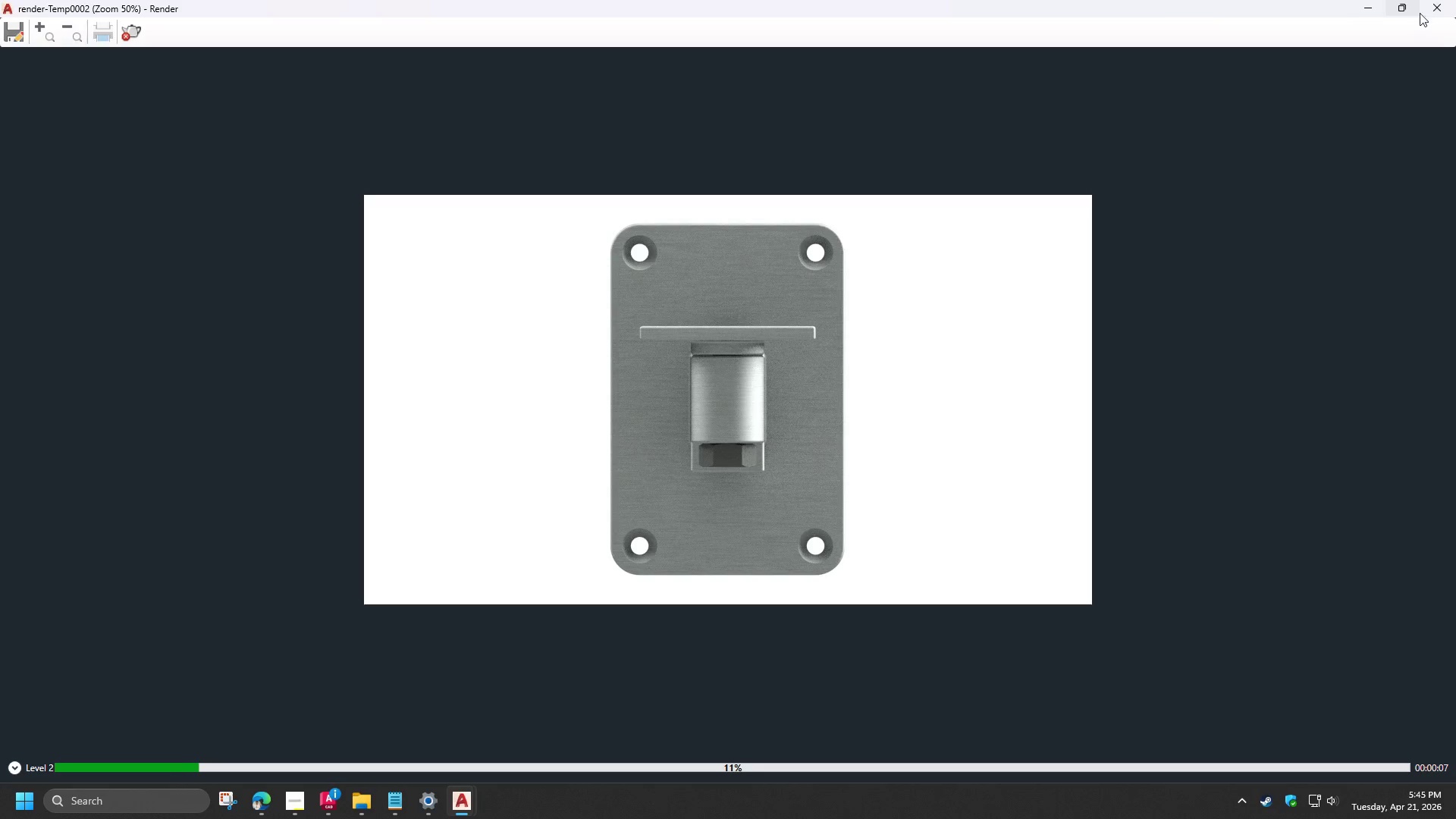 
left_click([1403, 10])
 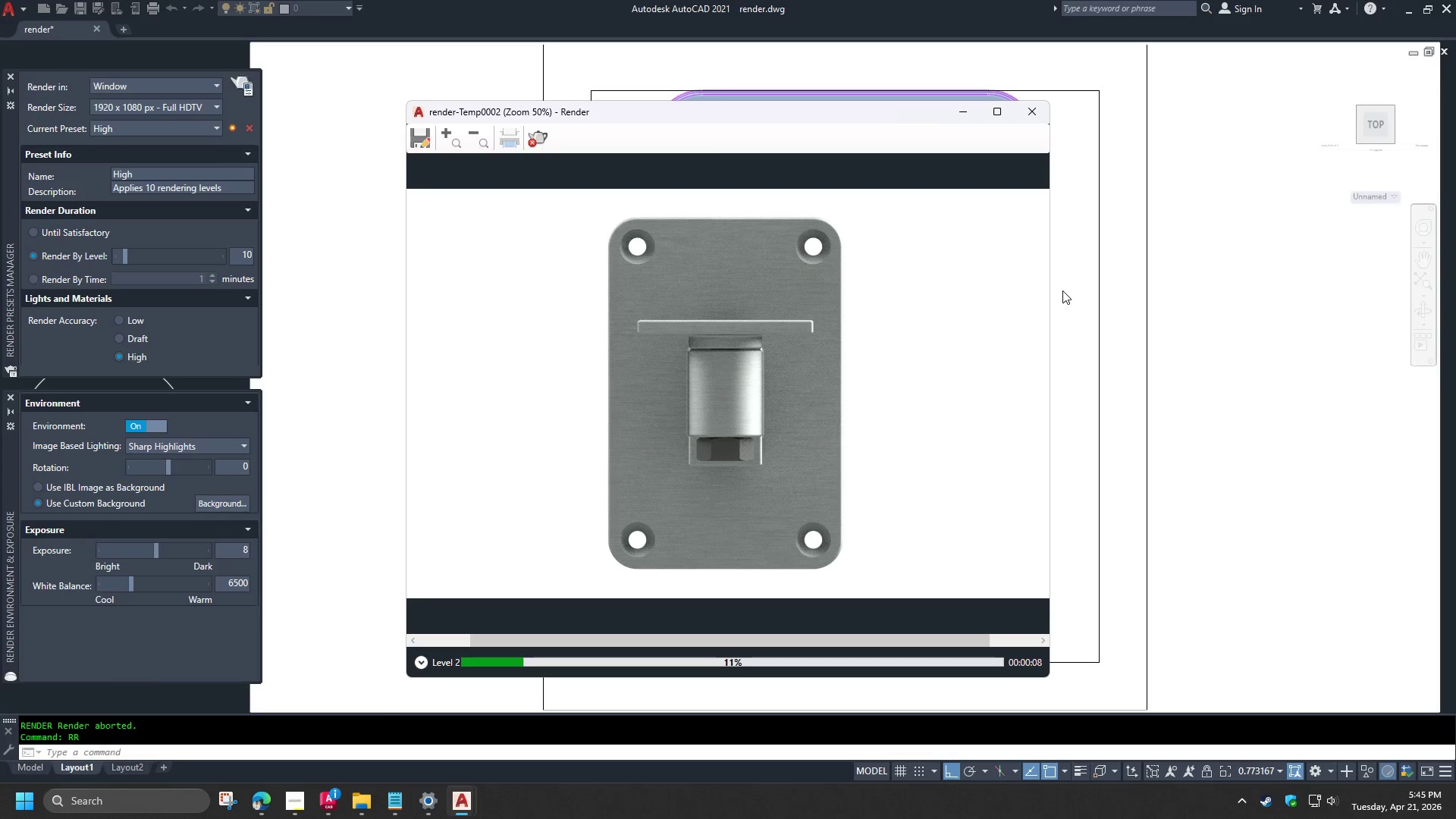 
left_click_drag(start_coordinate=[1051, 293], to_coordinate=[1222, 293])
 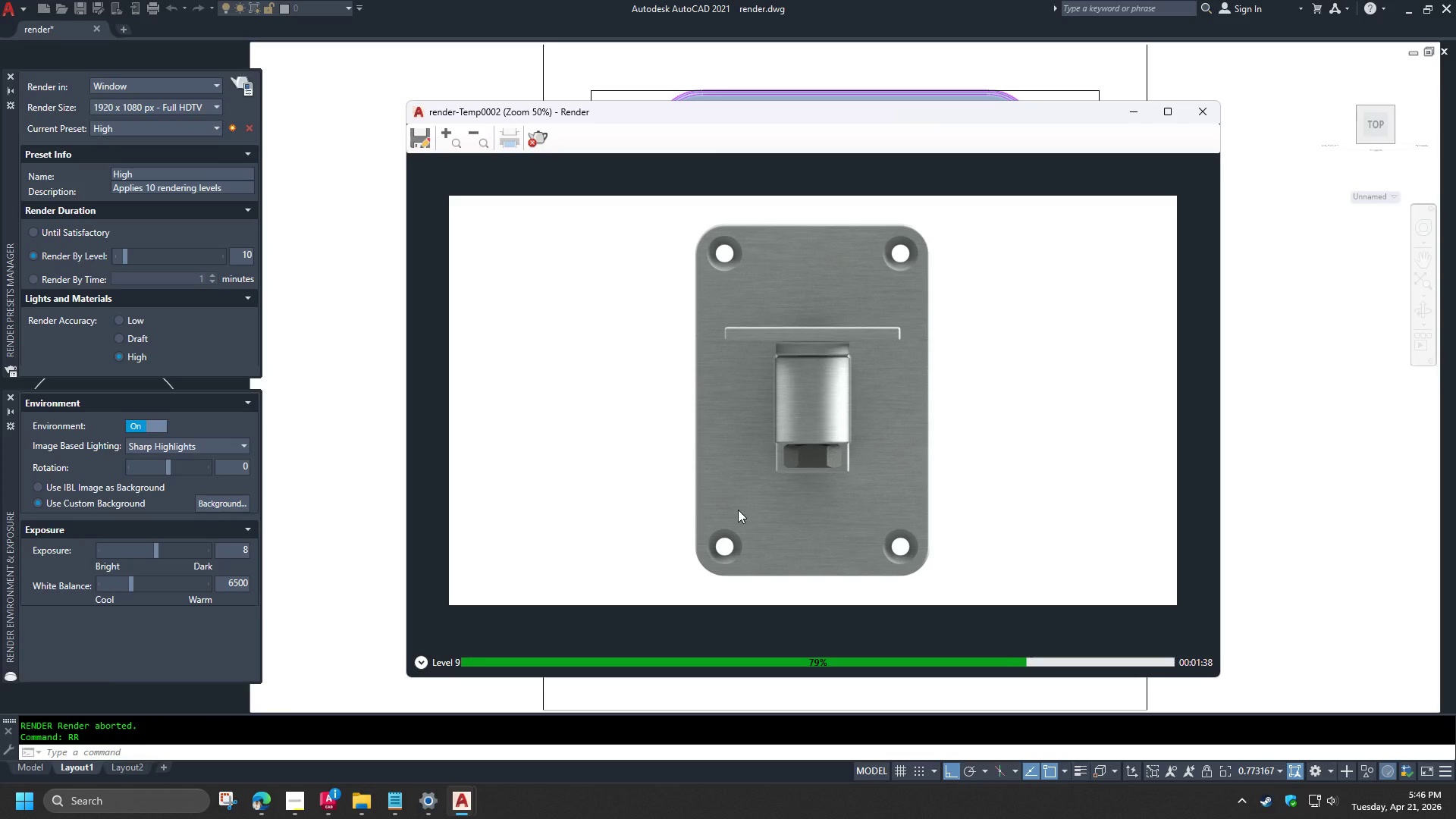 
wait(92.73)
 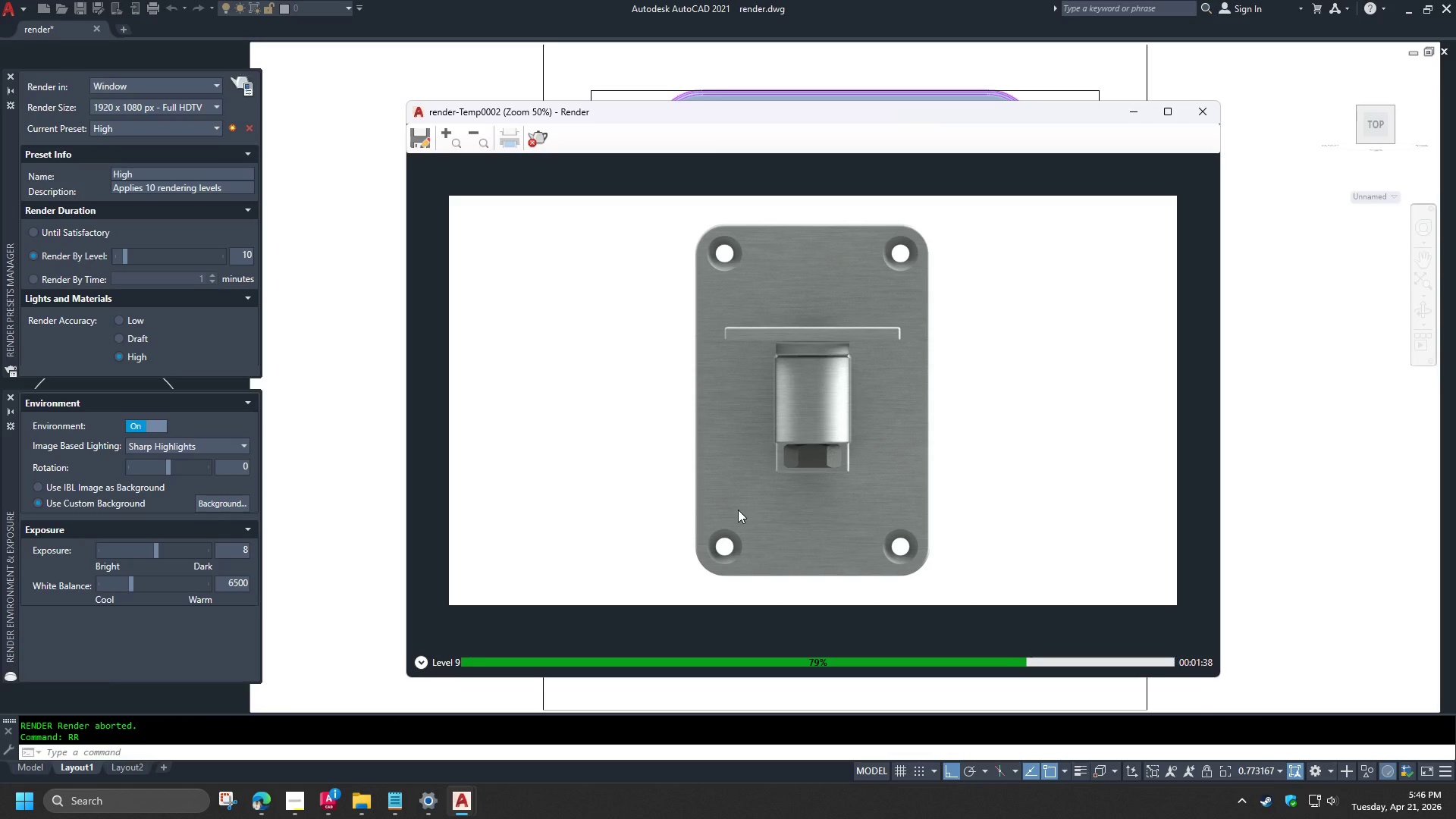 
left_click([270, 793])
 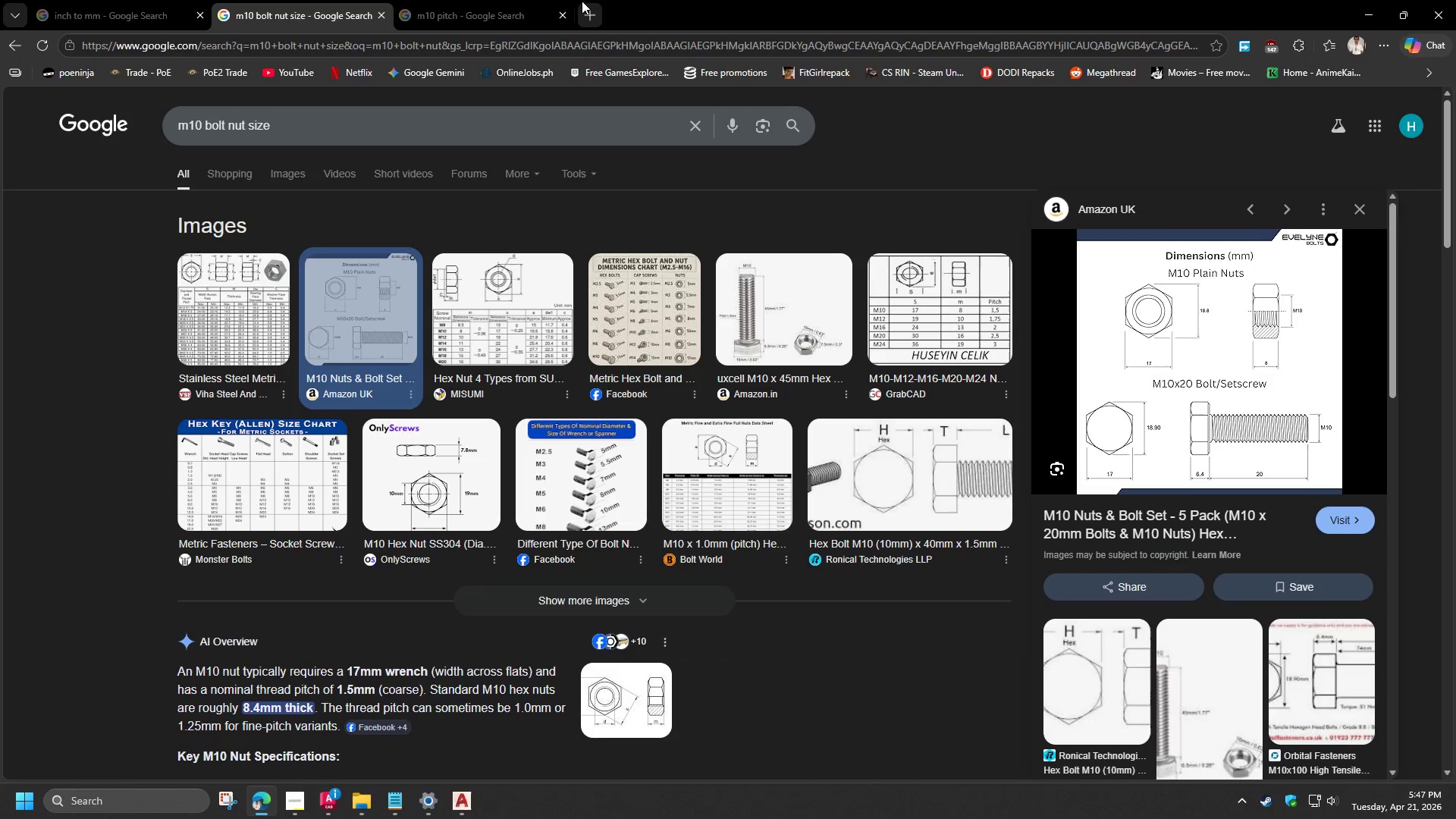 
left_click([588, 9])
 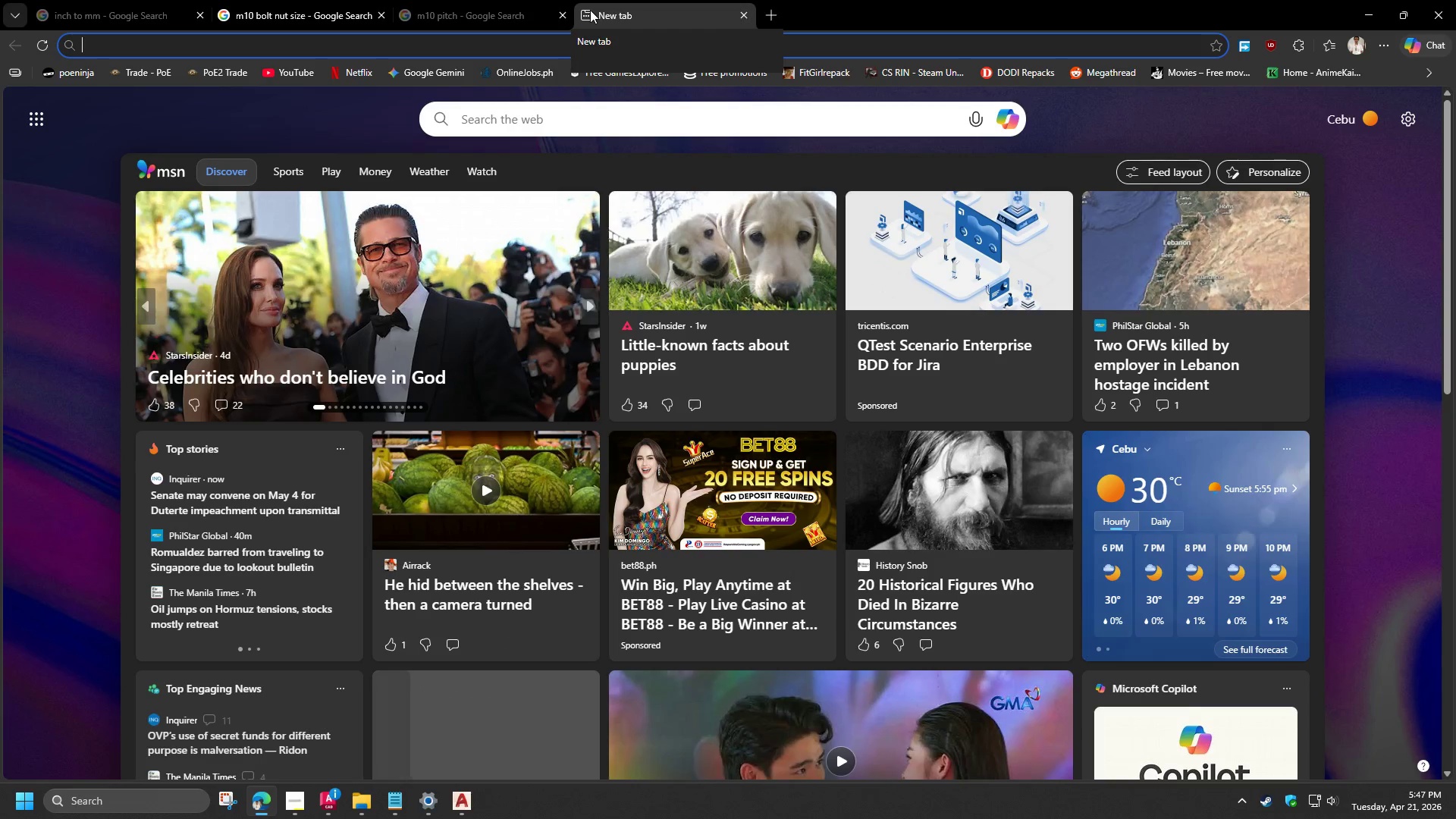 
key(3)
 